 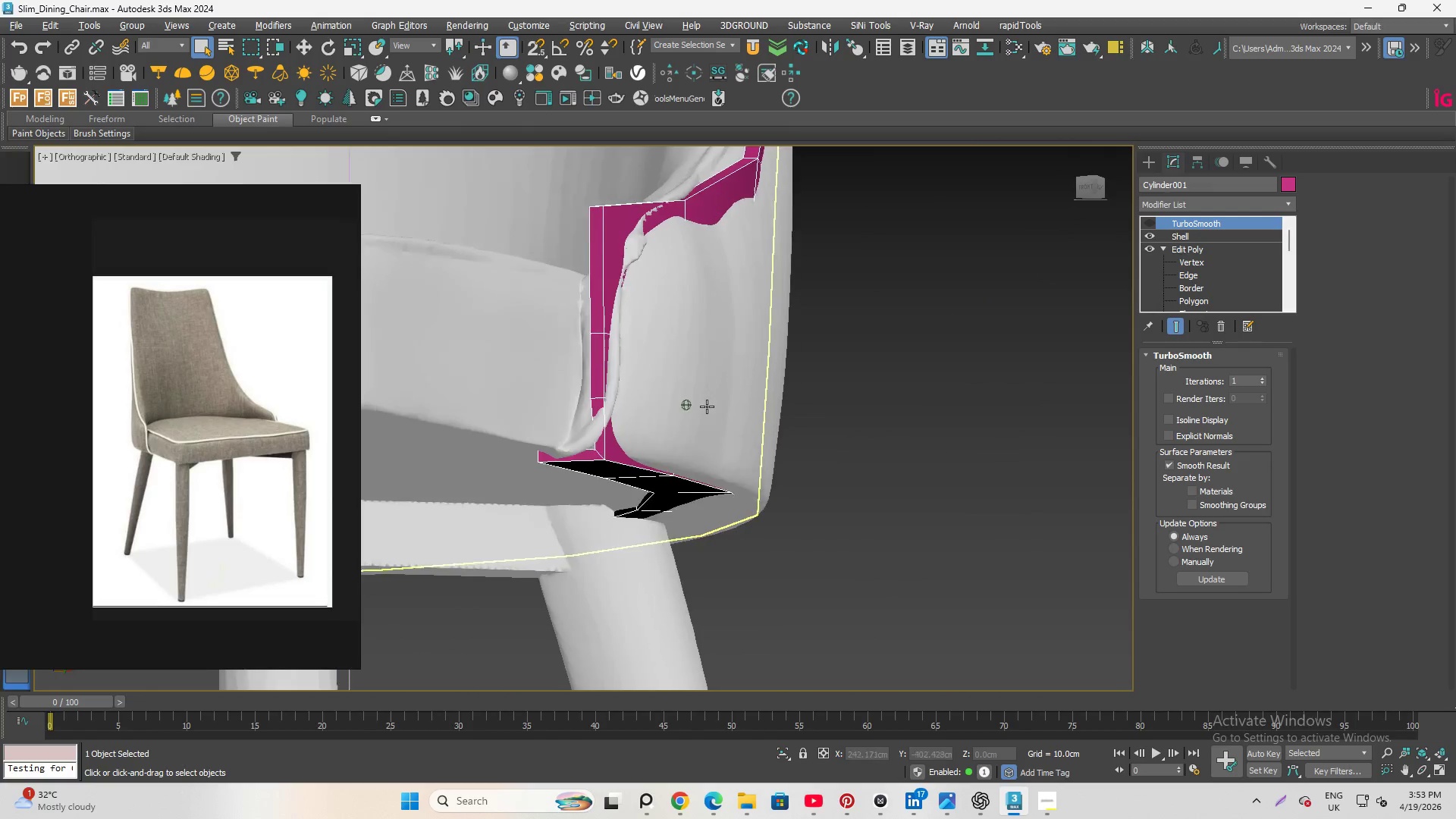 
scroll: coordinate [741, 403], scroll_direction: up, amount: 1.0
 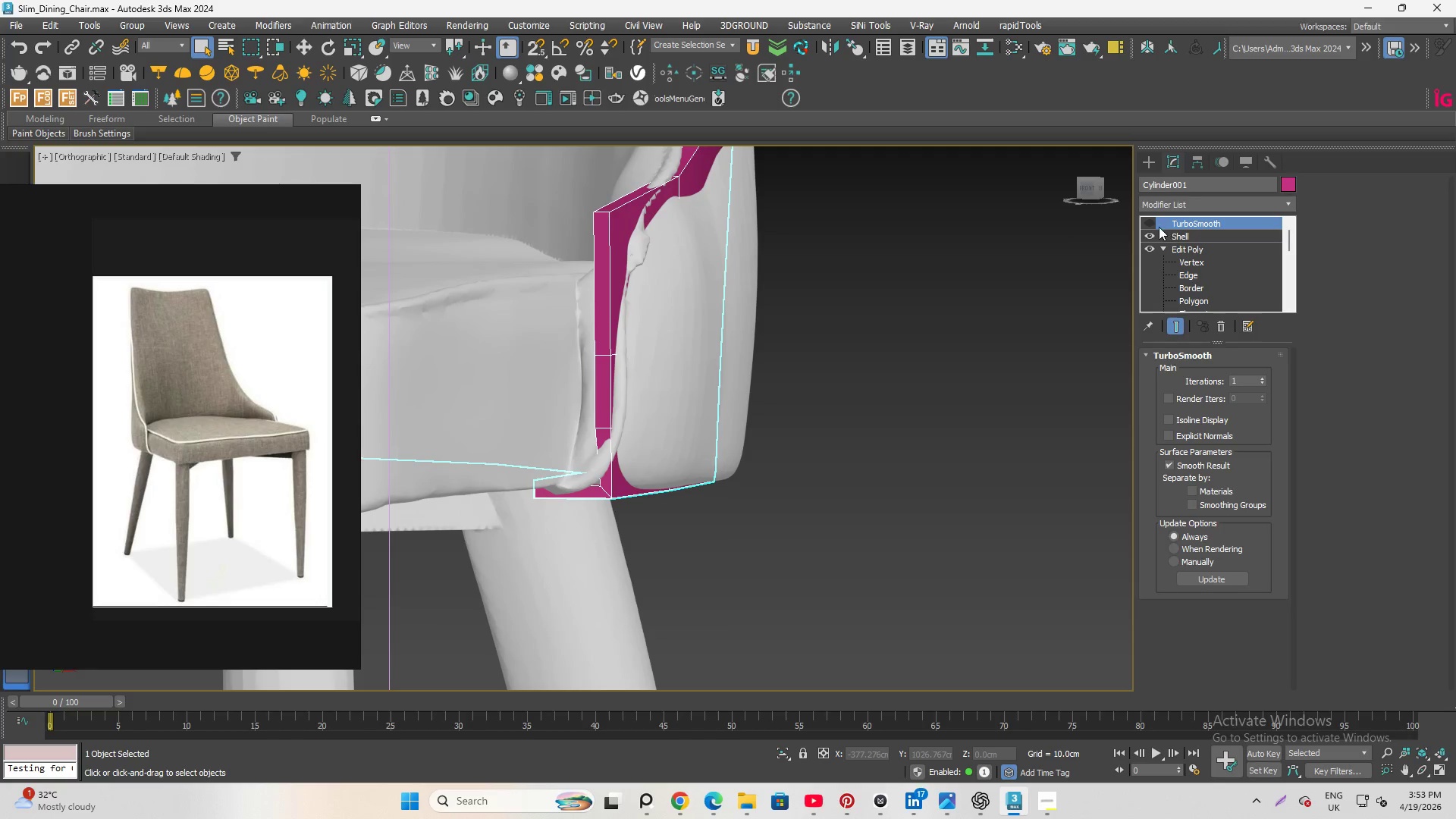 
left_click([1145, 234])
 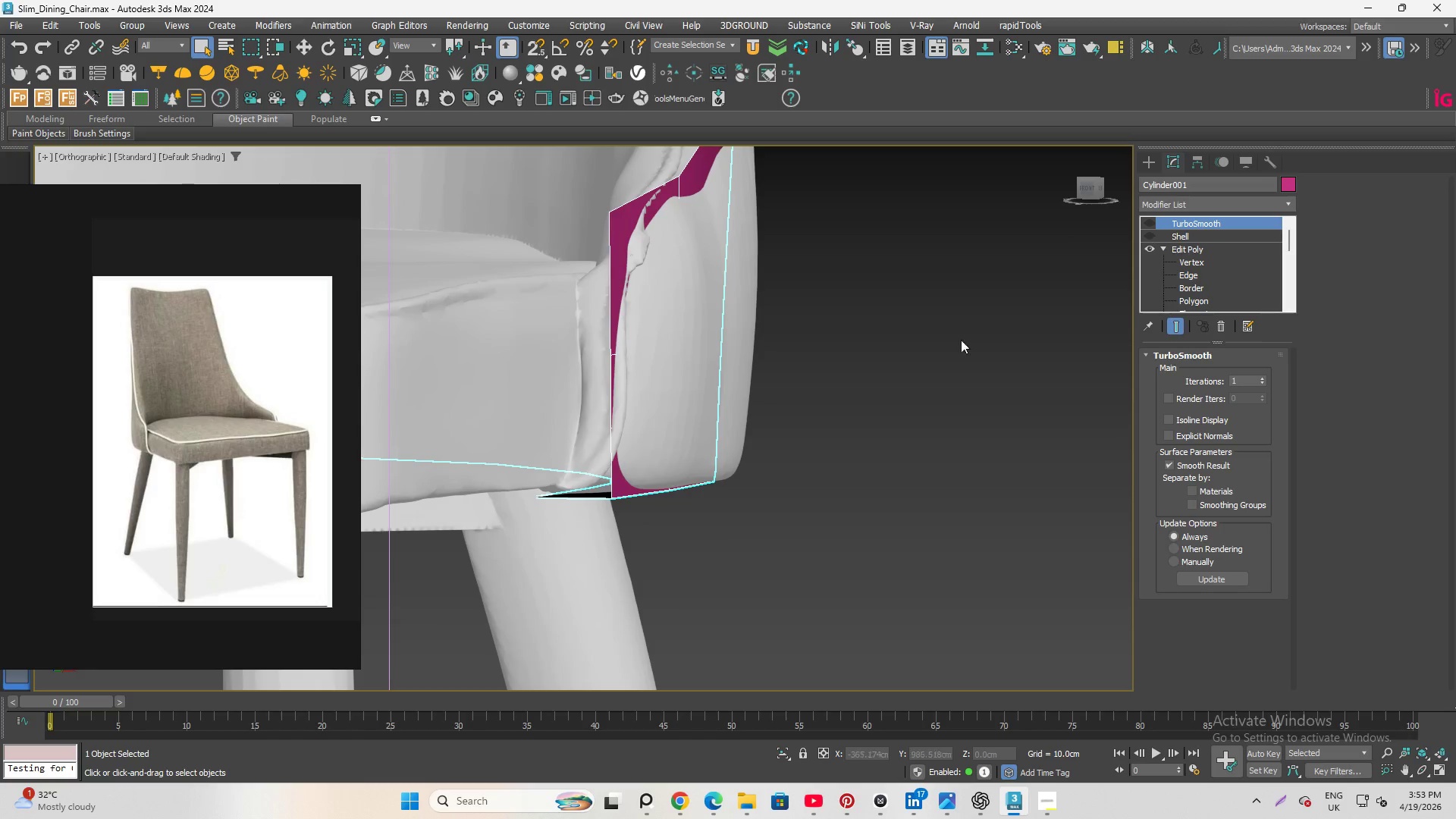 
hold_key(key=AltLeft, duration=2.7)
 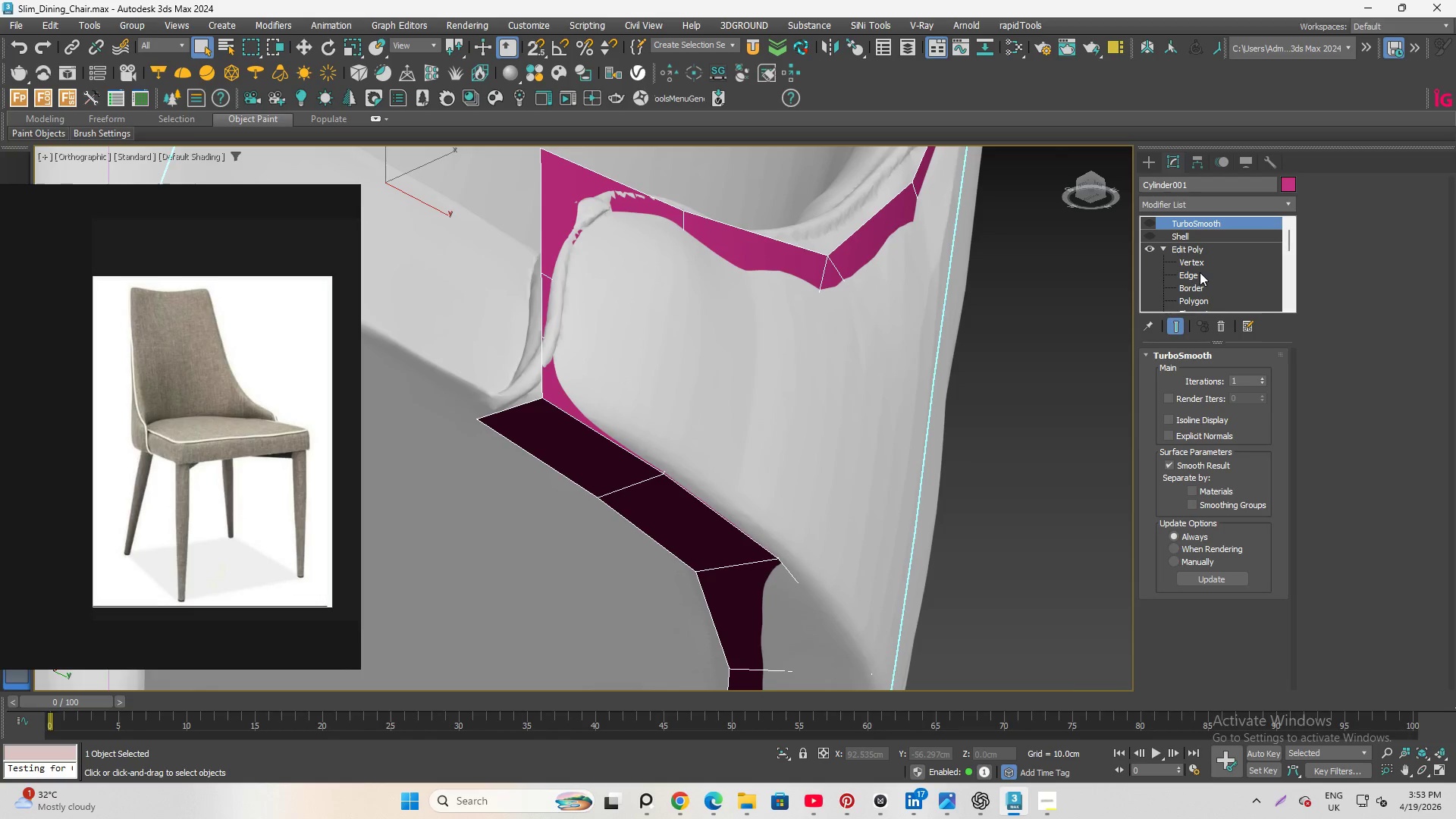 
left_click([1202, 281])
 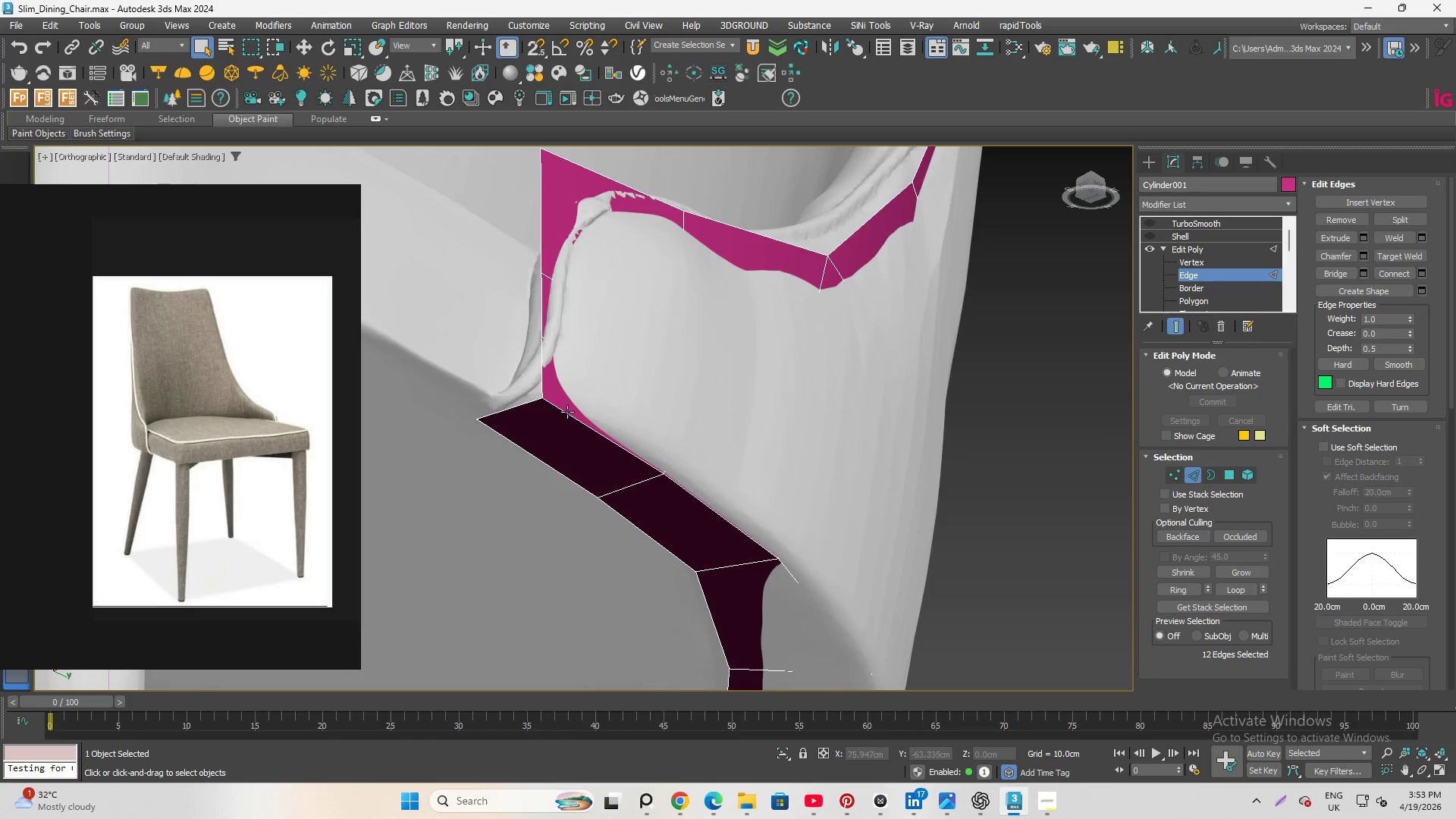 
double_click([567, 412])
 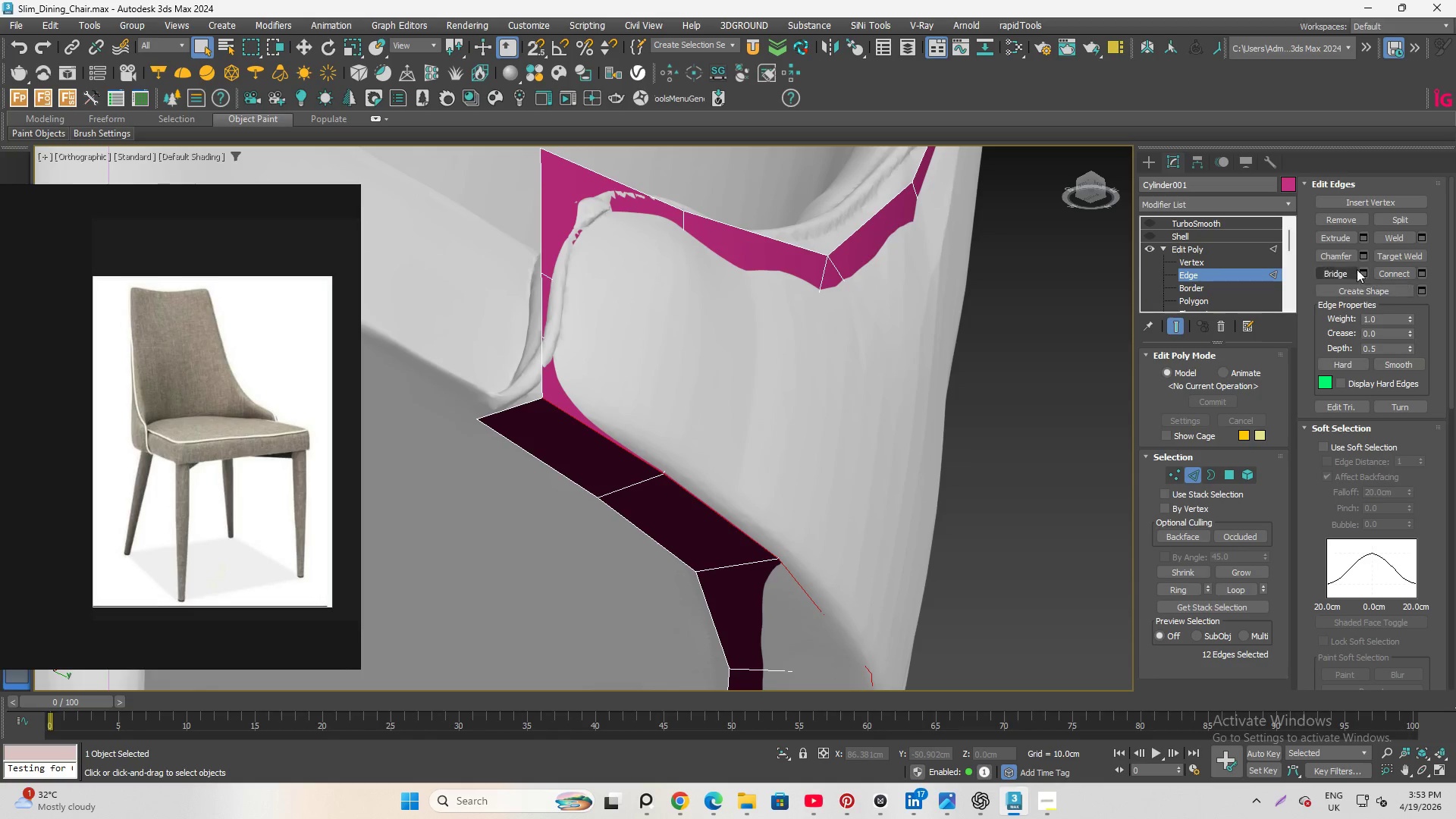 
left_click([1365, 262])
 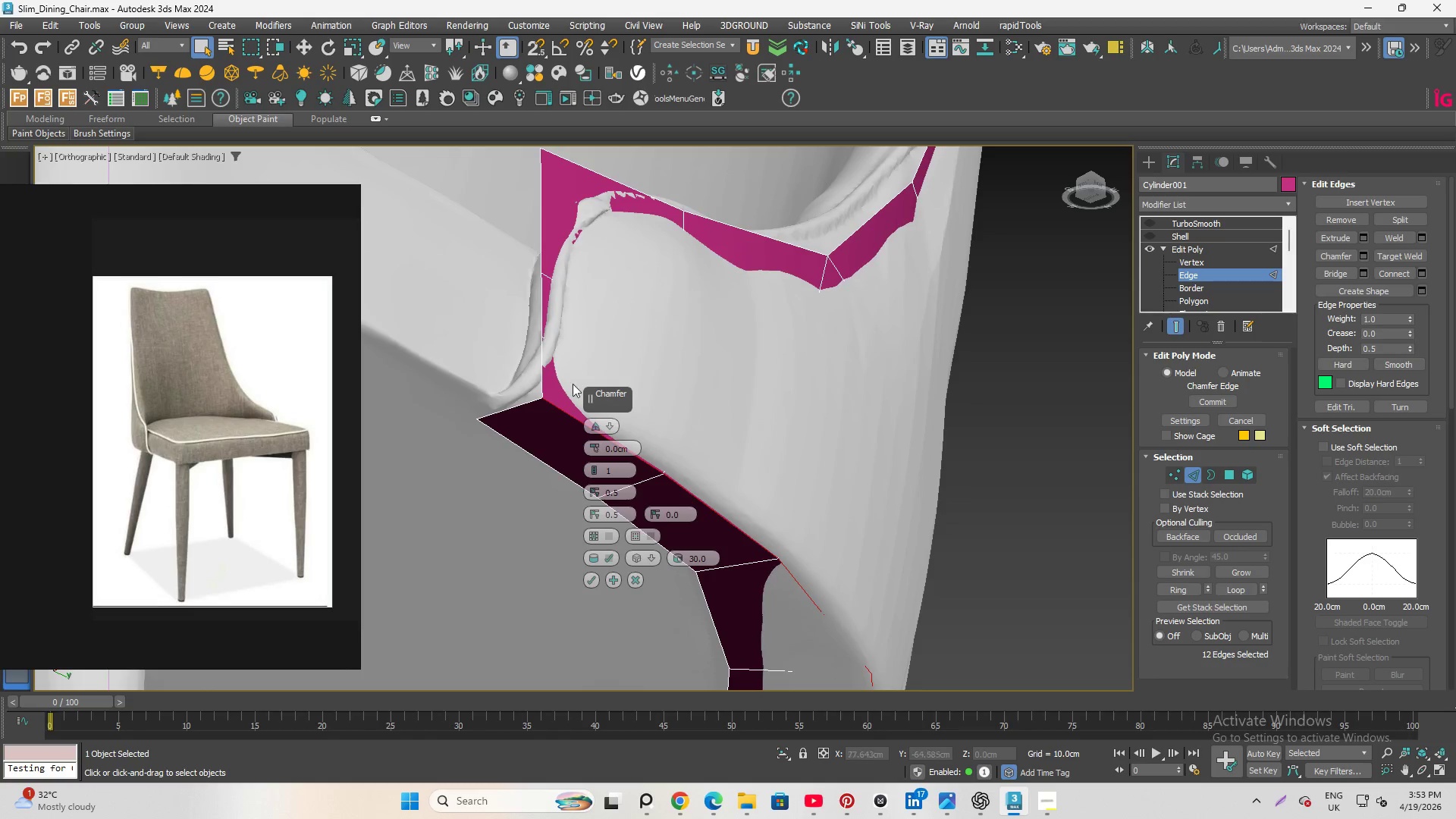 
hold_key(key=AltLeft, duration=1.45)
 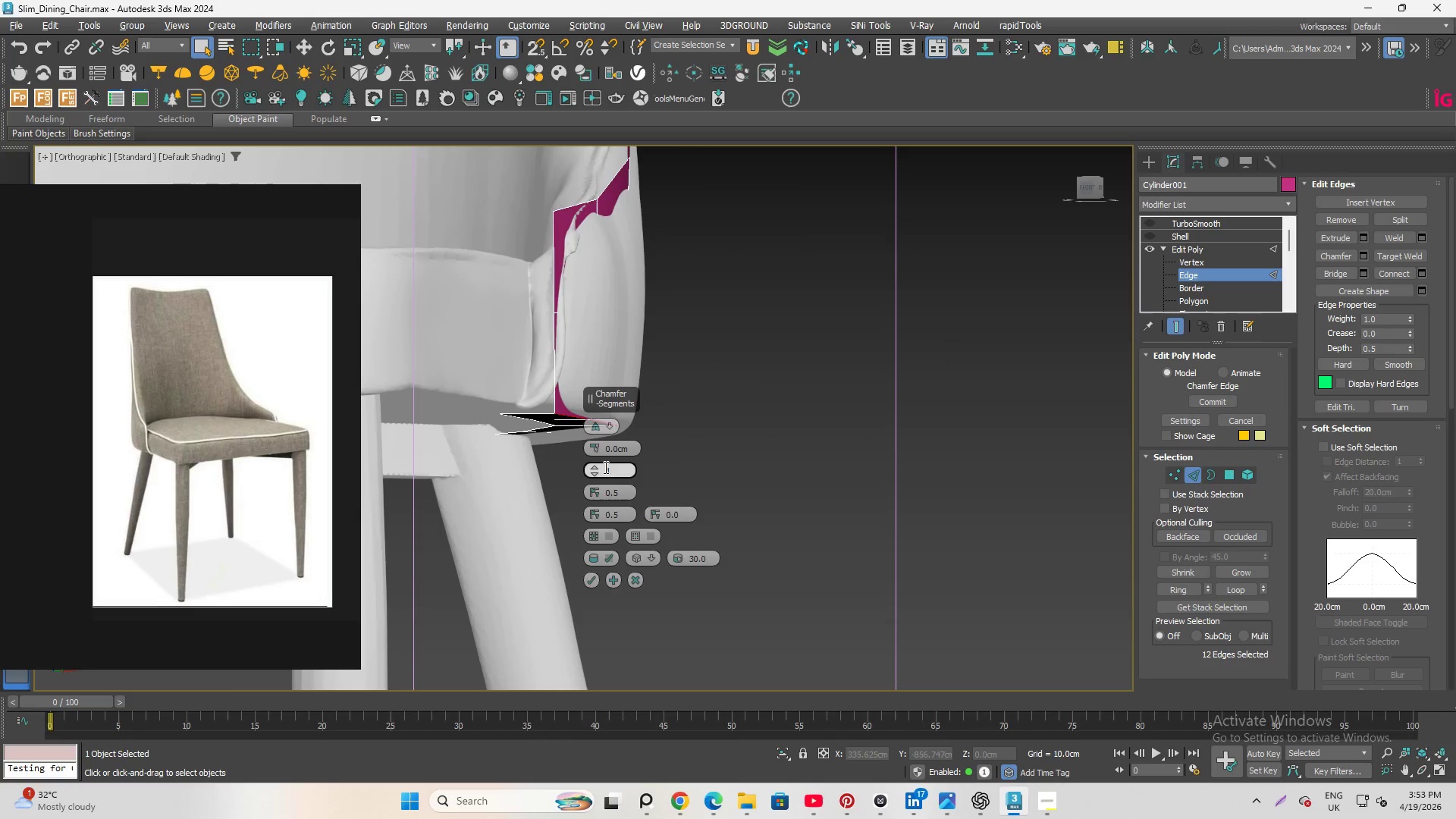 
scroll: coordinate [544, 405], scroll_direction: down, amount: 1.0
 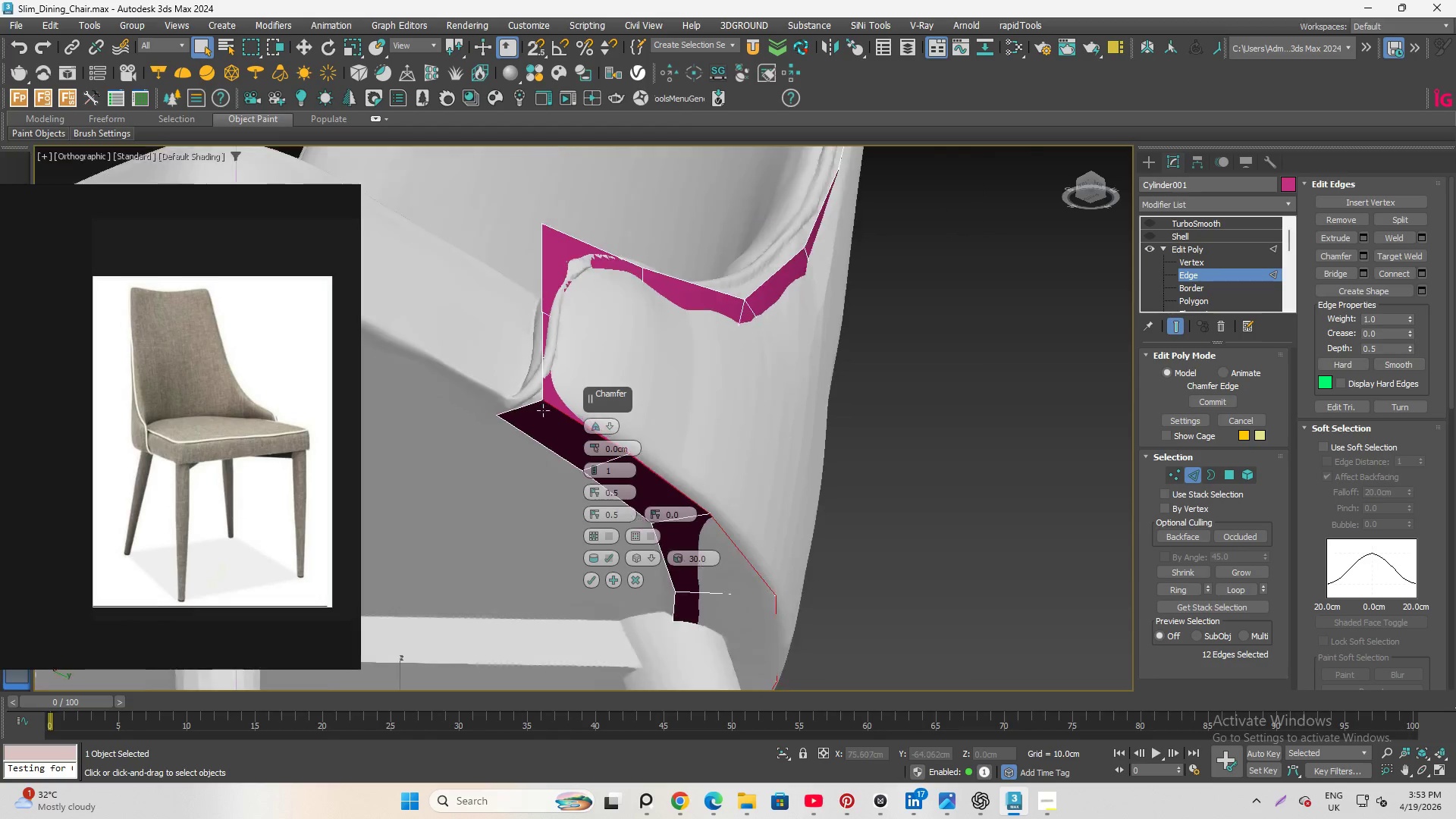 
scroll: coordinate [604, 469], scroll_direction: up, amount: 1.0
 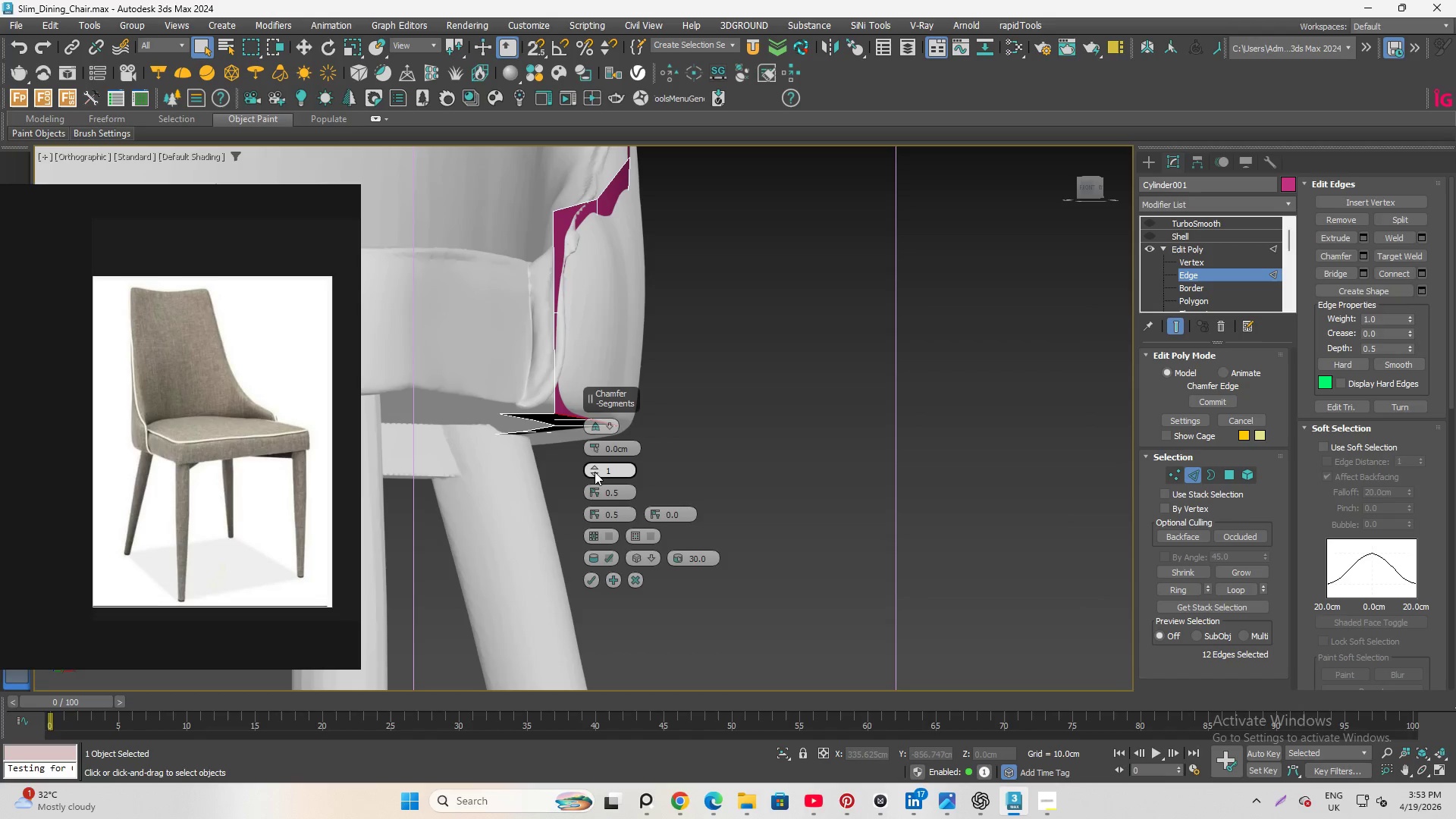 
left_click([597, 471])
 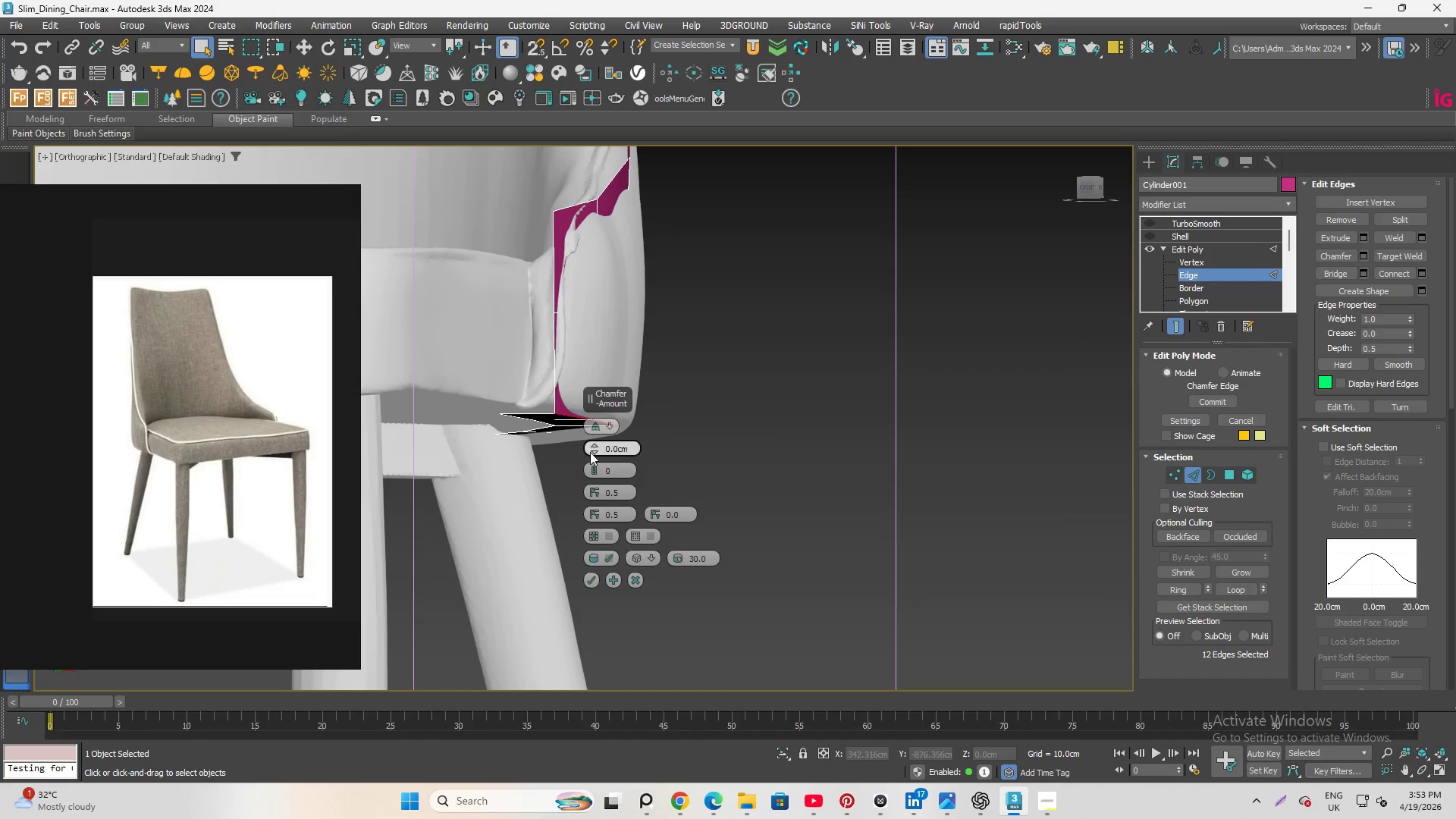 
left_click_drag(start_coordinate=[593, 447], to_coordinate=[598, 428])
 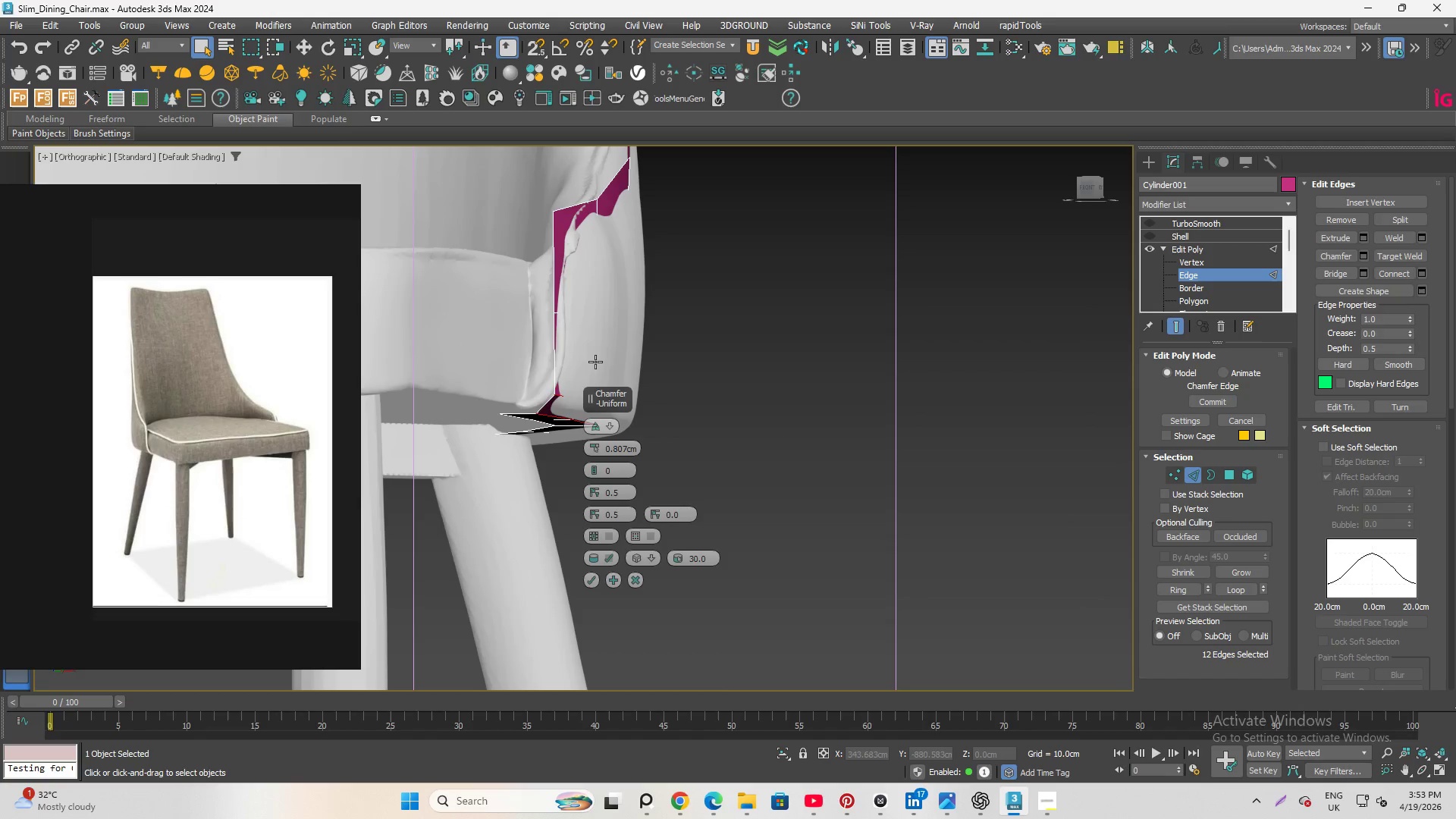 
hold_key(key=AltLeft, duration=2.58)
 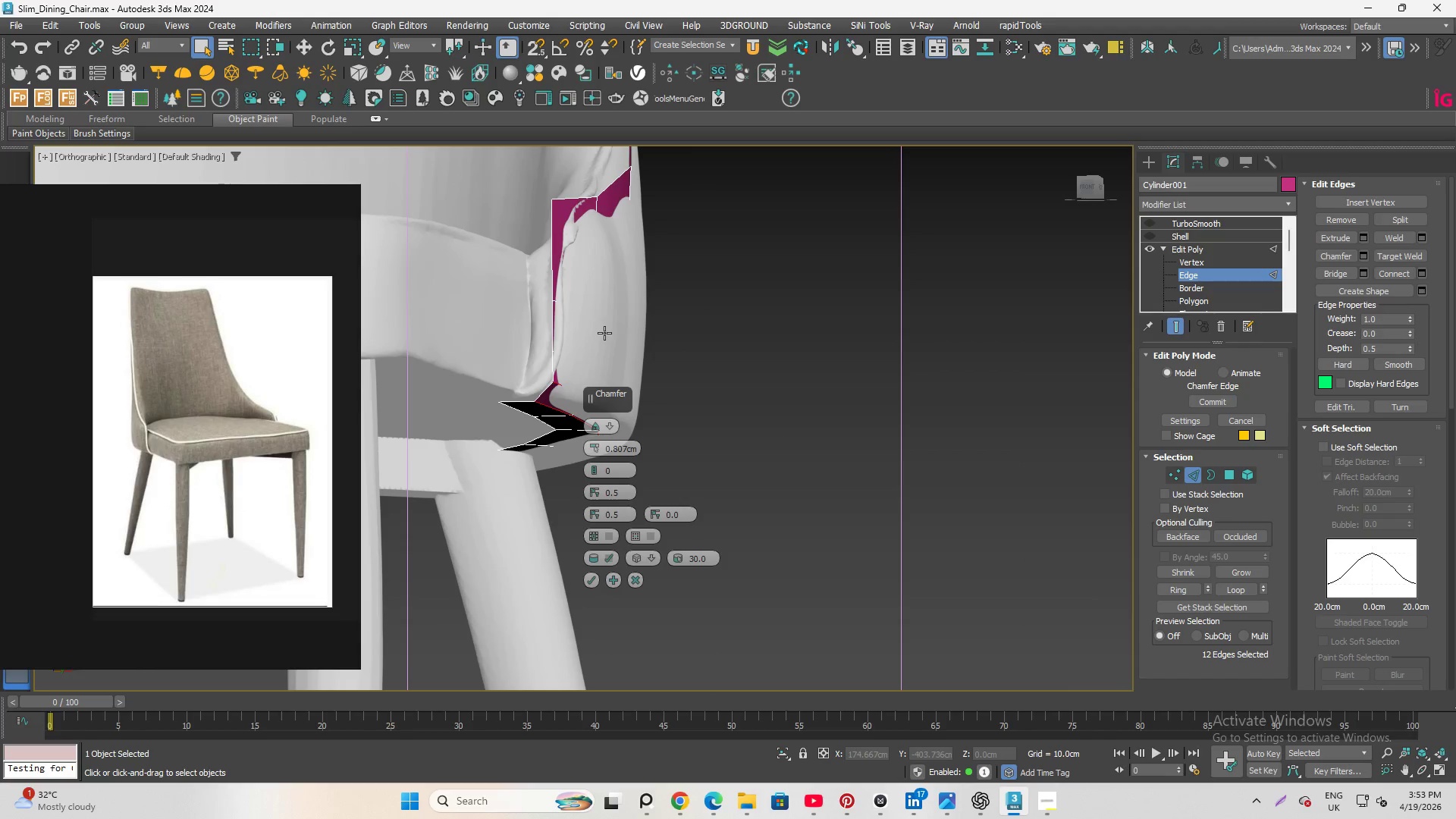 
key(Alt+Q)
 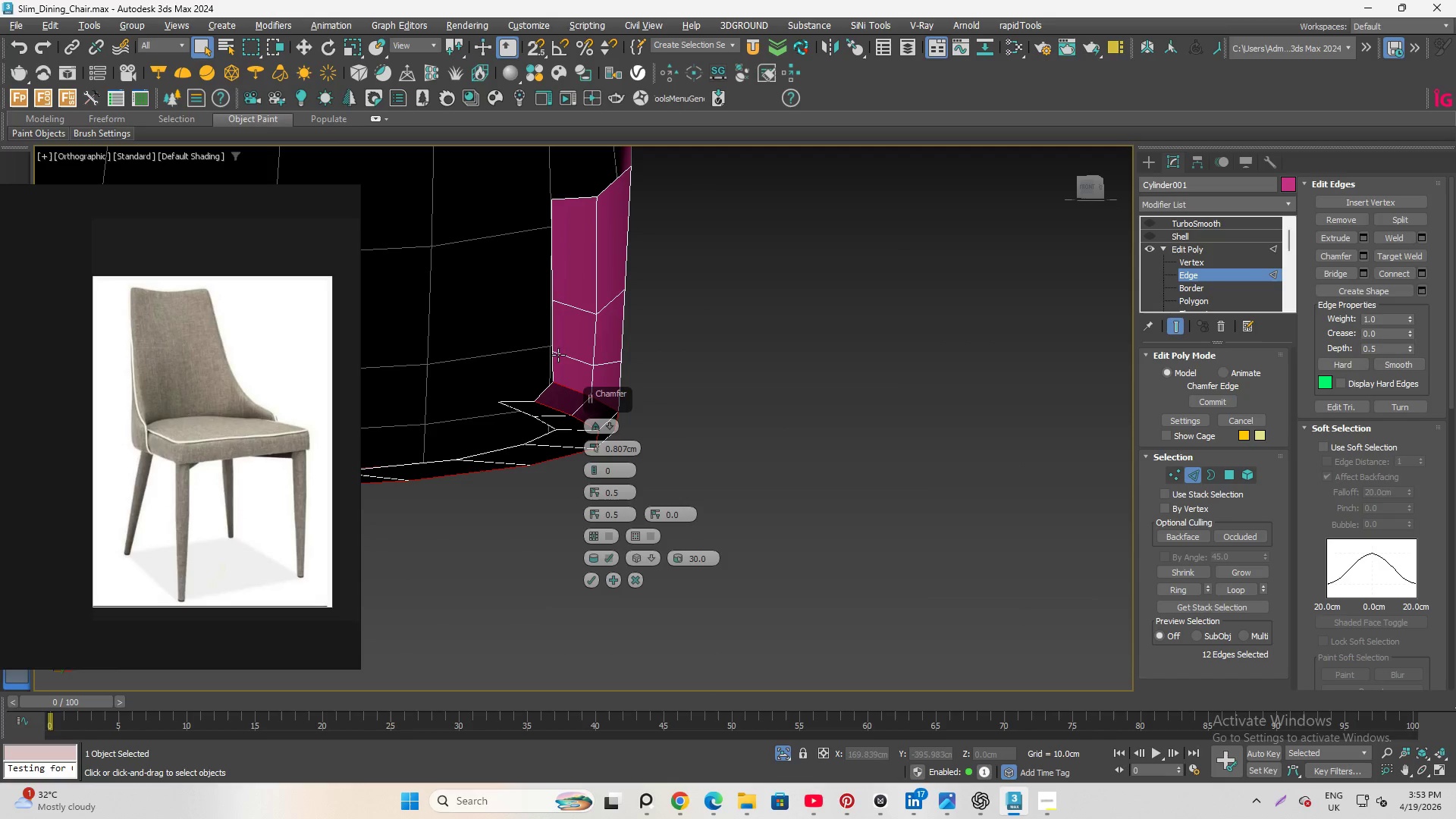 
hold_key(key=AltLeft, duration=0.97)
 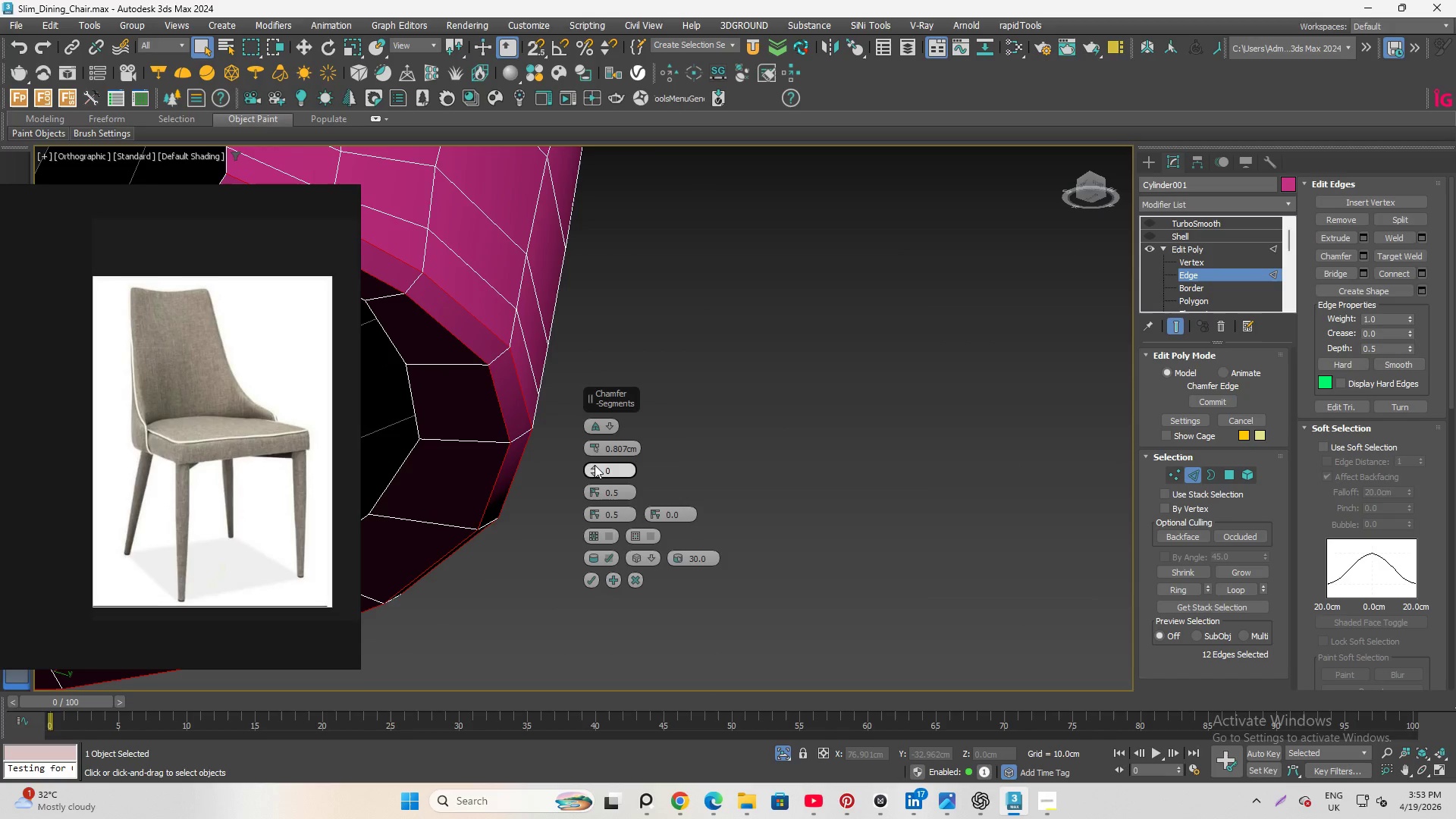 
left_click([592, 466])
 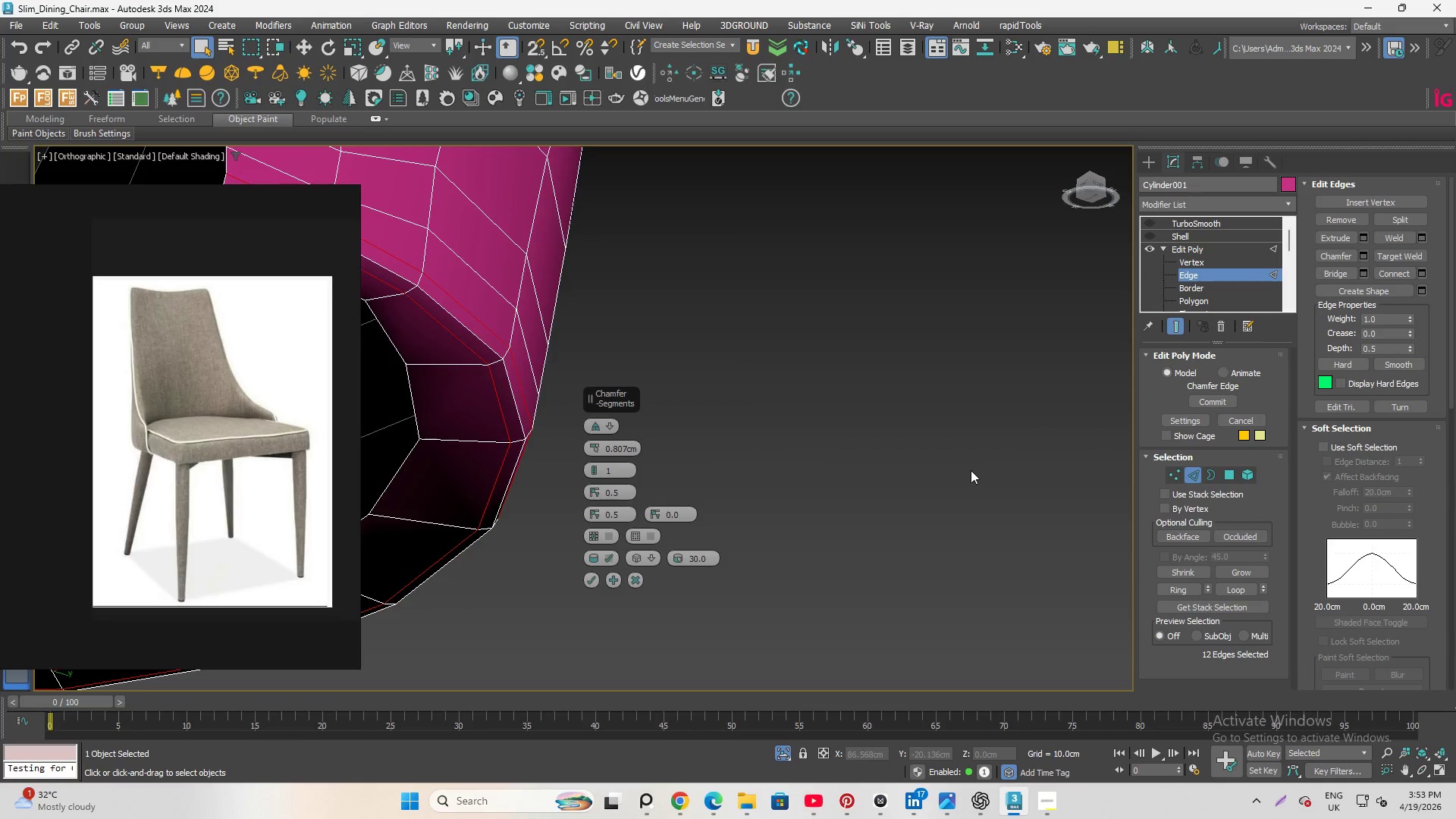 
key(Alt+AltLeft)
 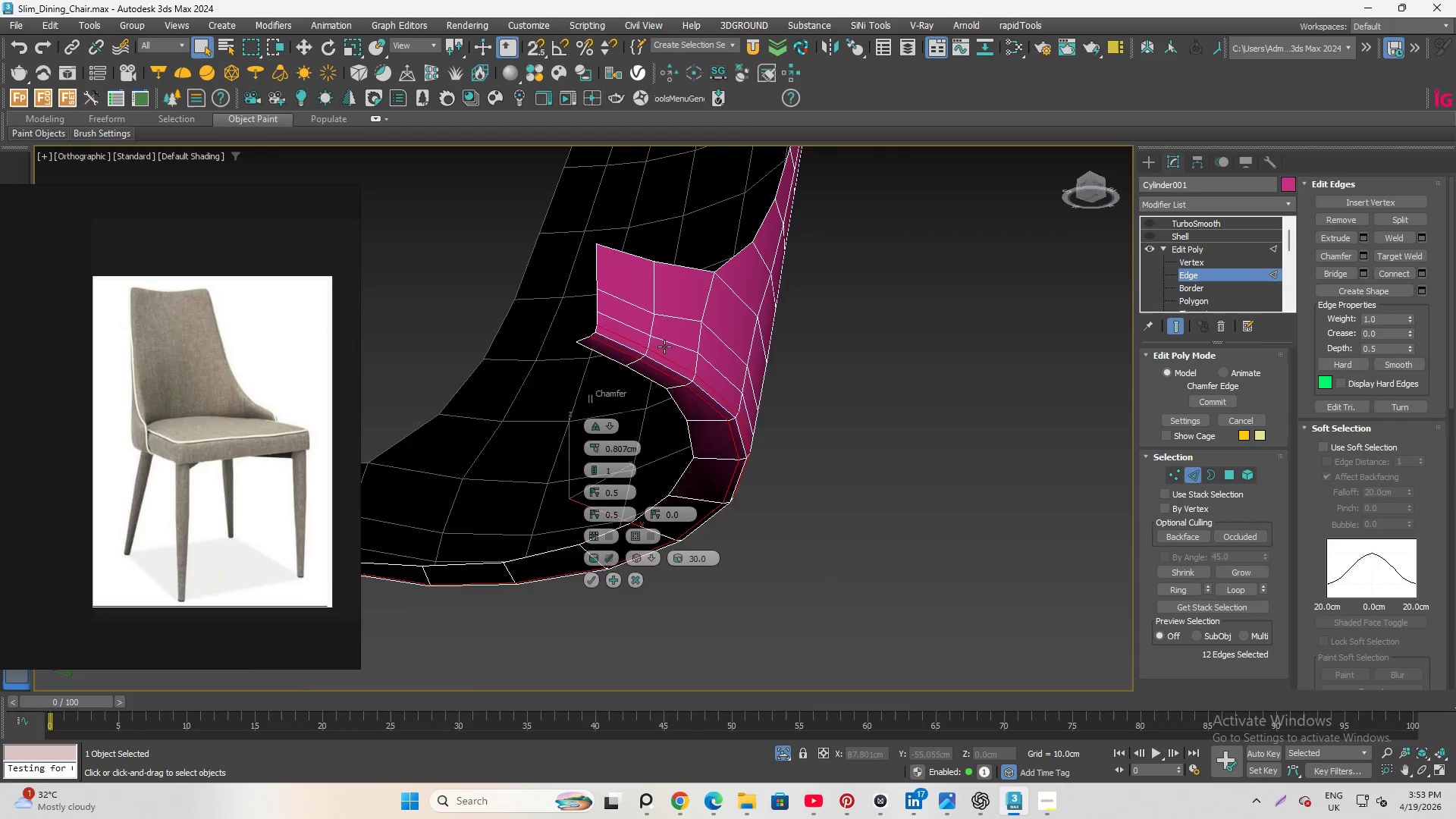 
scroll: coordinate [967, 477], scroll_direction: down, amount: 2.0
 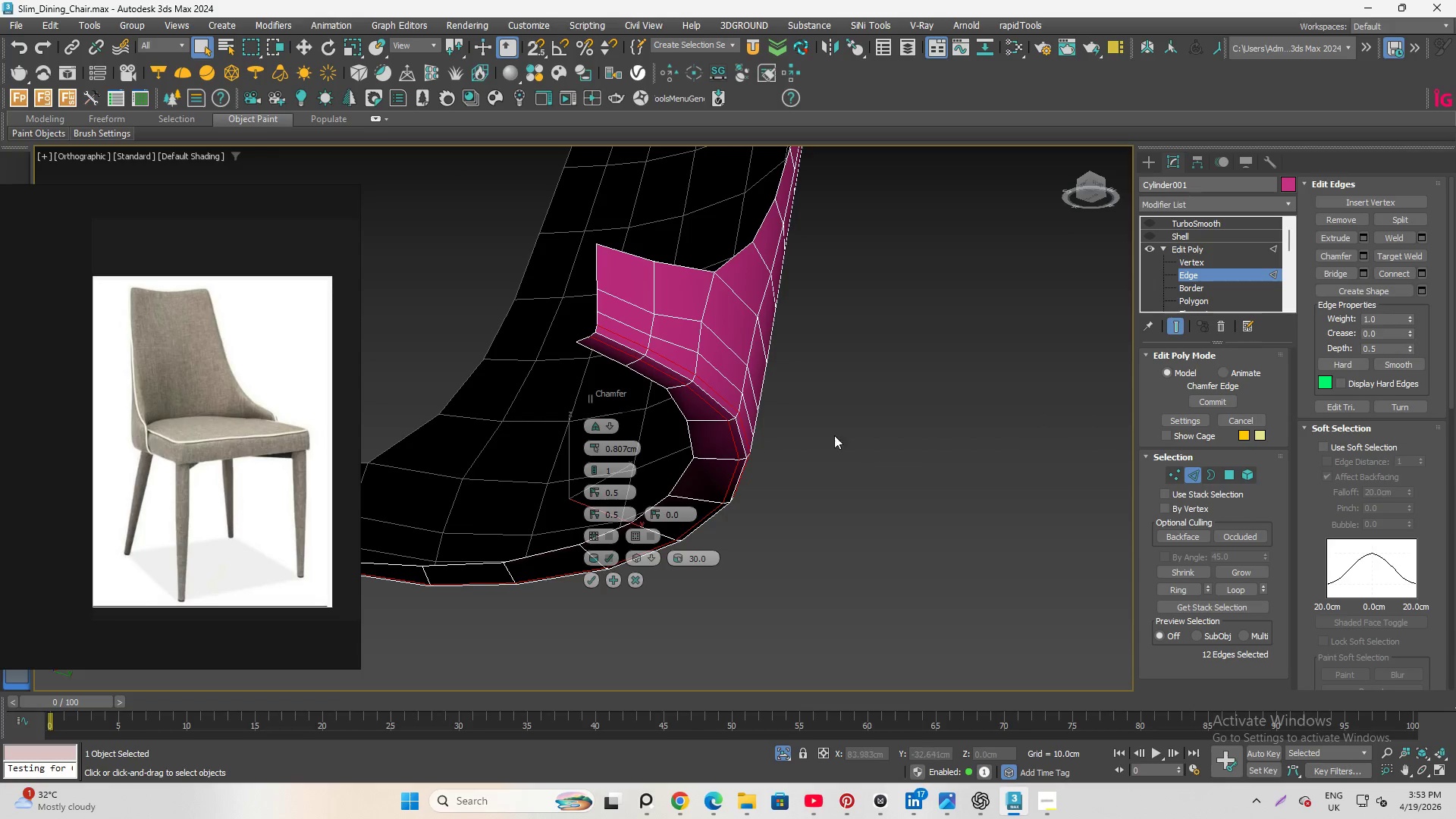 
scroll: coordinate [664, 347], scroll_direction: up, amount: 2.0
 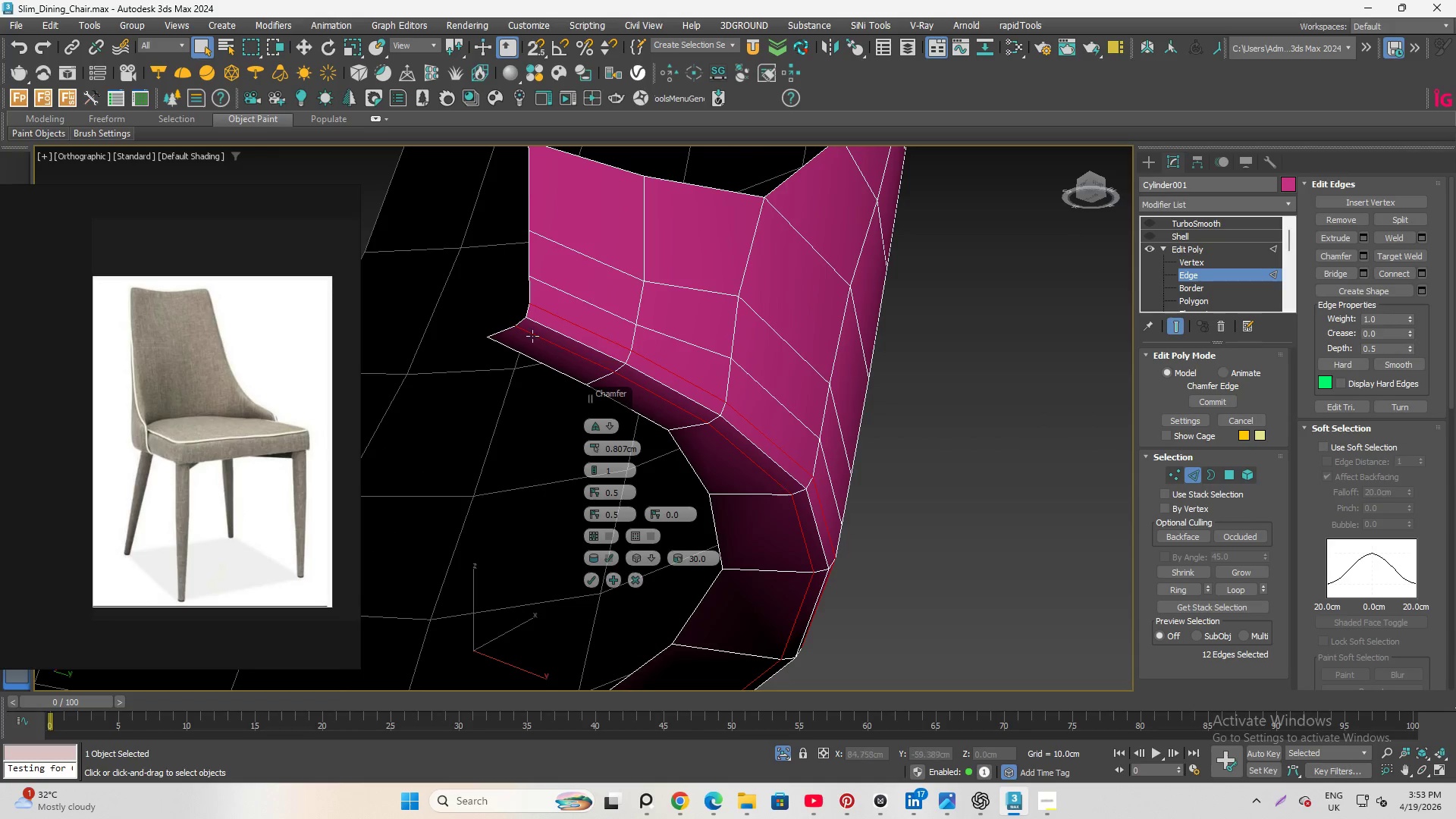 
hold_key(key=AltLeft, duration=1.39)
 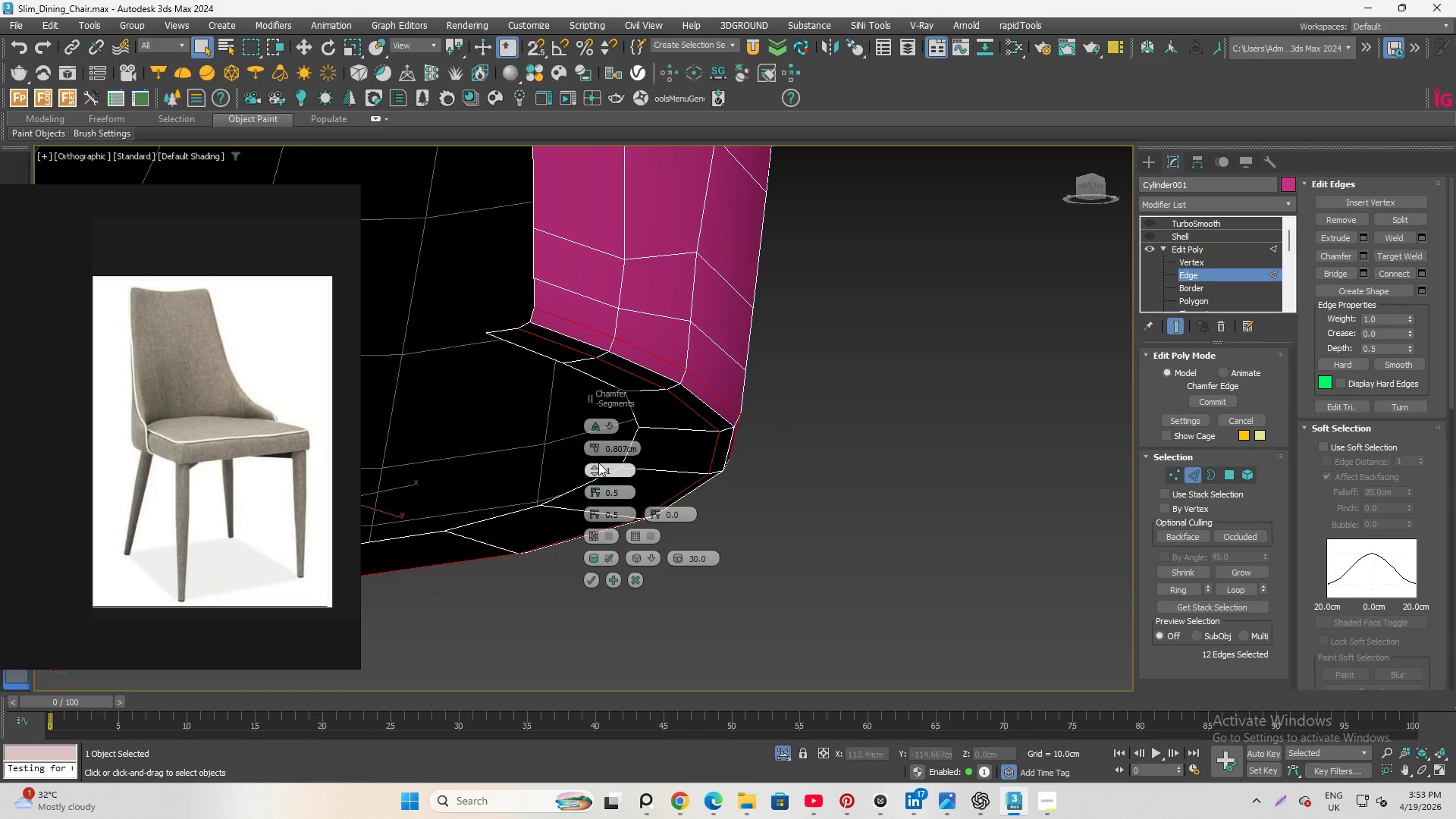 
wait(7.03)
 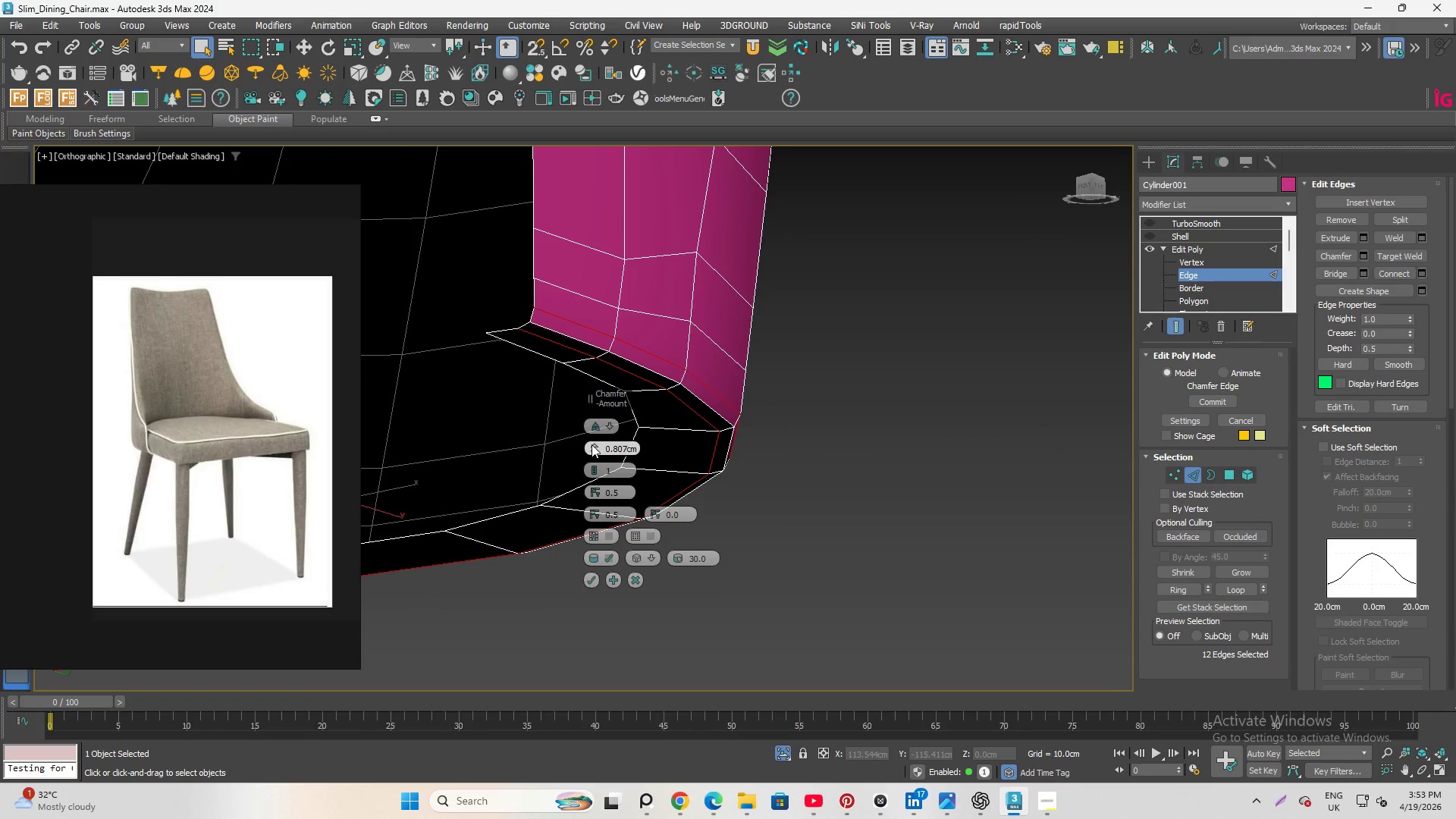 
left_click_drag(start_coordinate=[595, 443], to_coordinate=[597, 417])
 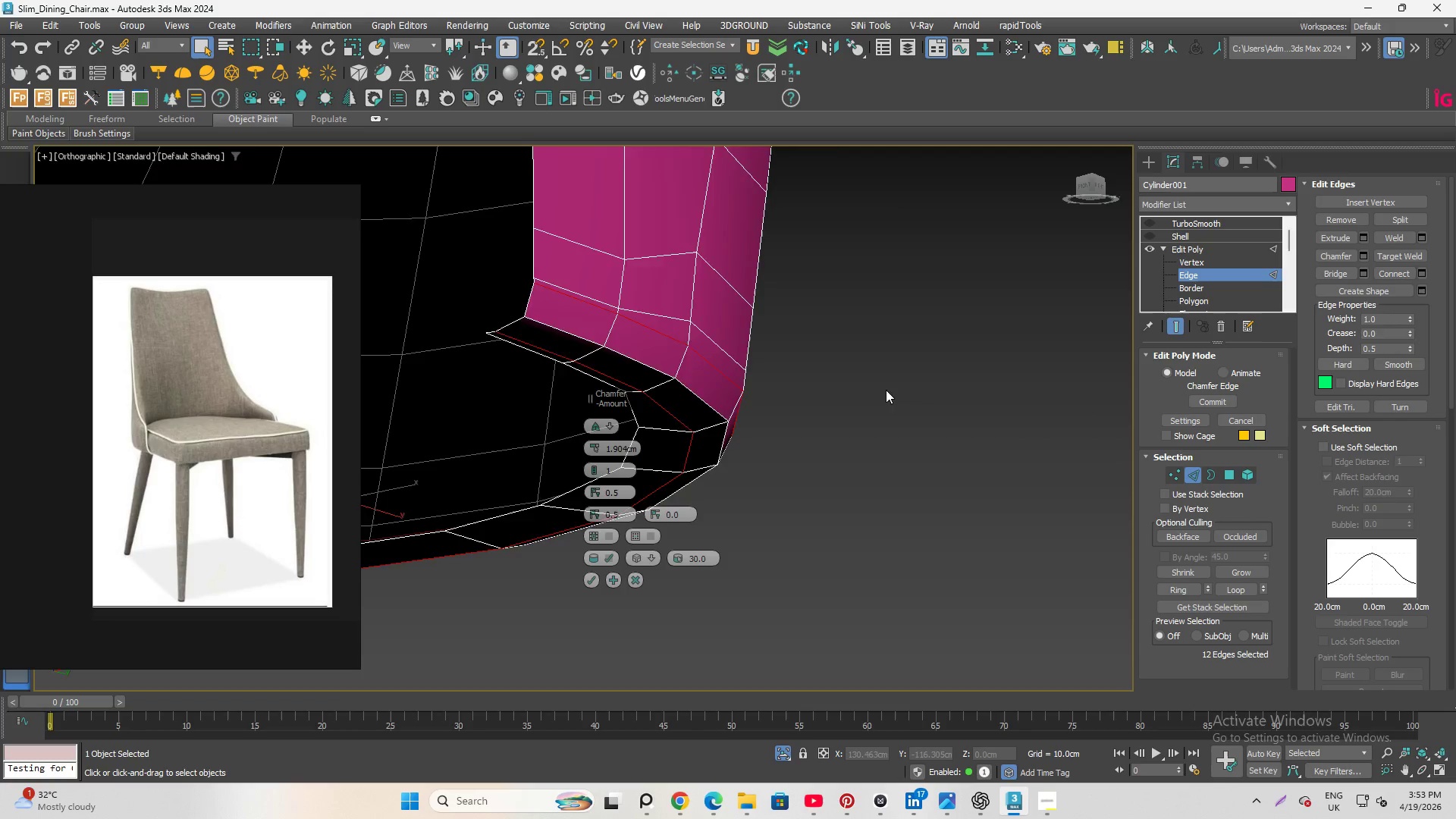 
hold_key(key=AltLeft, duration=1.02)
scroll: coordinate [885, 390], scroll_direction: down, amount: 2.0
 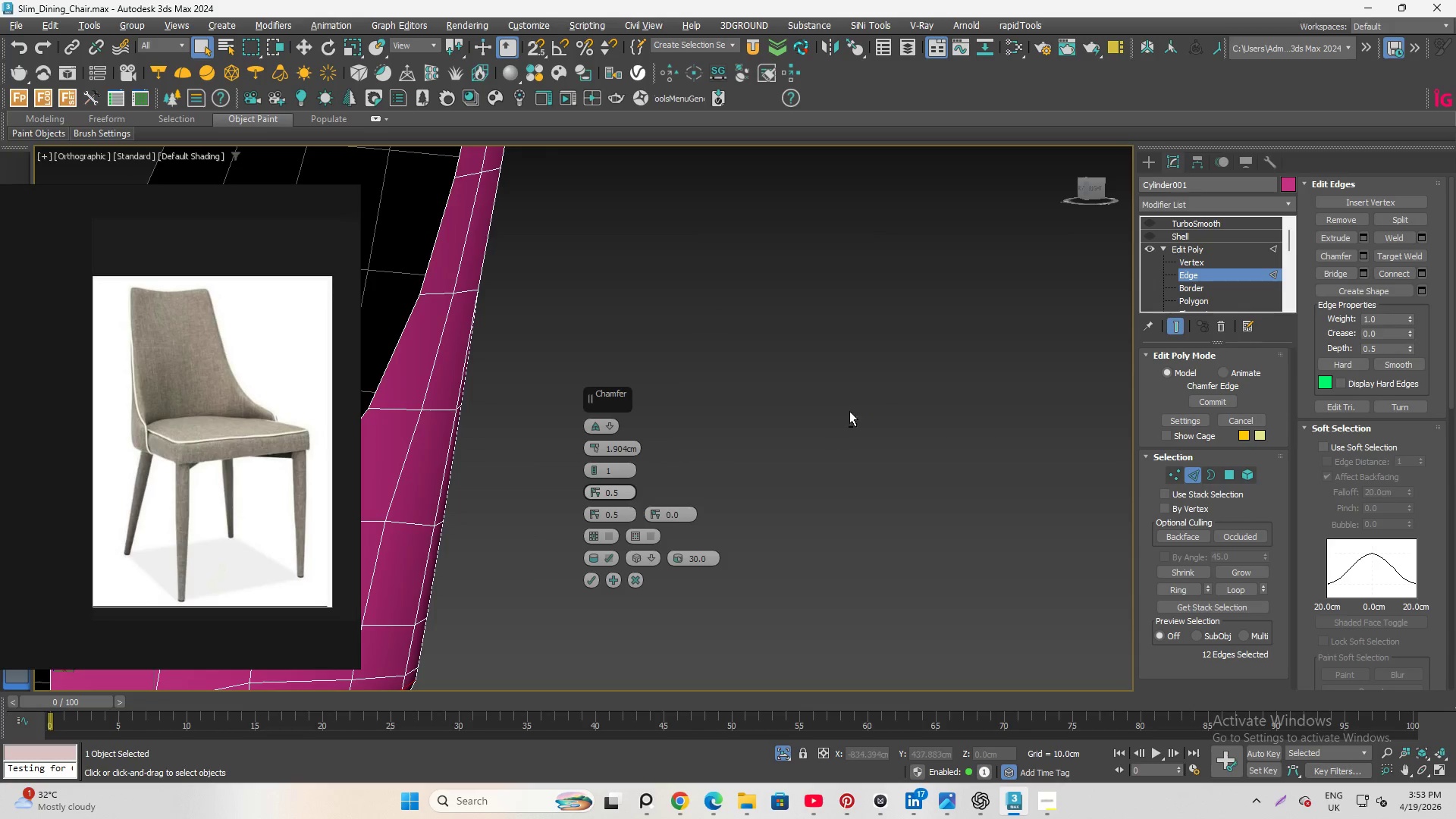 
scroll: coordinate [836, 375], scroll_direction: none, amount: 0.0
 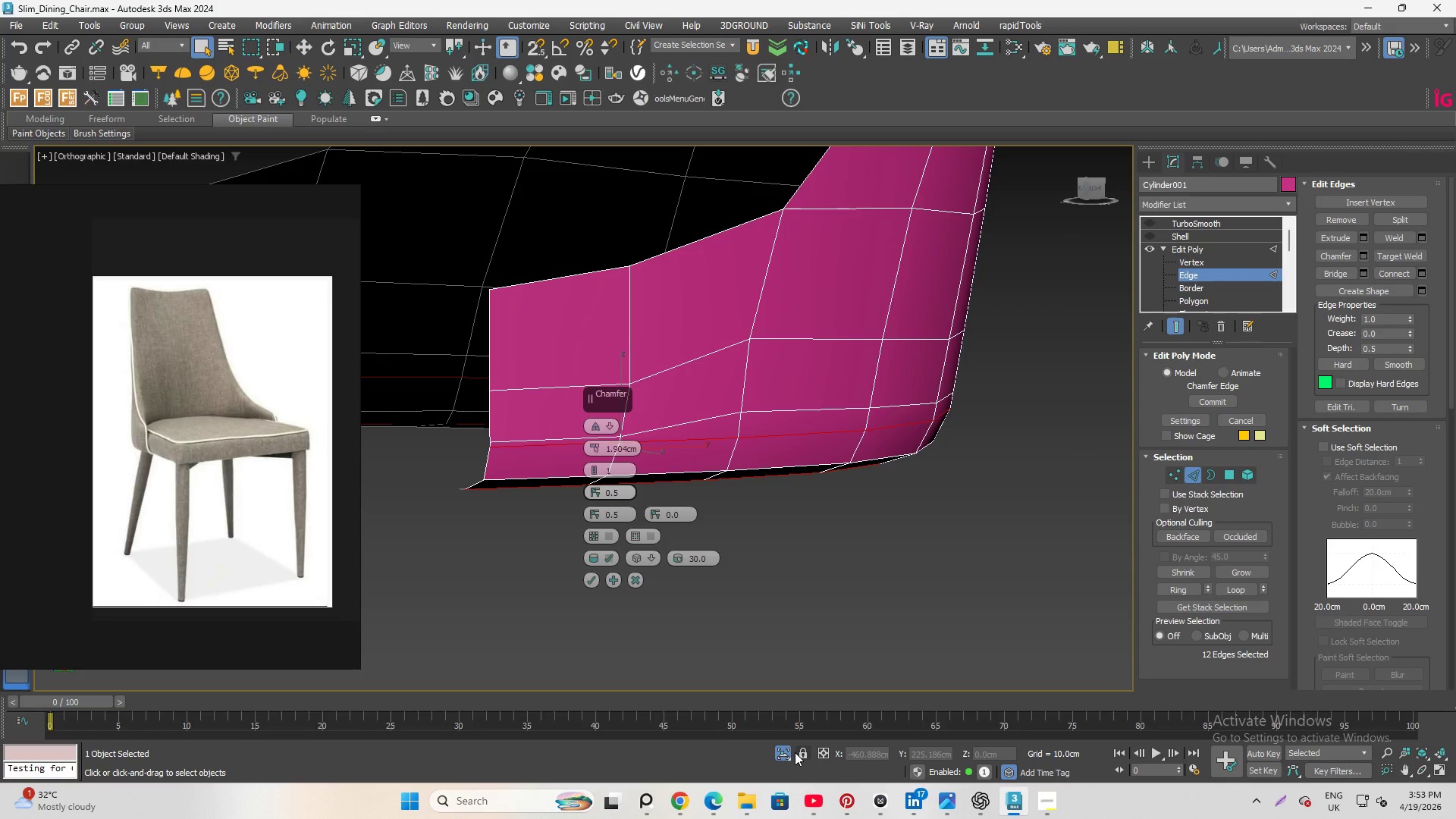 
left_click([779, 753])
 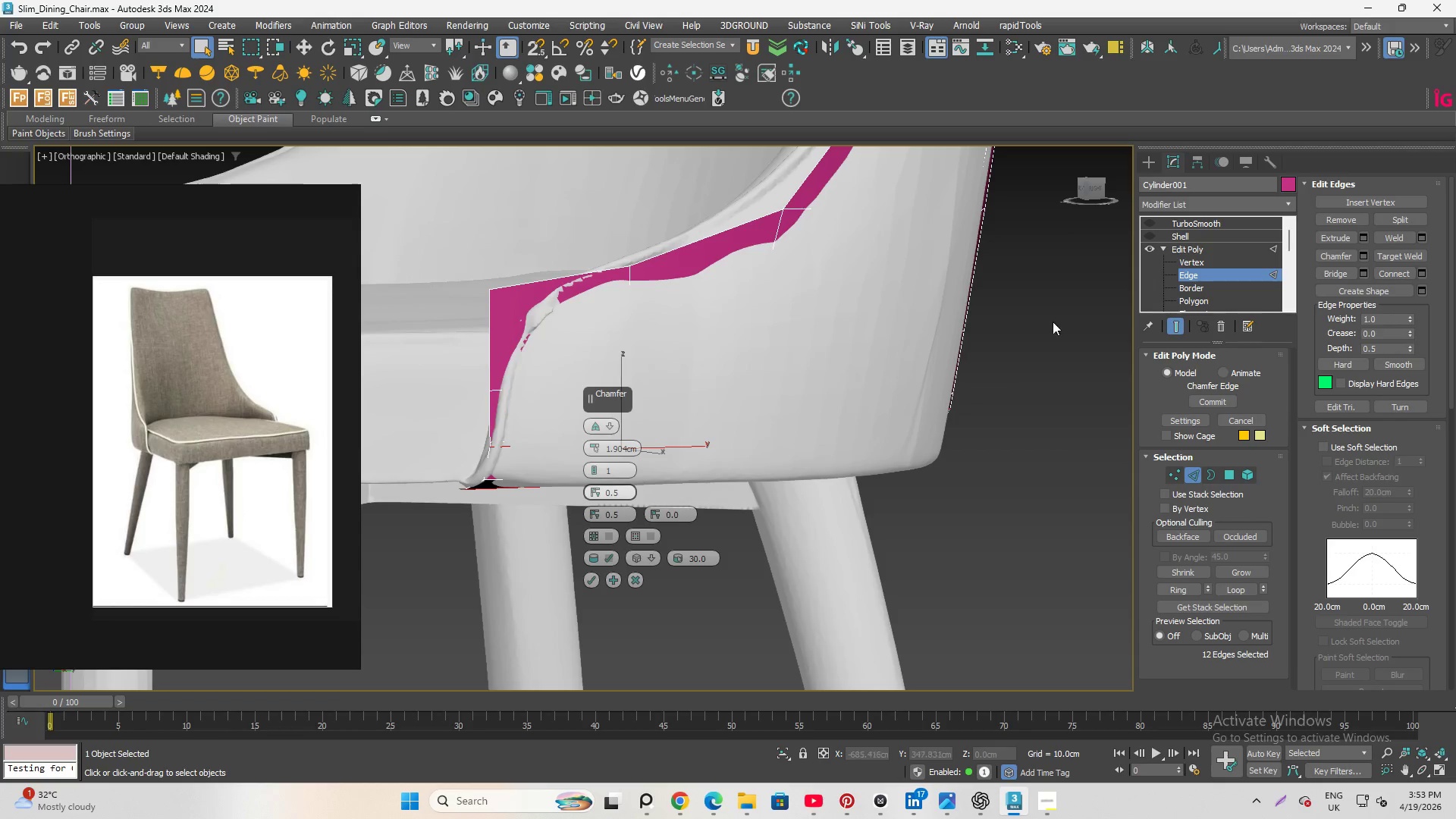 
hold_key(key=AltLeft, duration=1.11)
 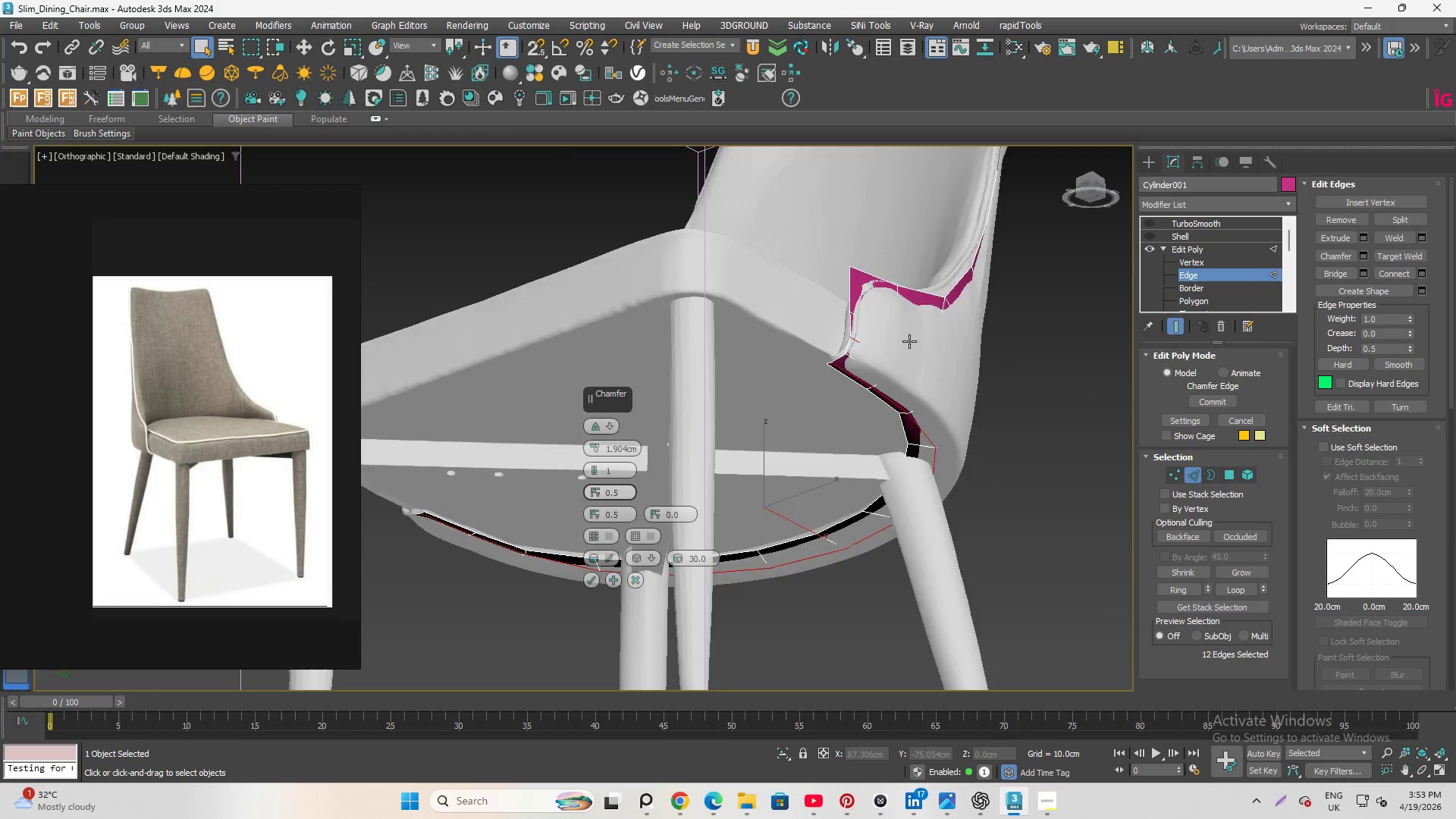 
scroll: coordinate [1041, 323], scroll_direction: down, amount: 3.0
 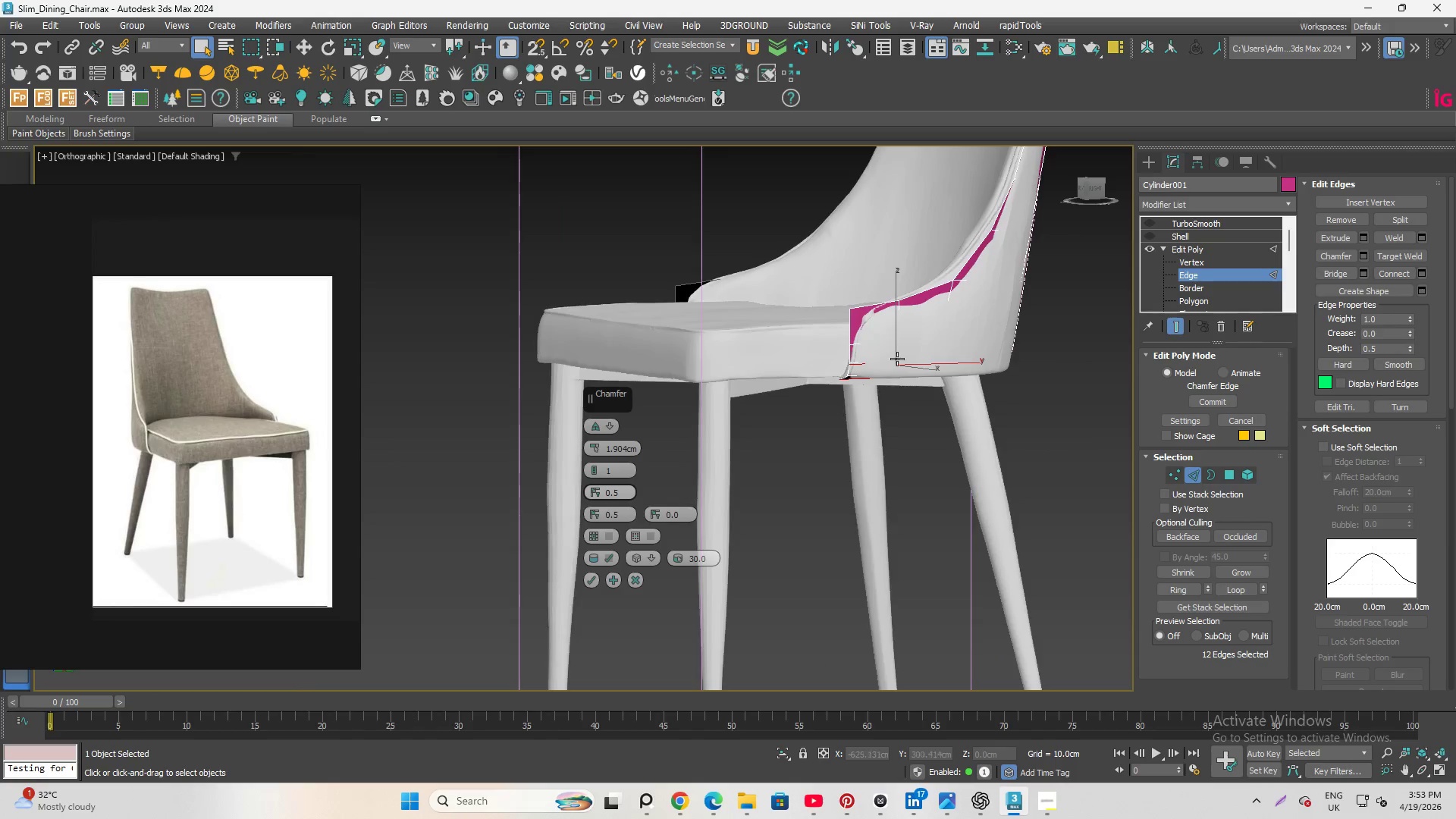 
scroll: coordinate [909, 341], scroll_direction: up, amount: 4.0
 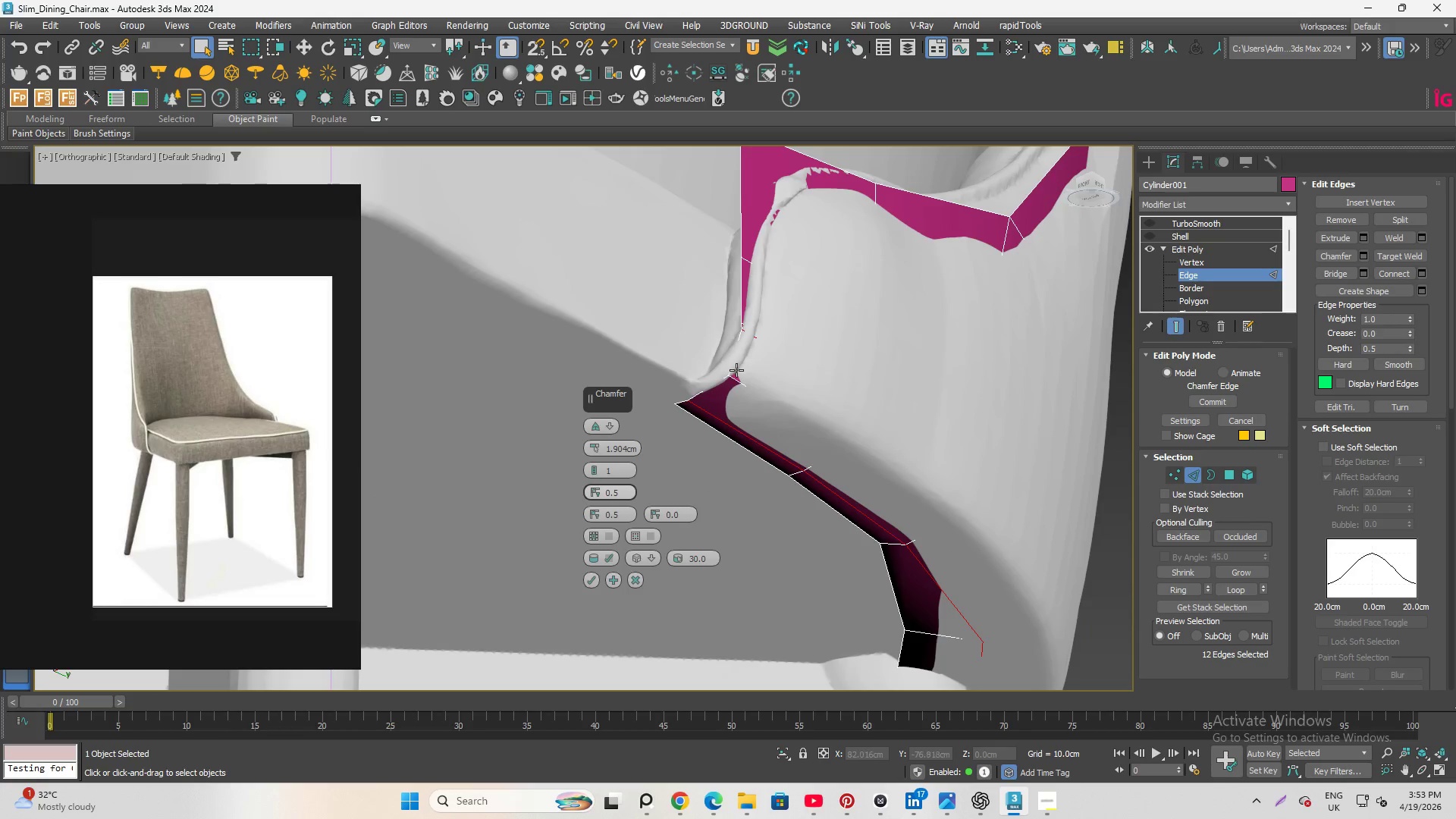 
hold_key(key=AltLeft, duration=3.12)
 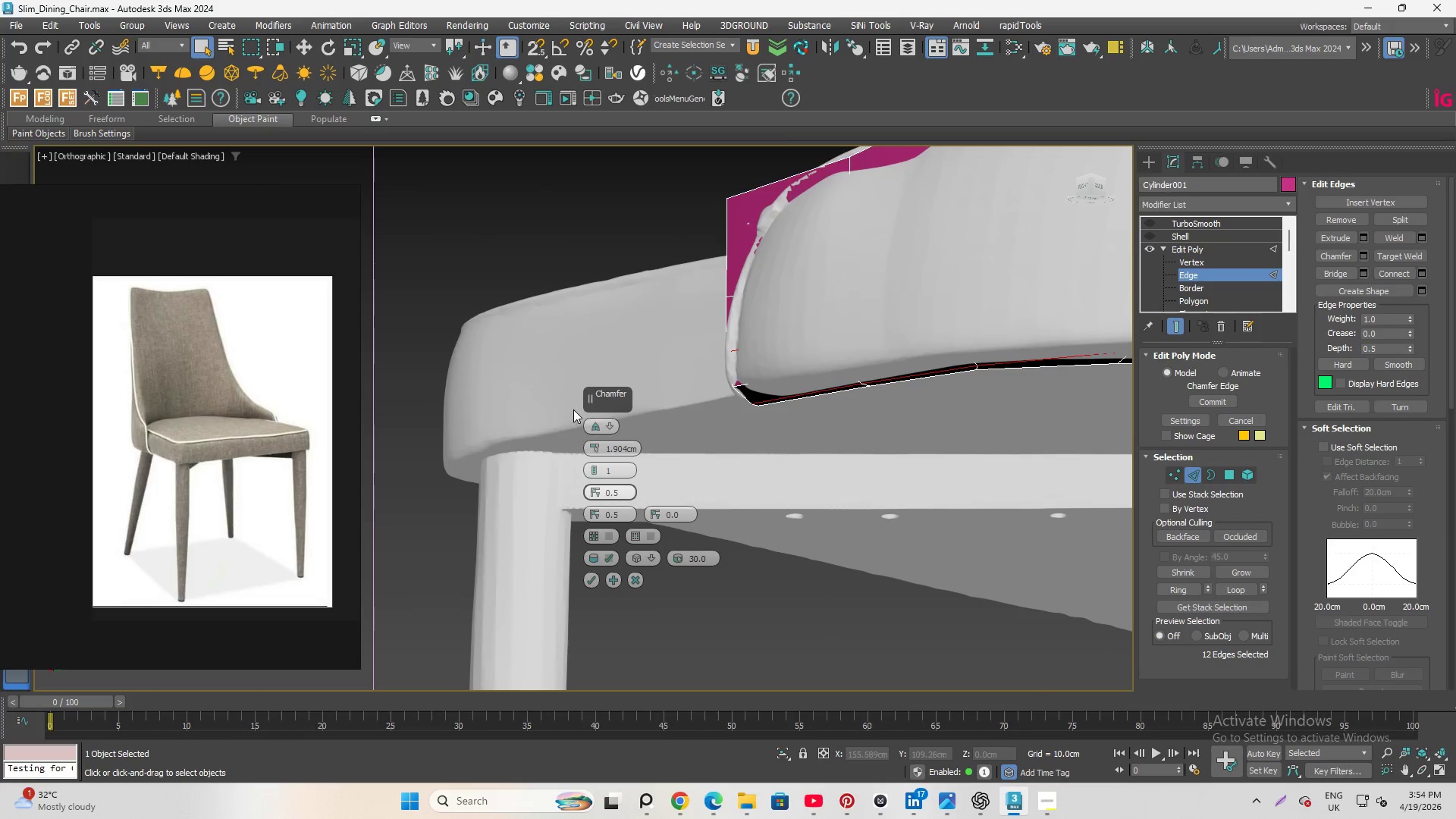 
scroll: coordinate [566, 413], scroll_direction: down, amount: 4.0
 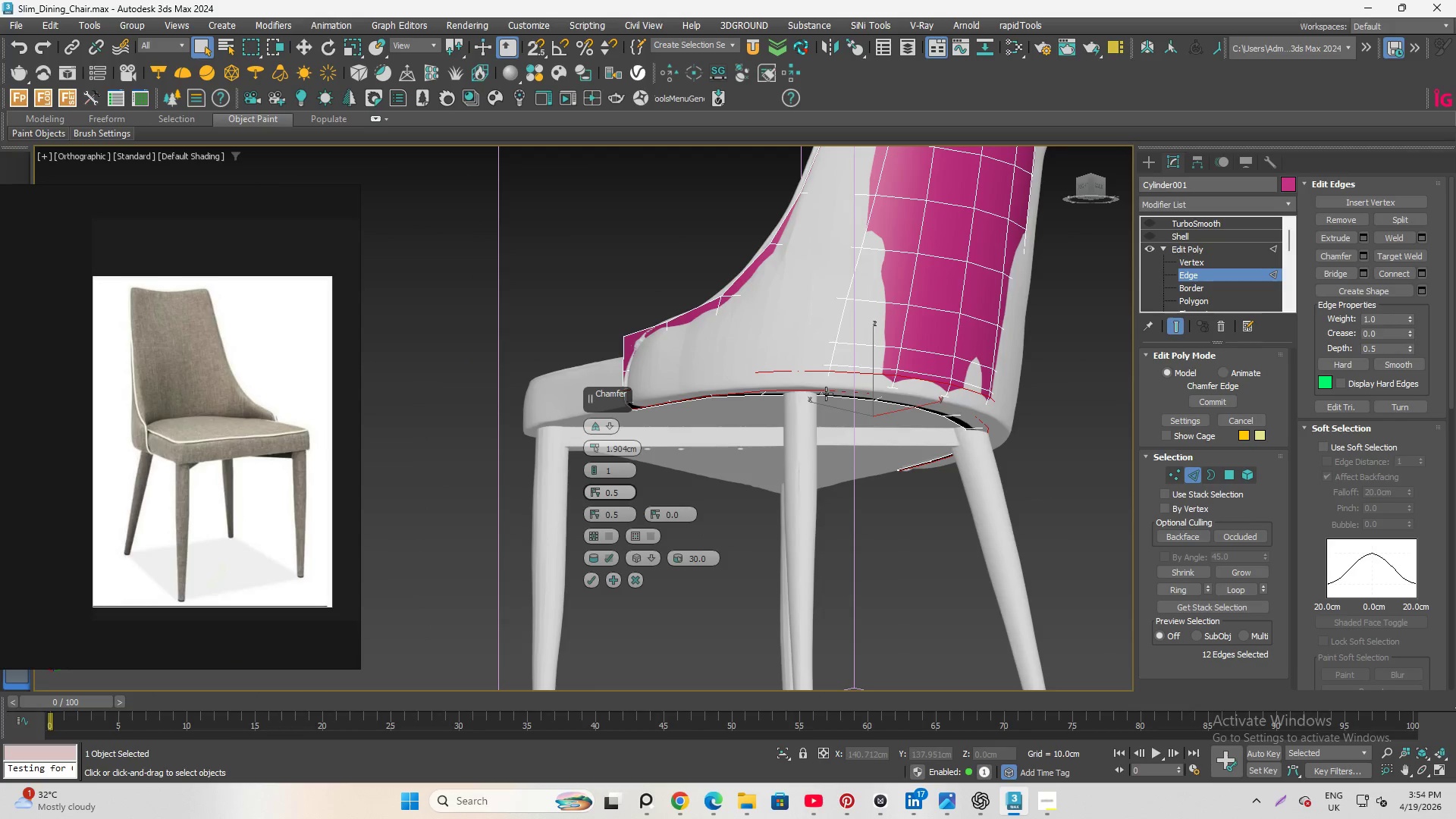 
hold_key(key=AltLeft, duration=13.17)
 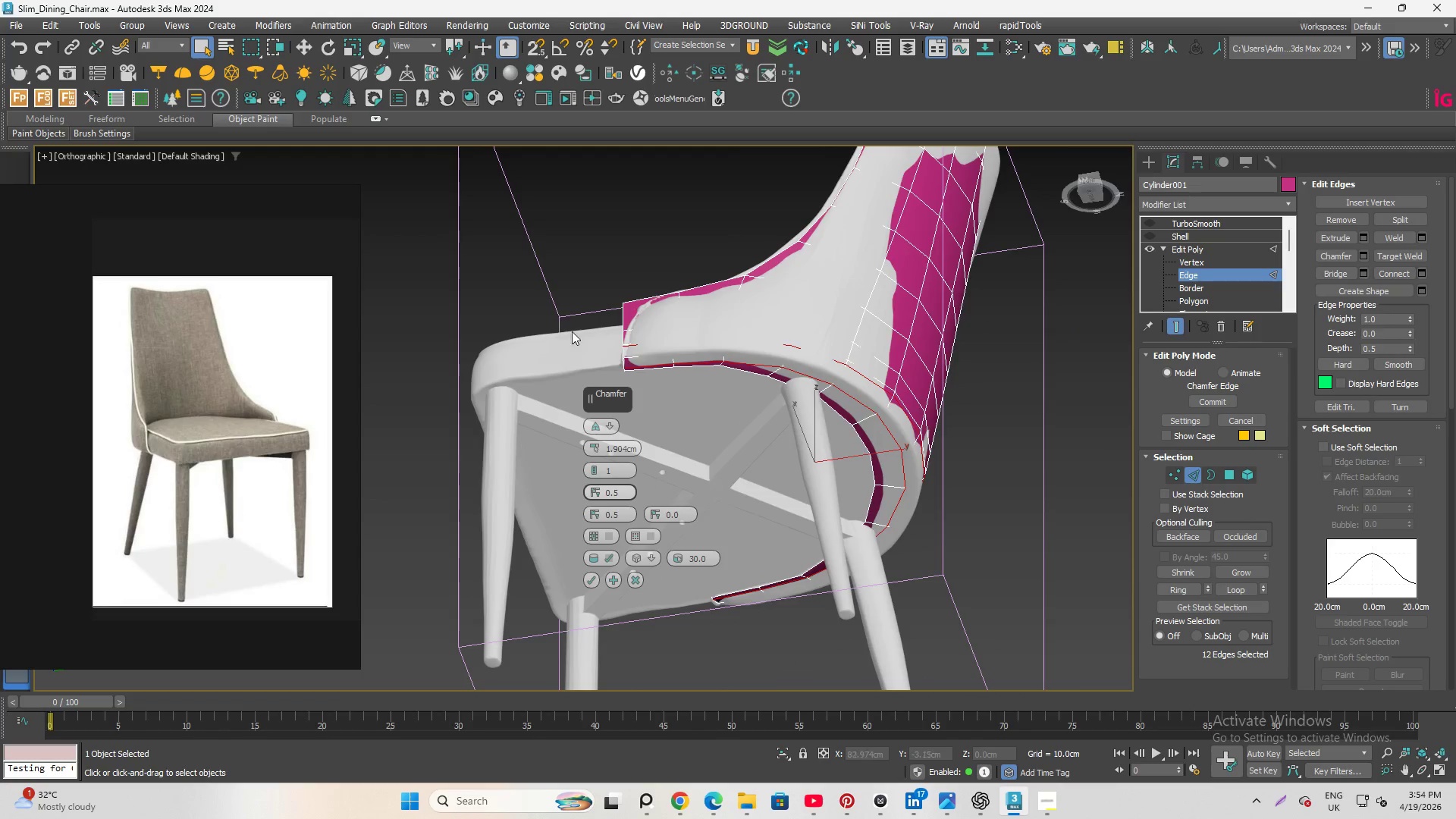 
scroll: coordinate [658, 352], scroll_direction: up, amount: 5.0
 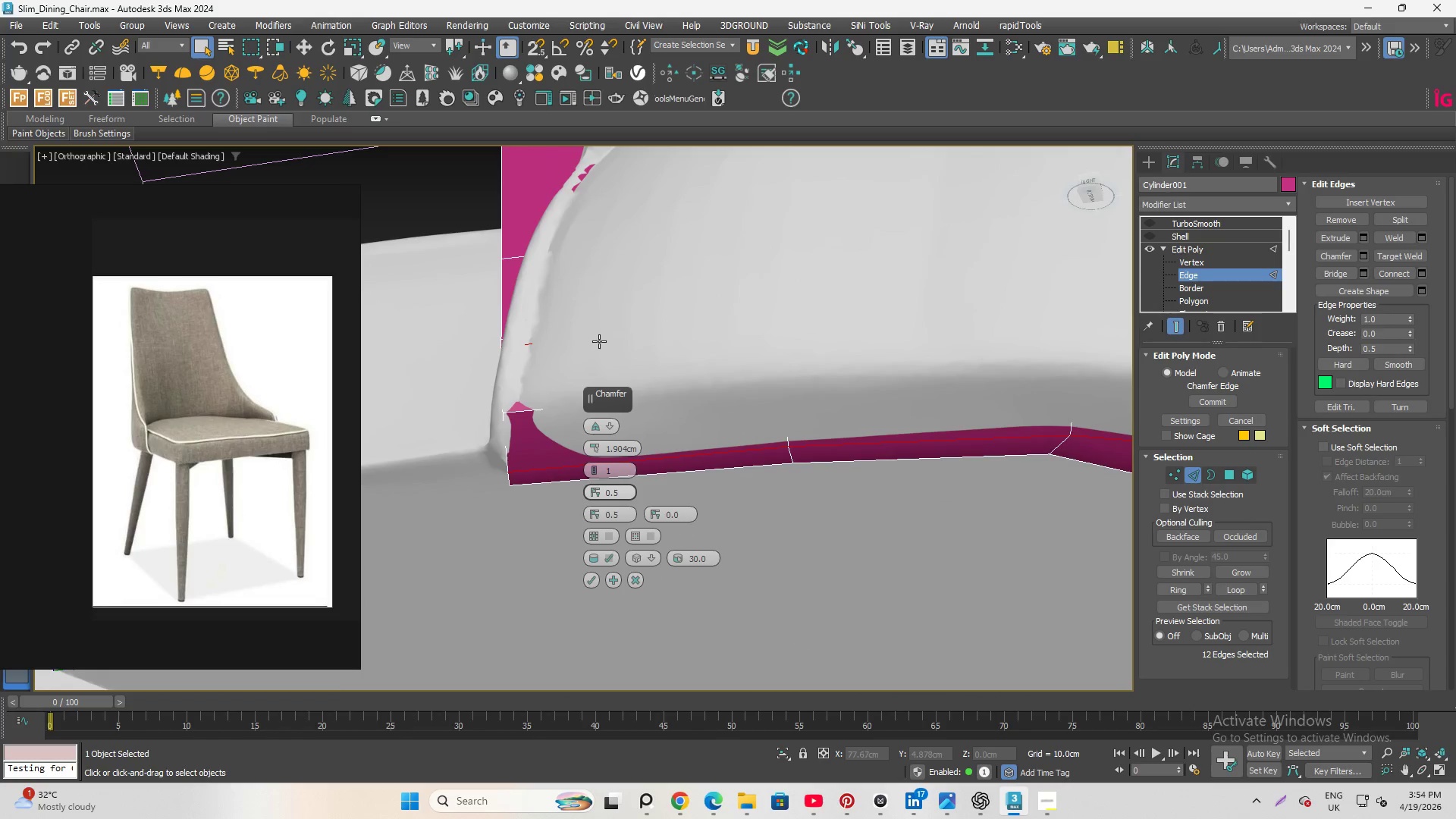 
hold_key(key=AltLeft, duration=2.14)
 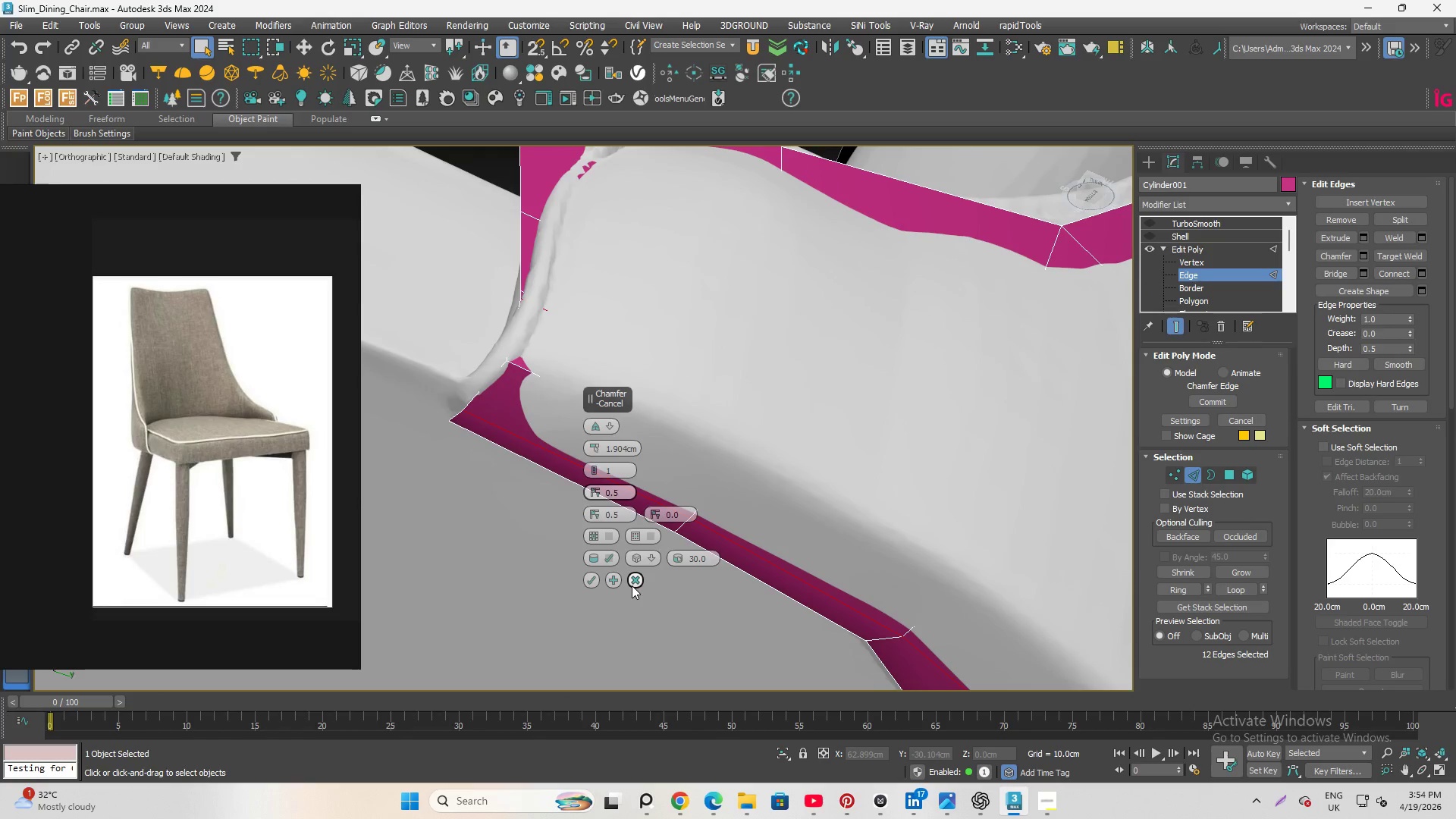 
left_click([629, 579])
 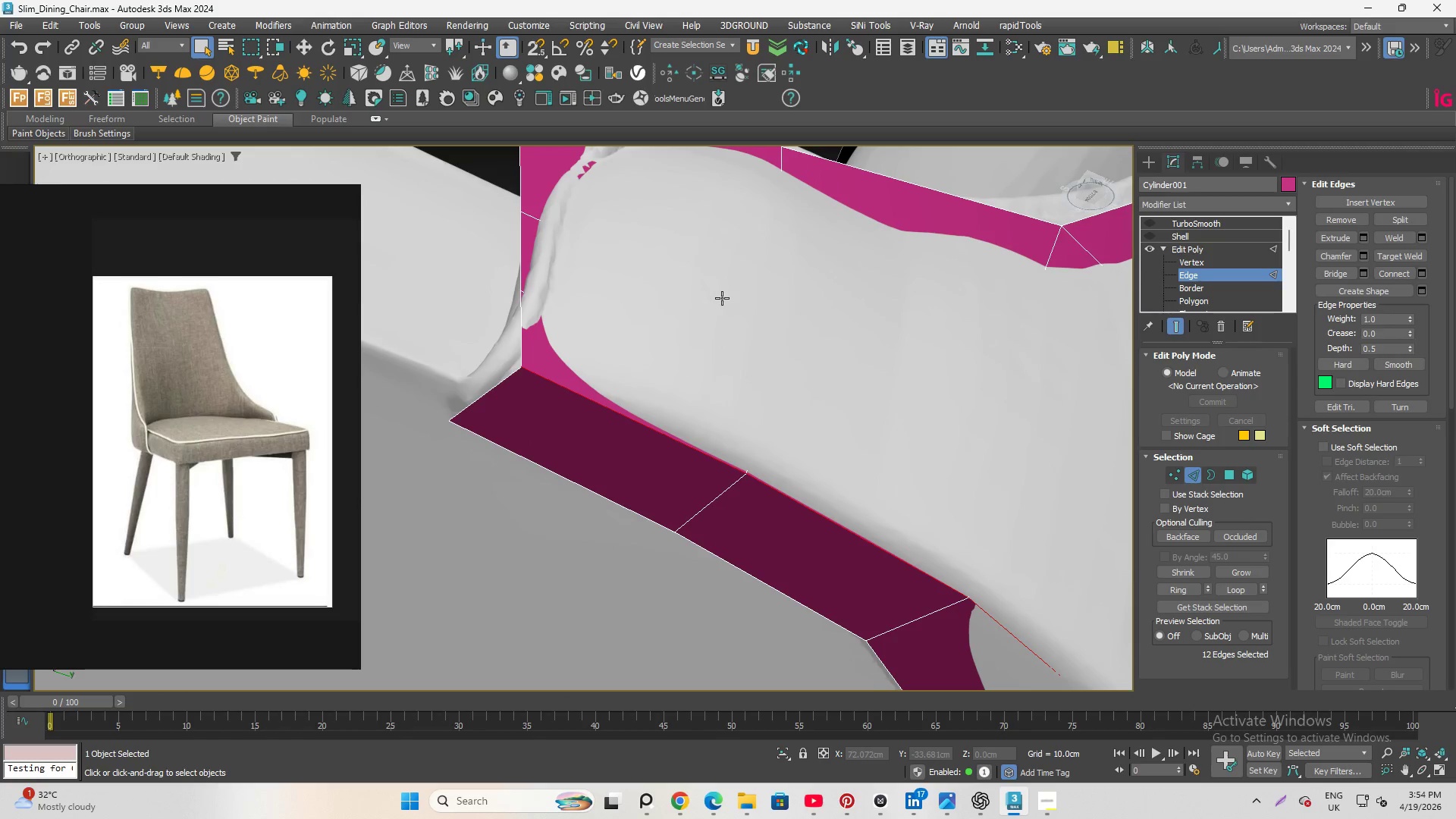 
hold_key(key=AltLeft, duration=1.62)
 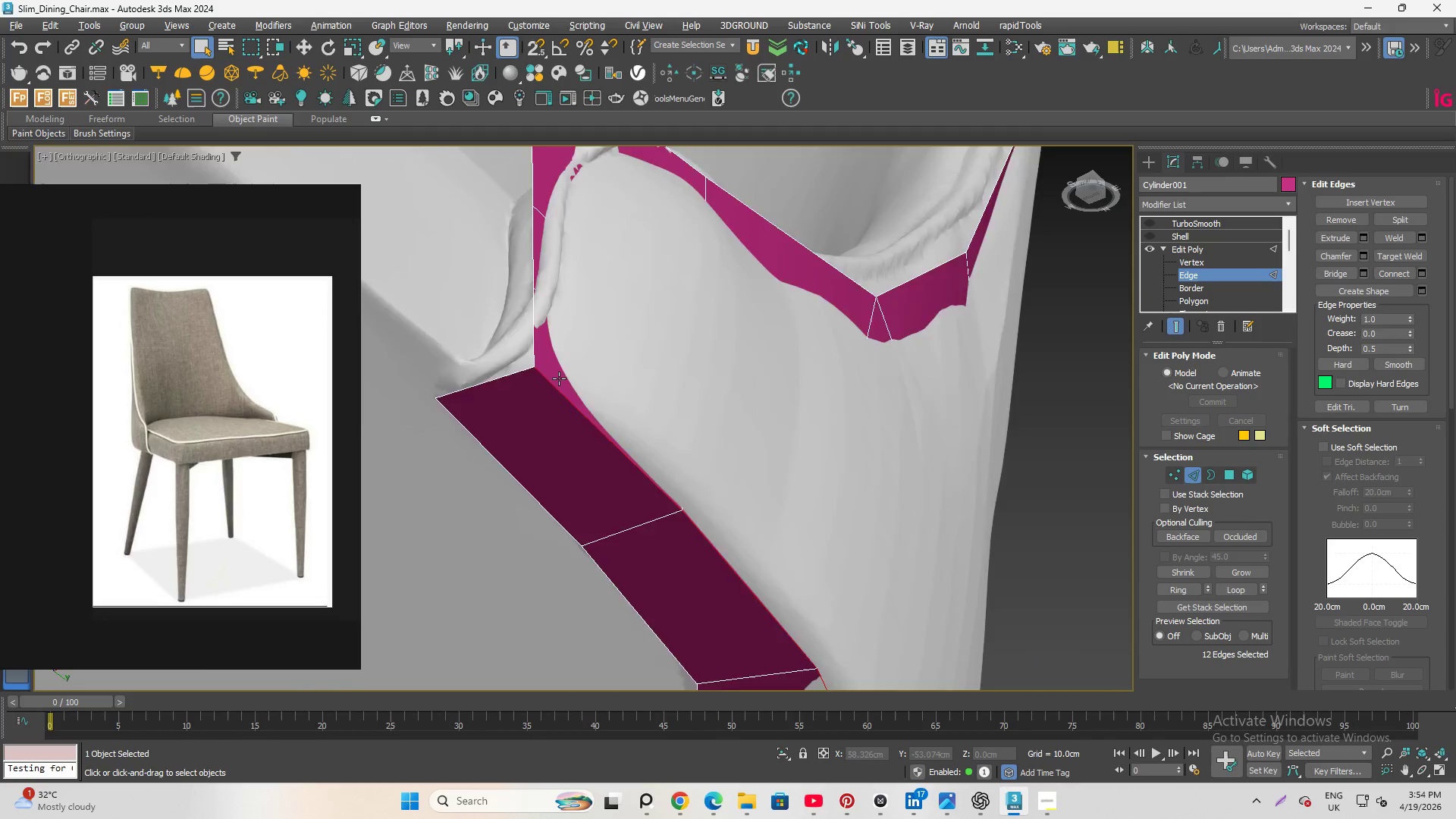 
scroll: coordinate [558, 378], scroll_direction: down, amount: 4.0
 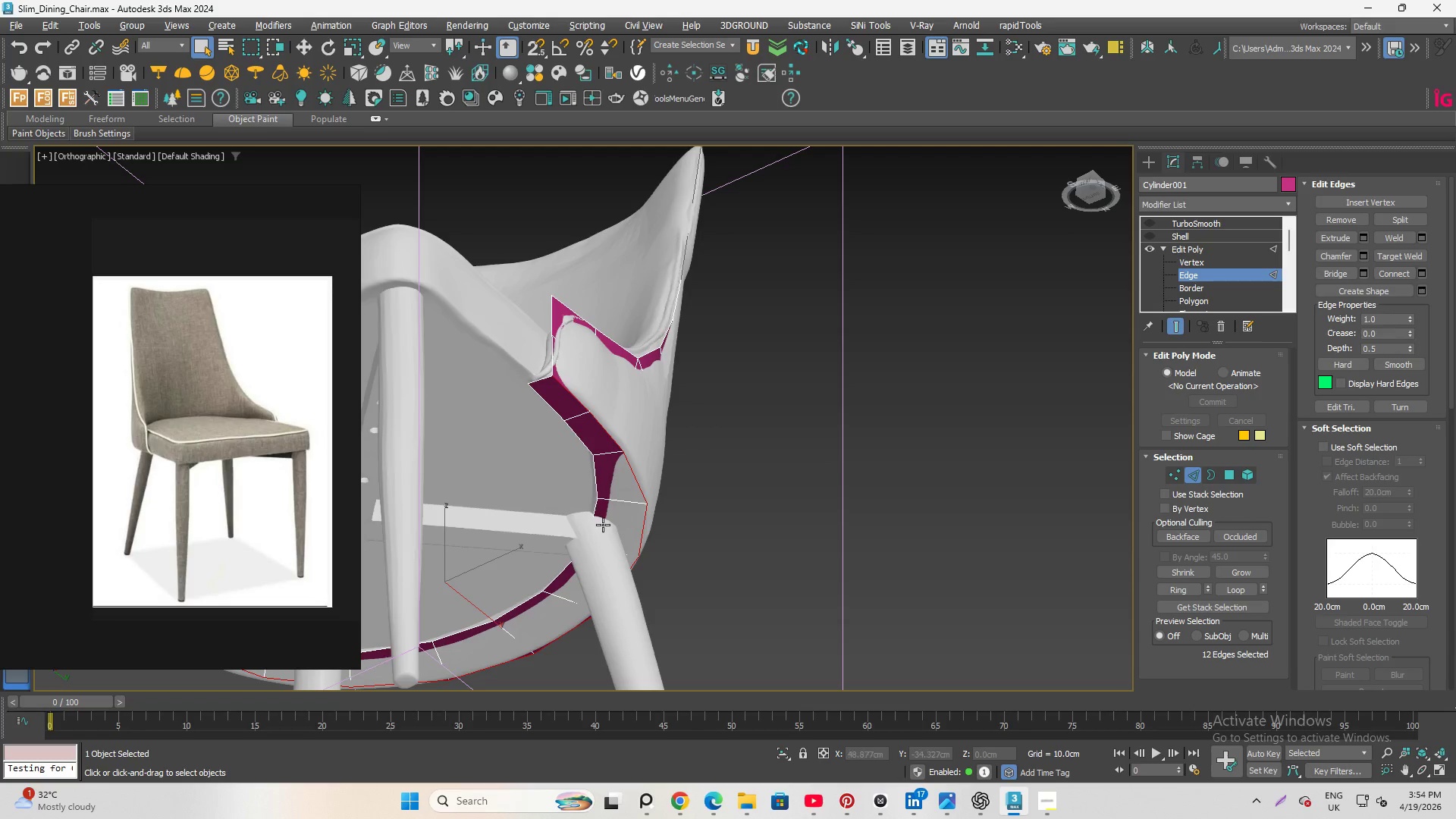 
scroll: coordinate [620, 529], scroll_direction: up, amount: 4.0
 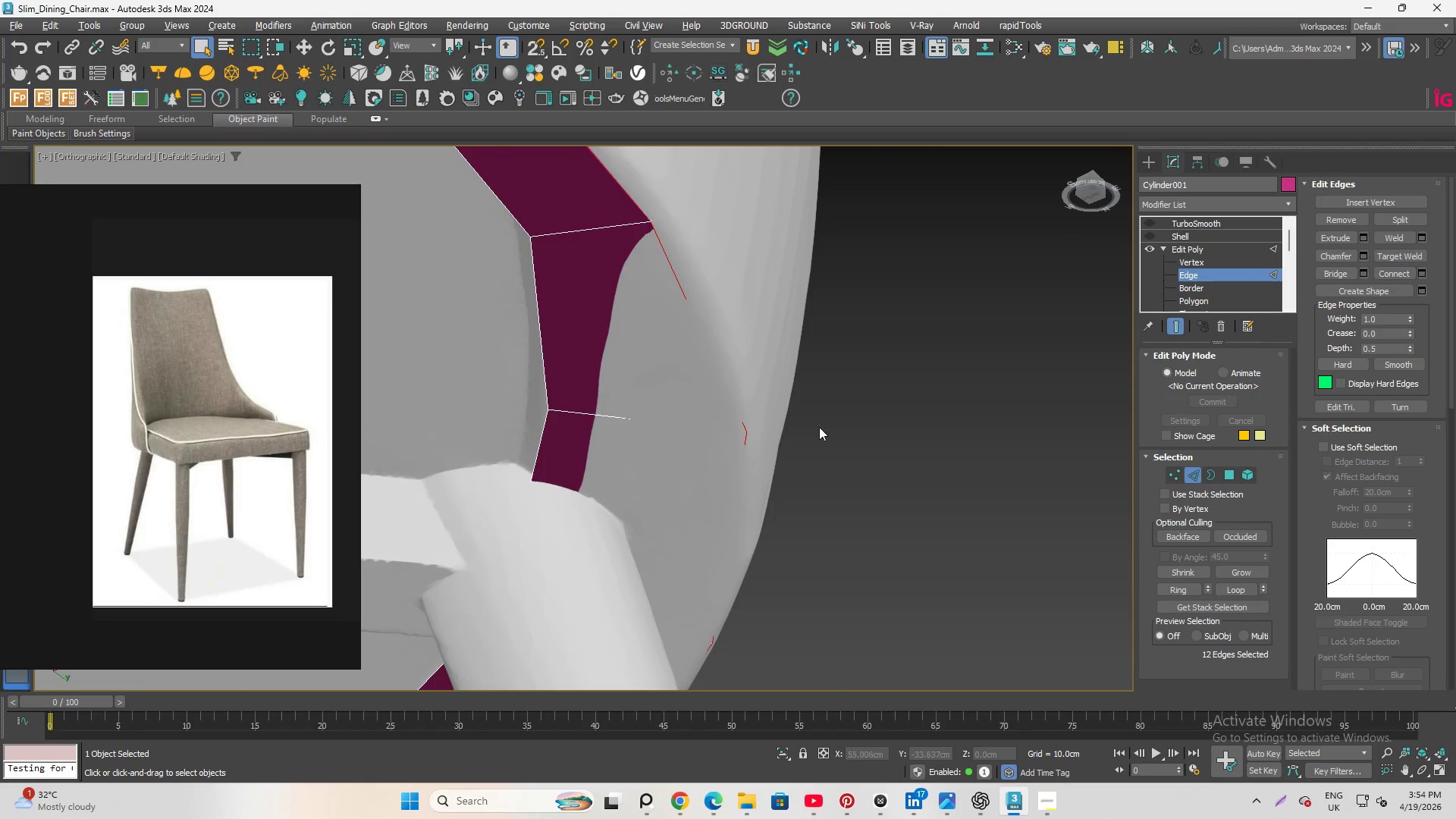 
scroll: coordinate [819, 427], scroll_direction: down, amount: 3.0
 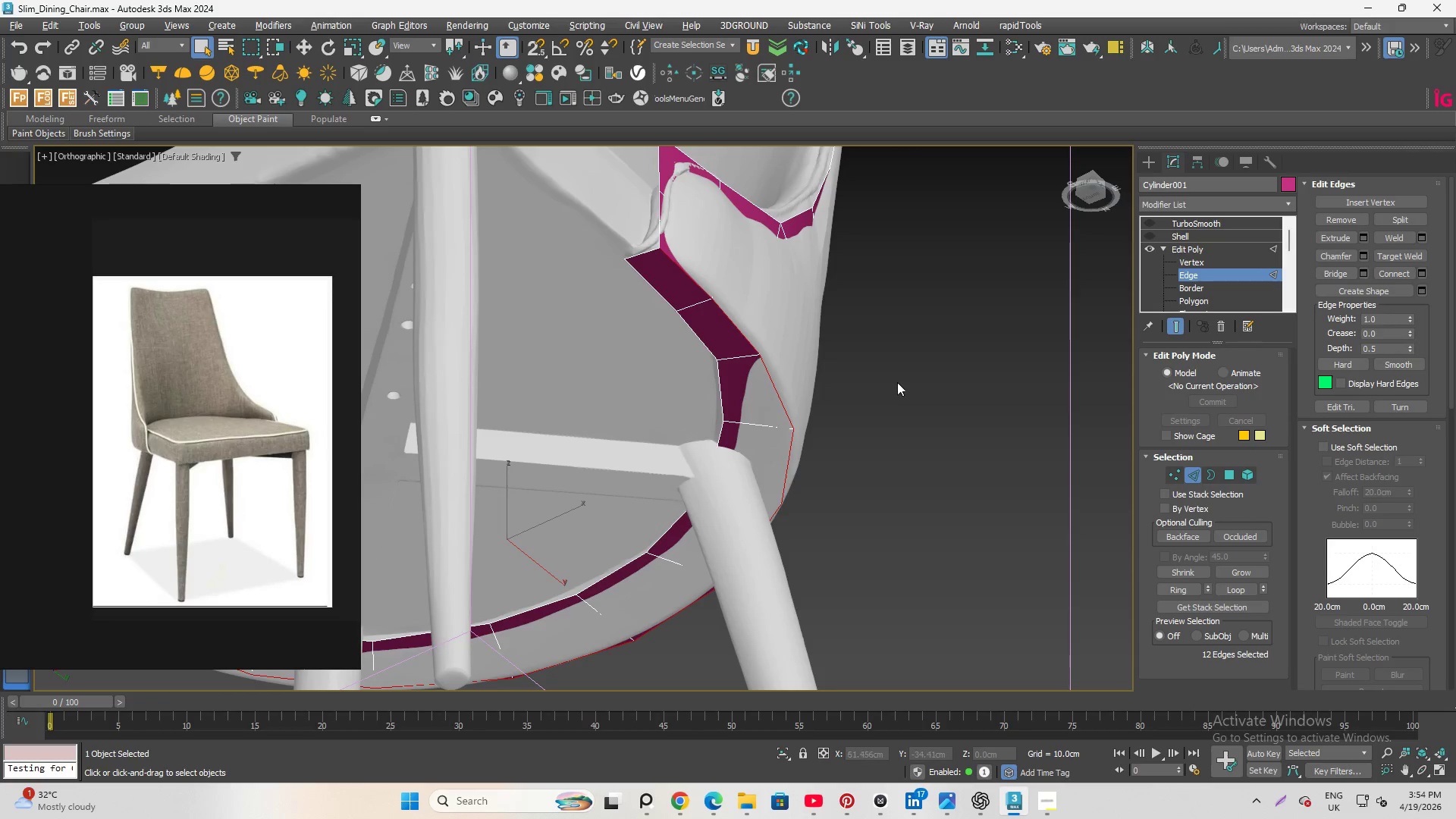 
left_click([897, 381])
 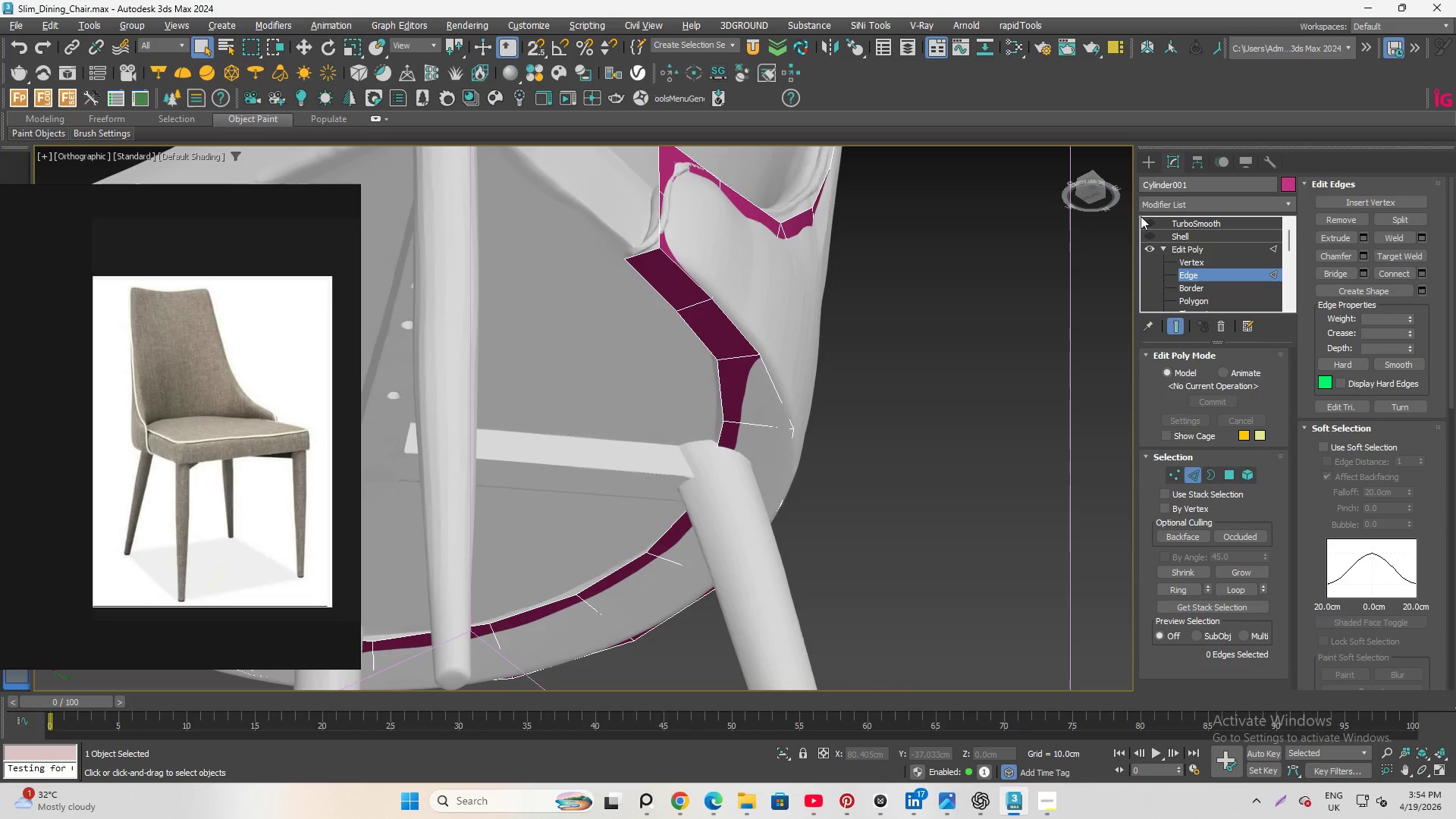 
left_click([1152, 221])
 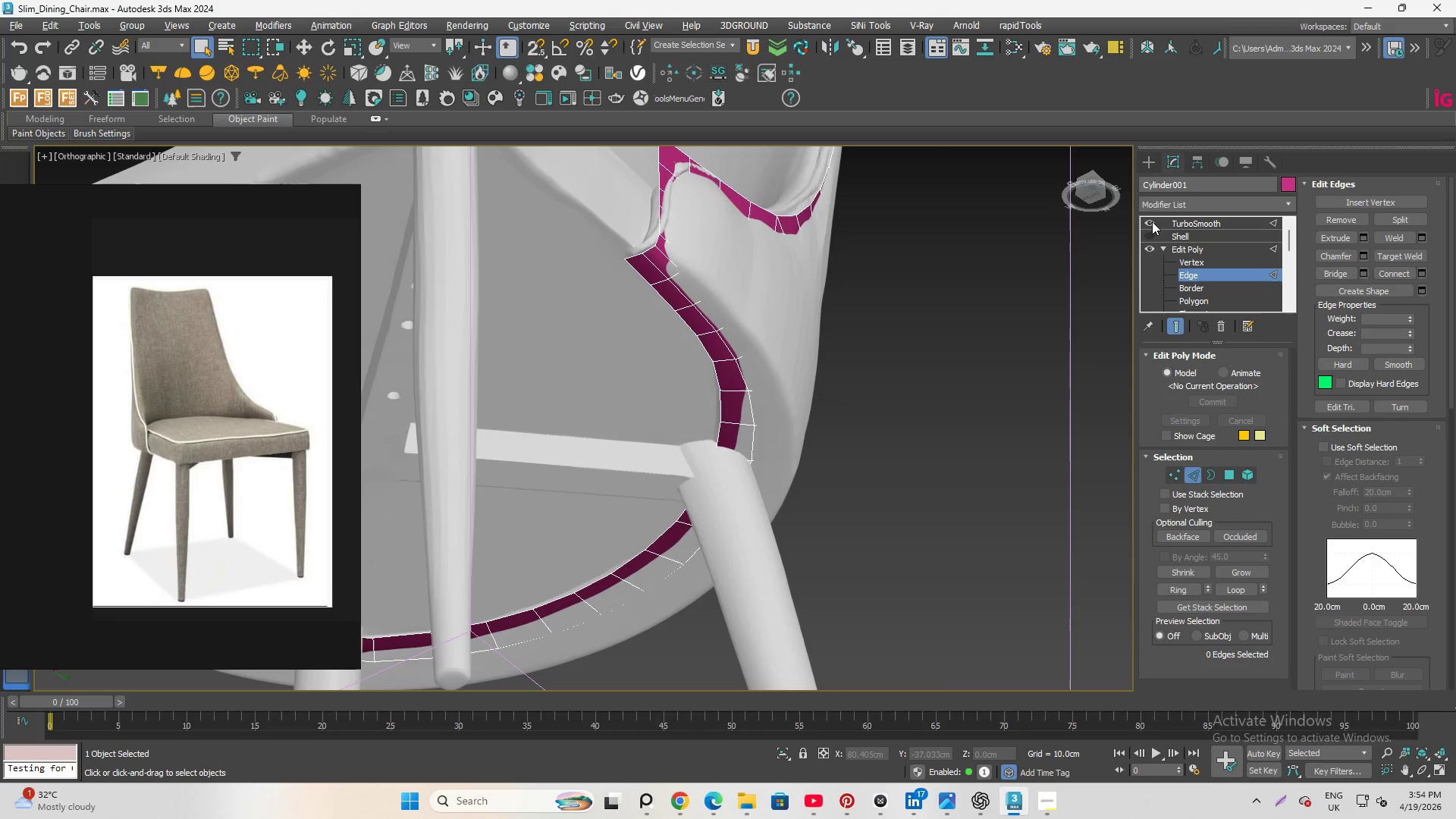 
left_click([1152, 221])
 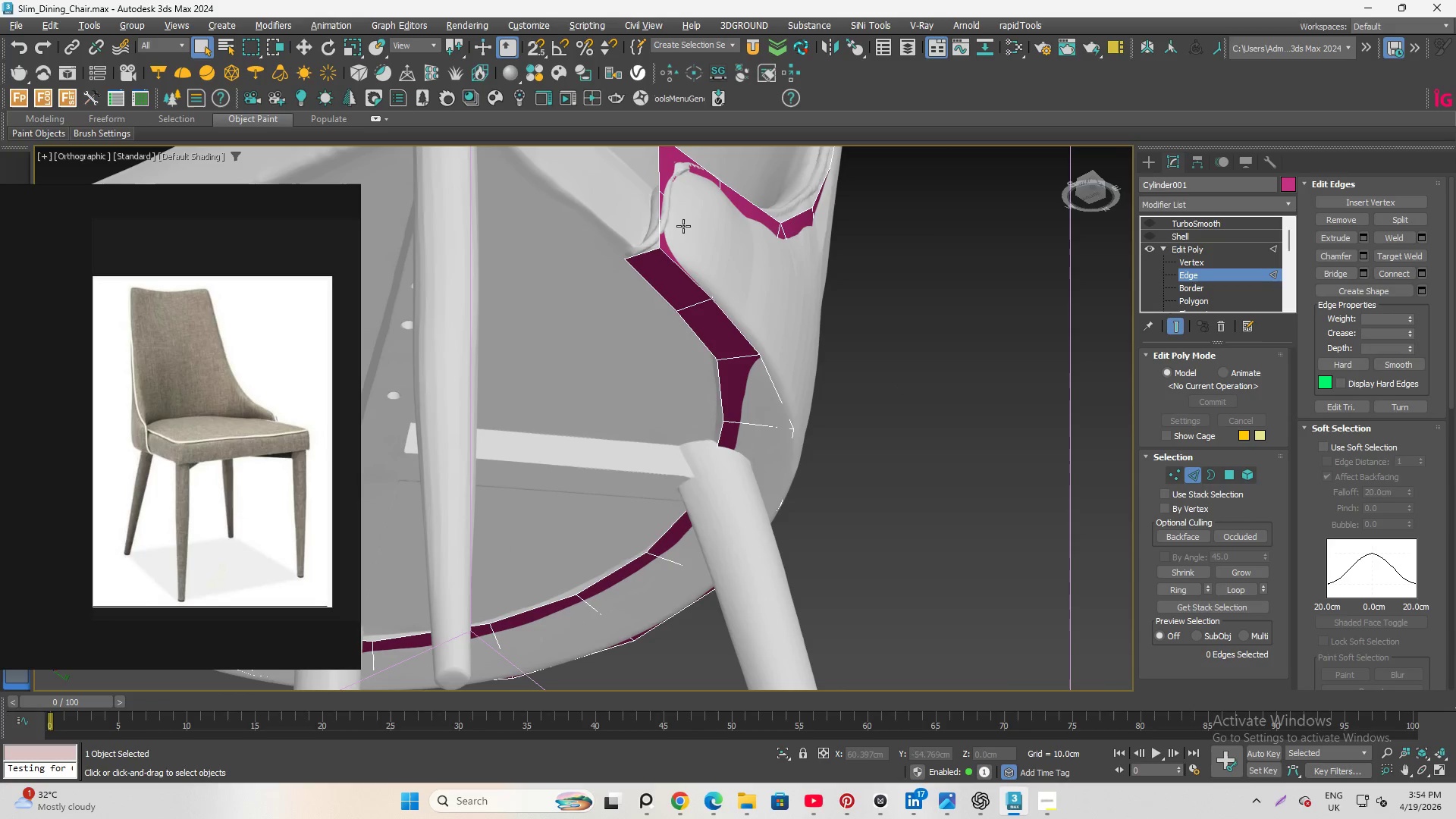 
key(Alt+1)
 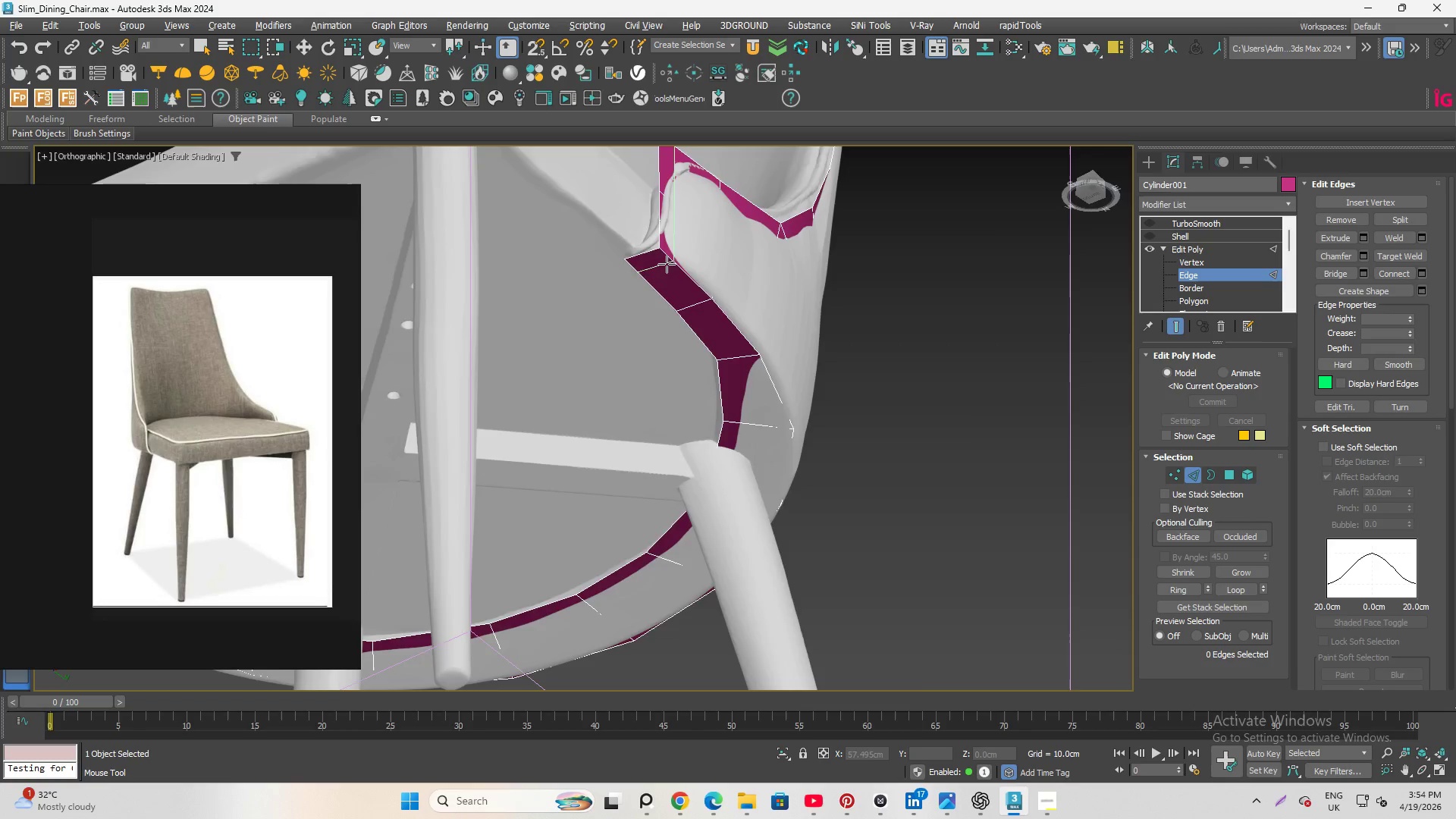 
scroll: coordinate [668, 264], scroll_direction: up, amount: 4.0
 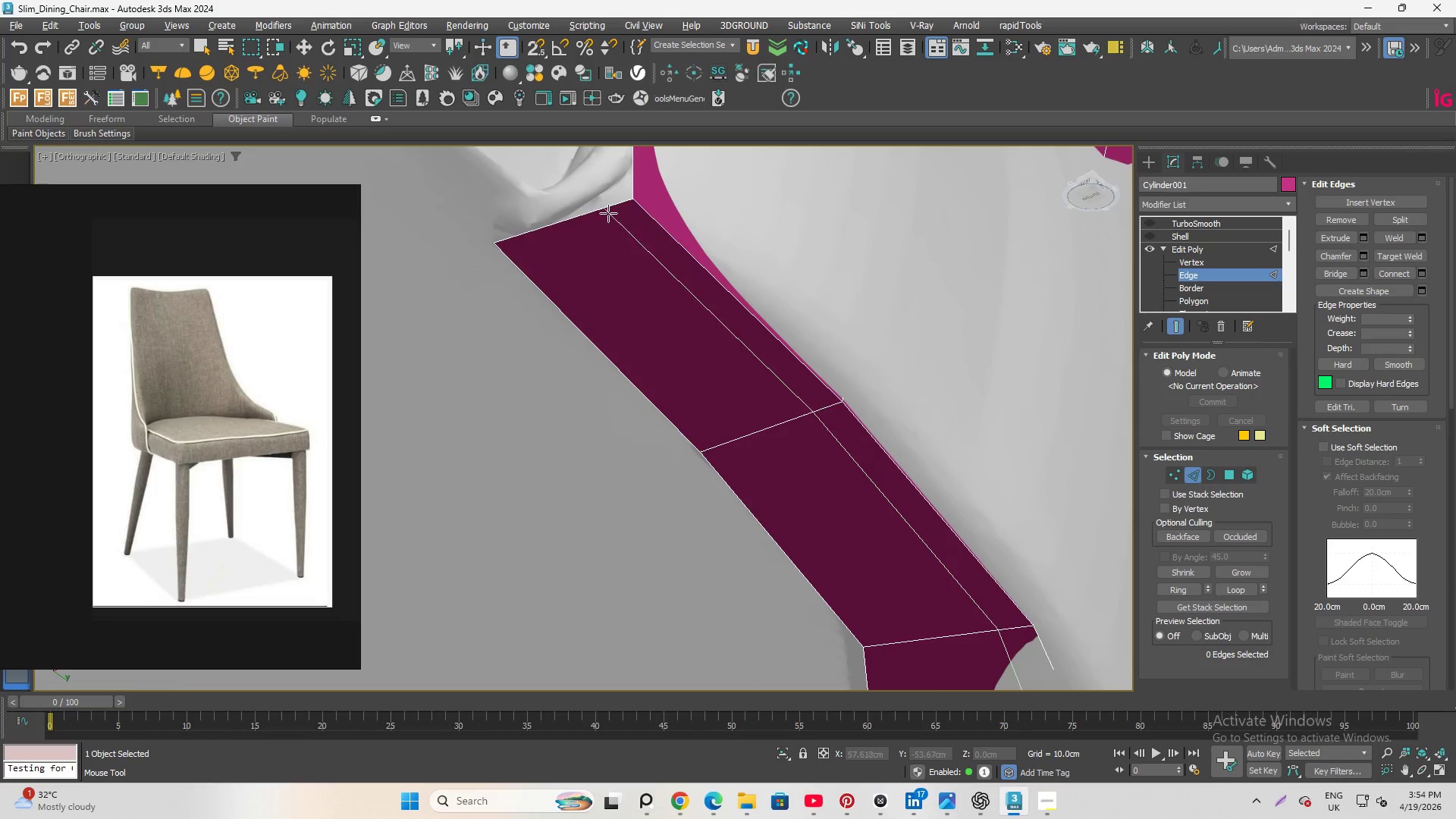 
left_click([607, 214])
 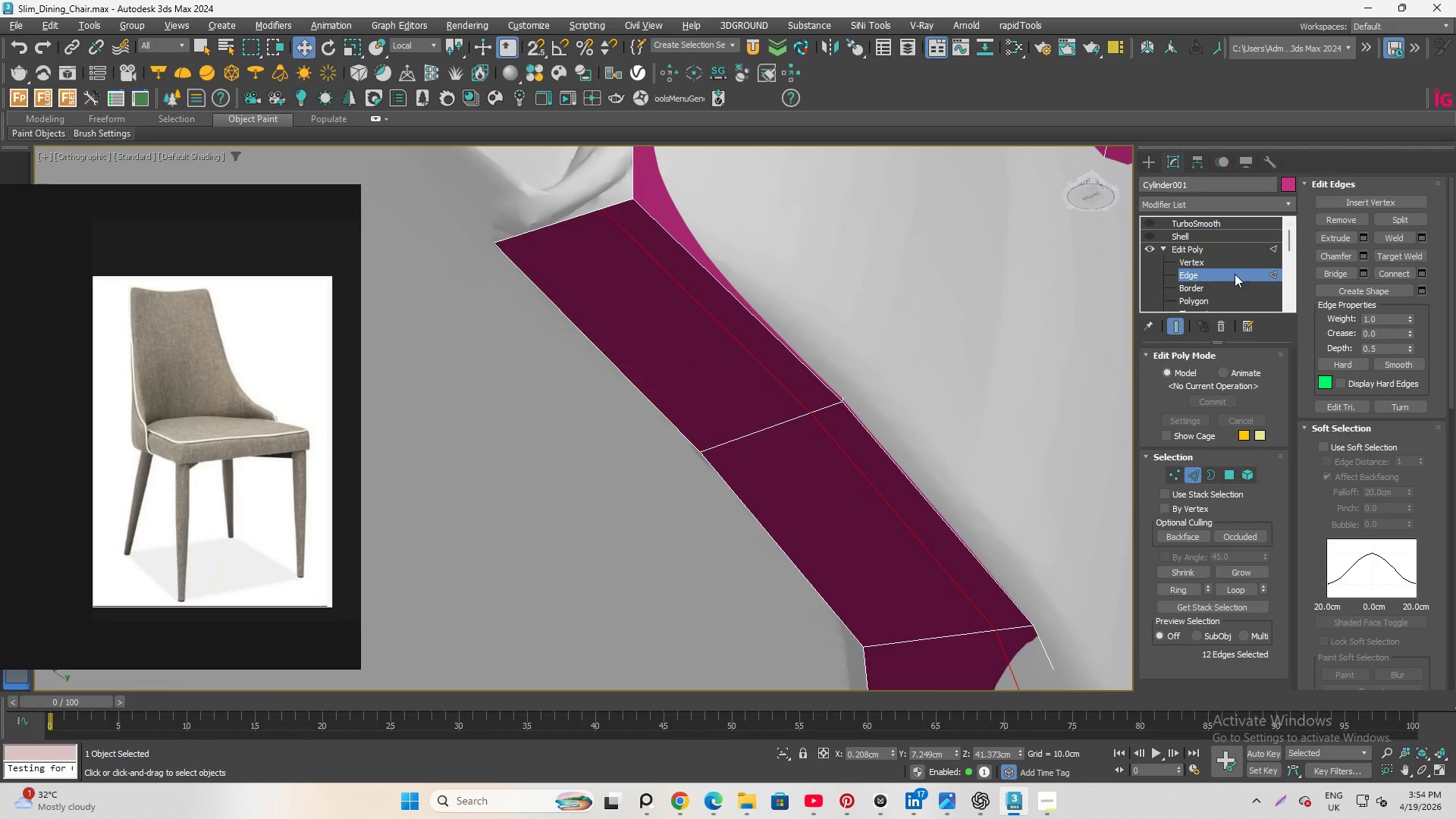 
left_click([1178, 224])
 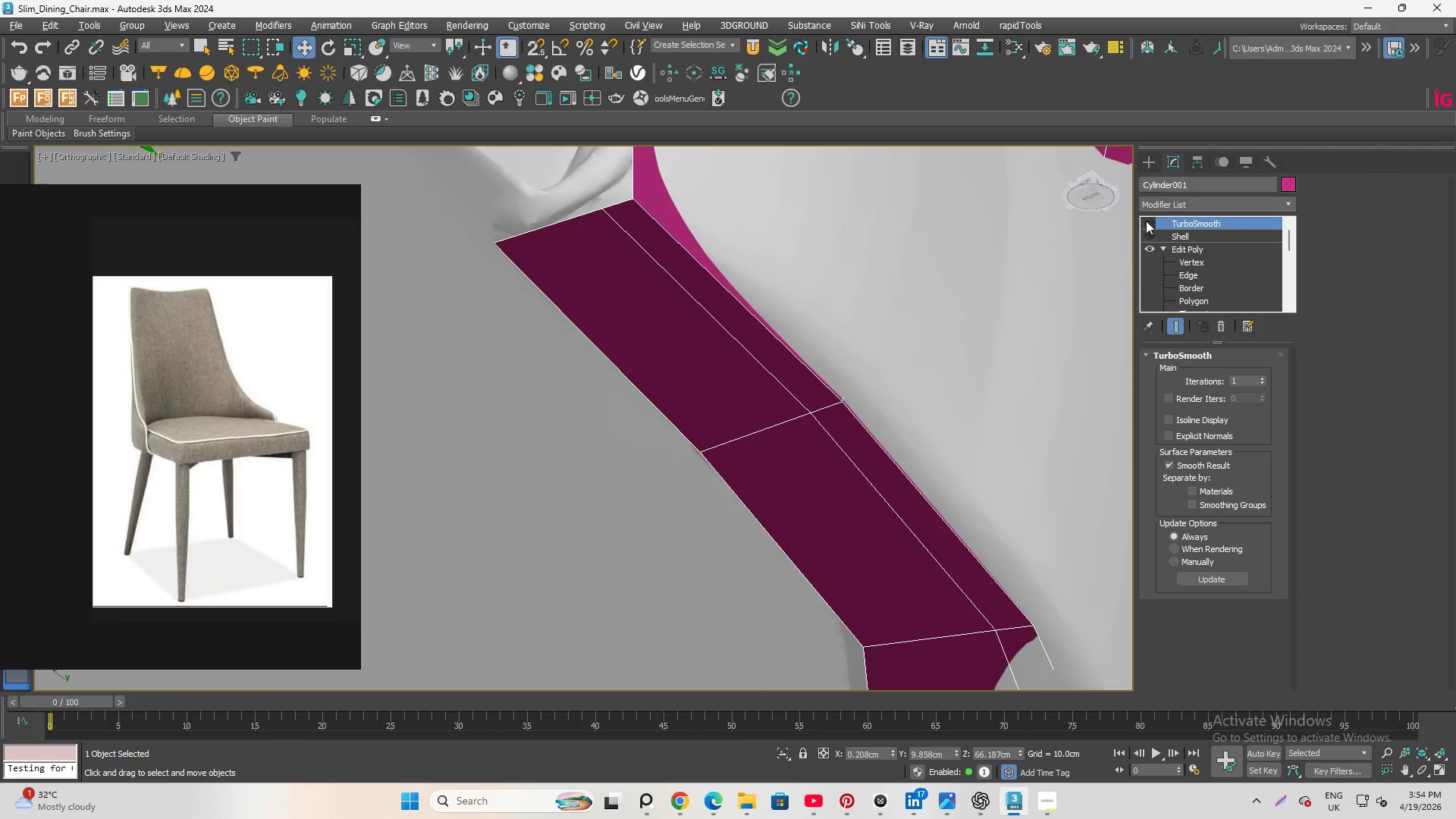 
left_click([1147, 221])
 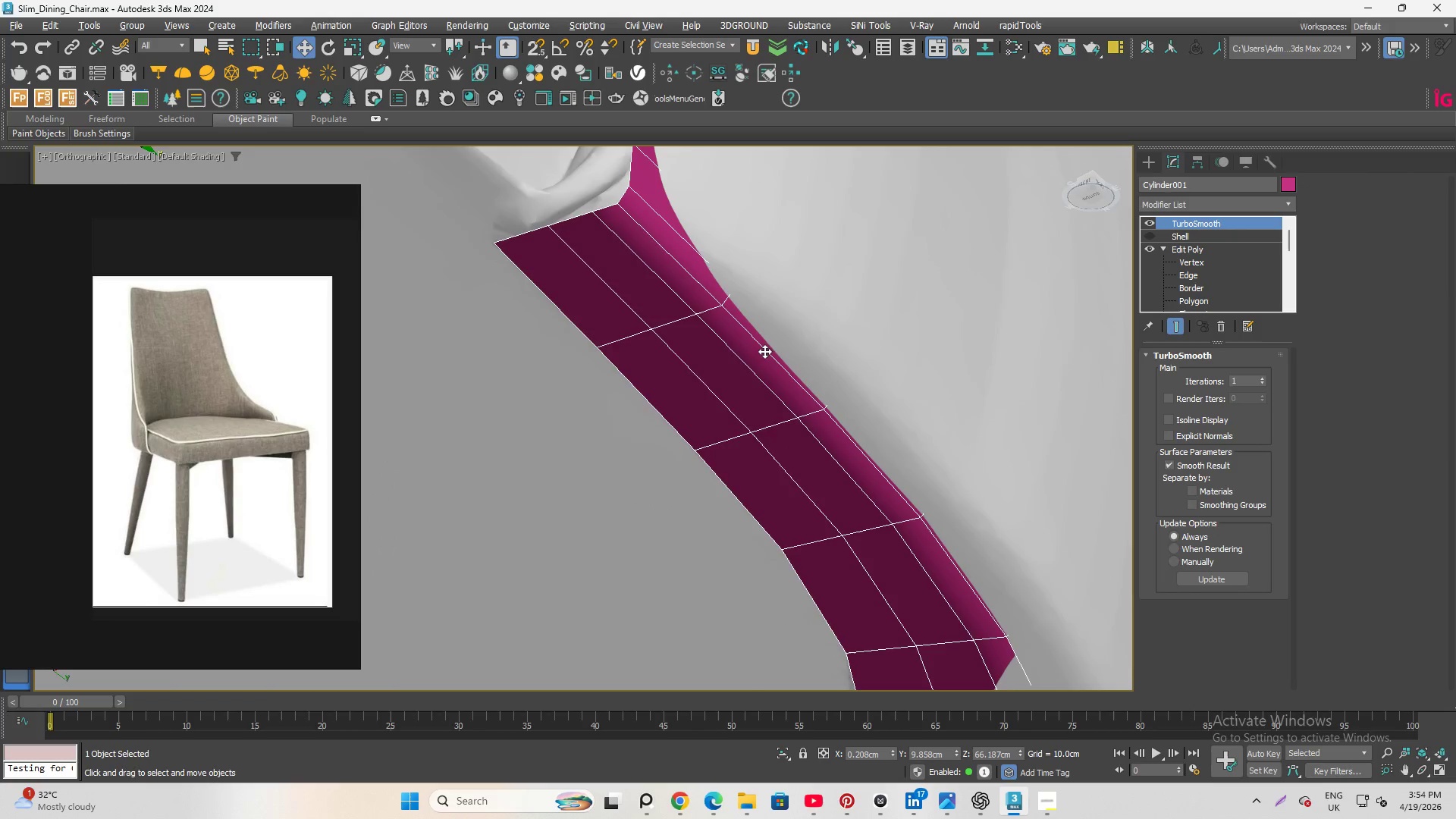 
scroll: coordinate [588, 406], scroll_direction: down, amount: 5.0
 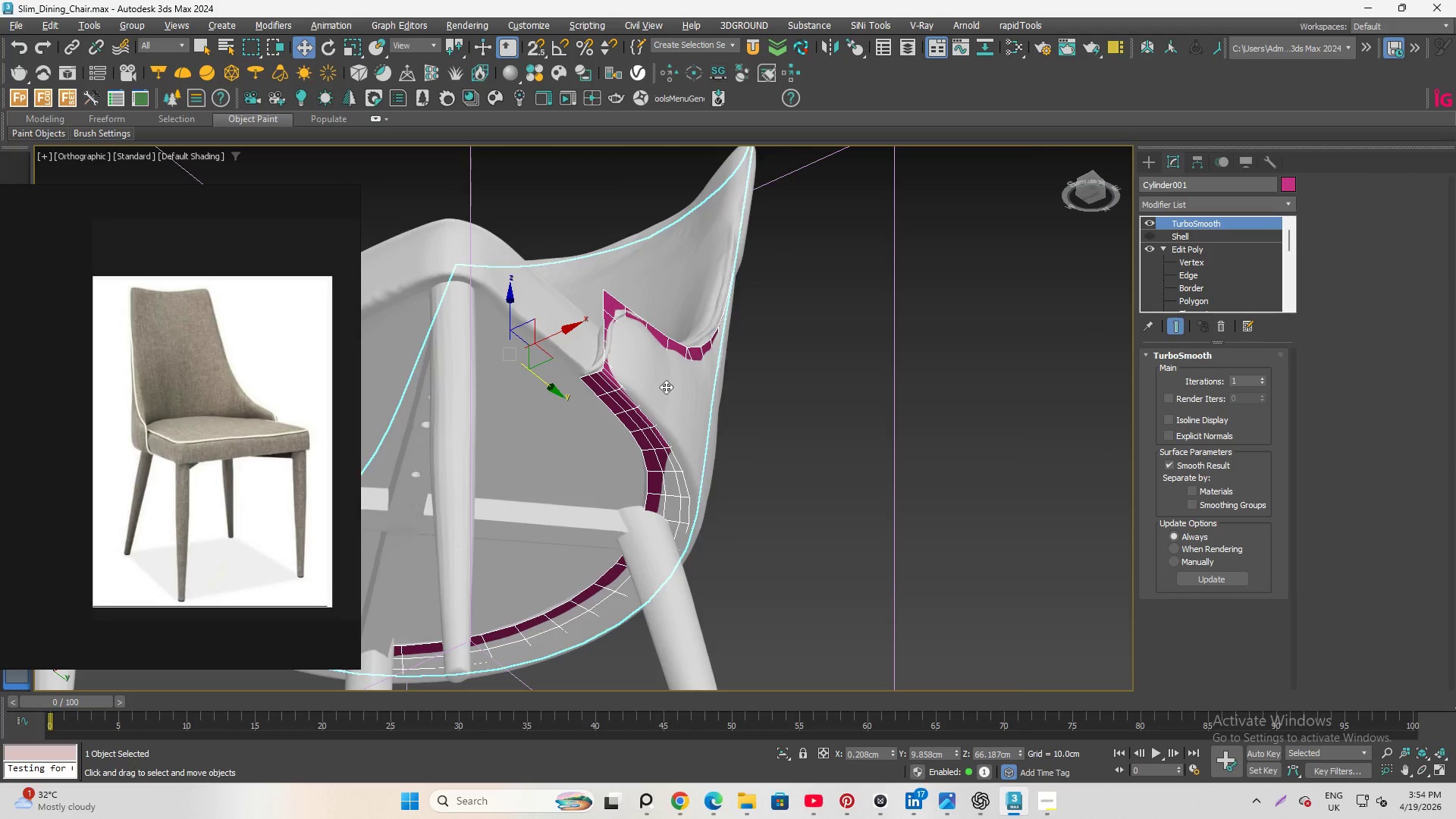 
scroll: coordinate [736, 379], scroll_direction: up, amount: 3.0
 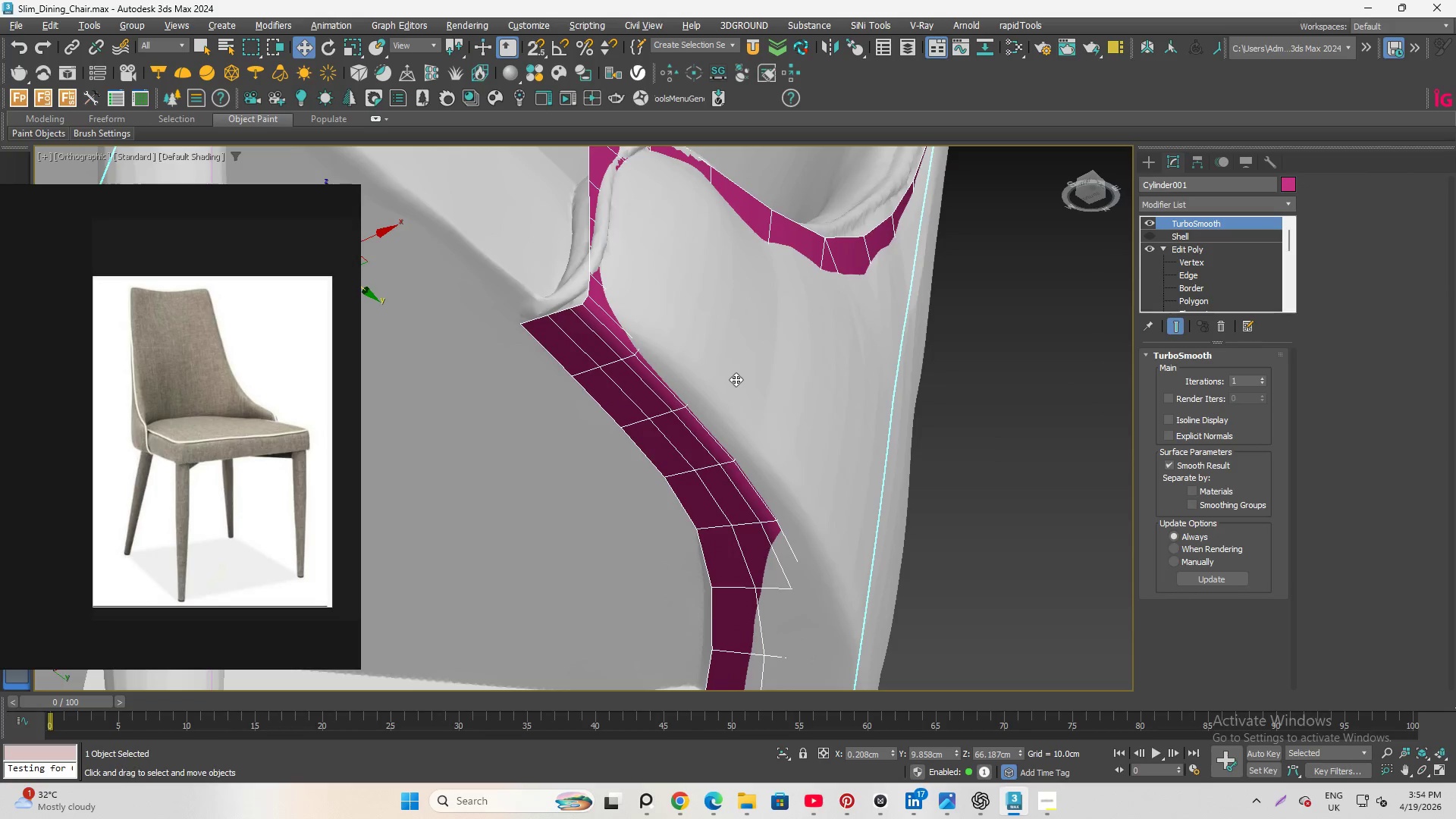 
key(Alt+Q)
 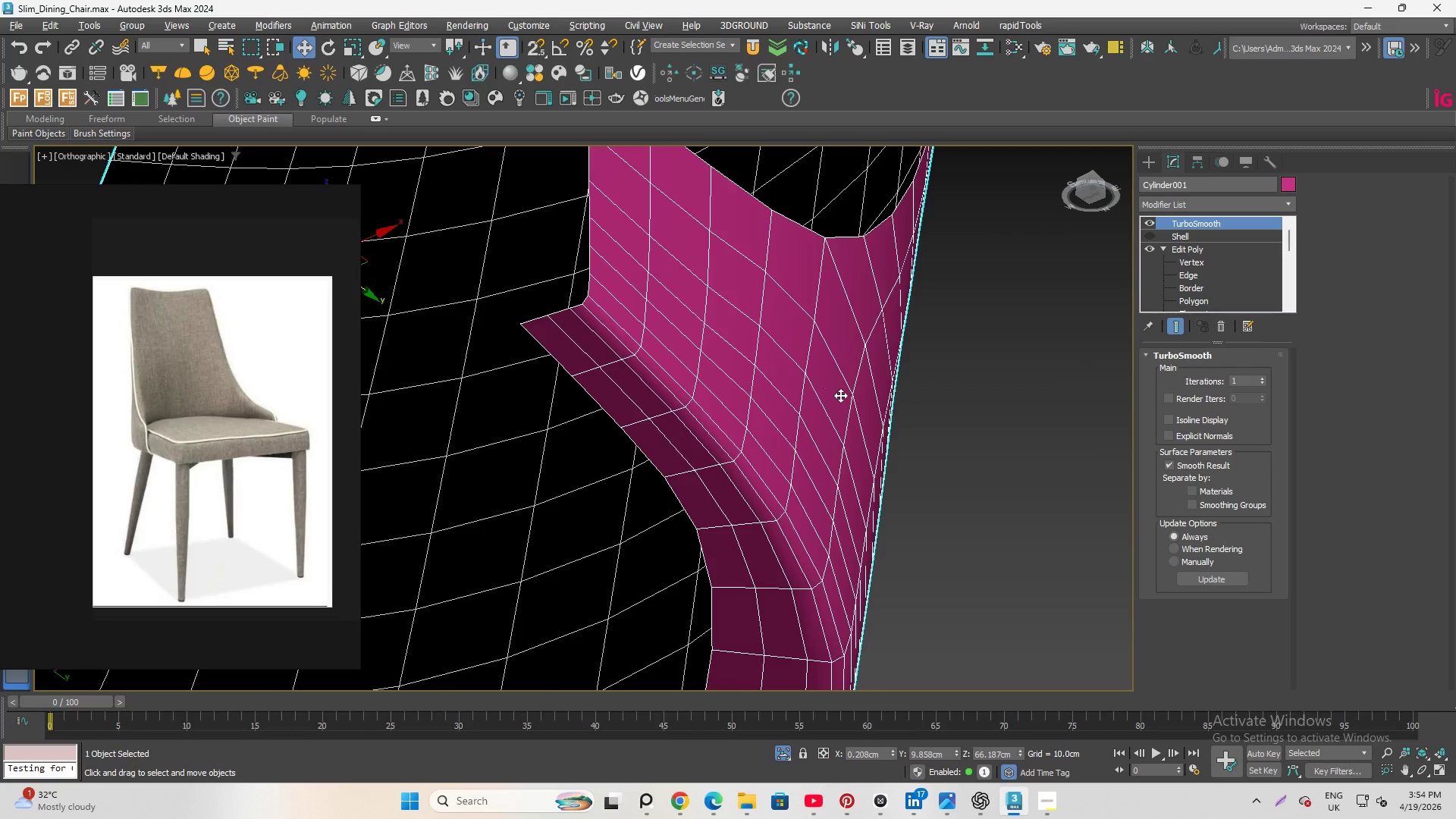 
hold_key(key=AltLeft, duration=4.49)
 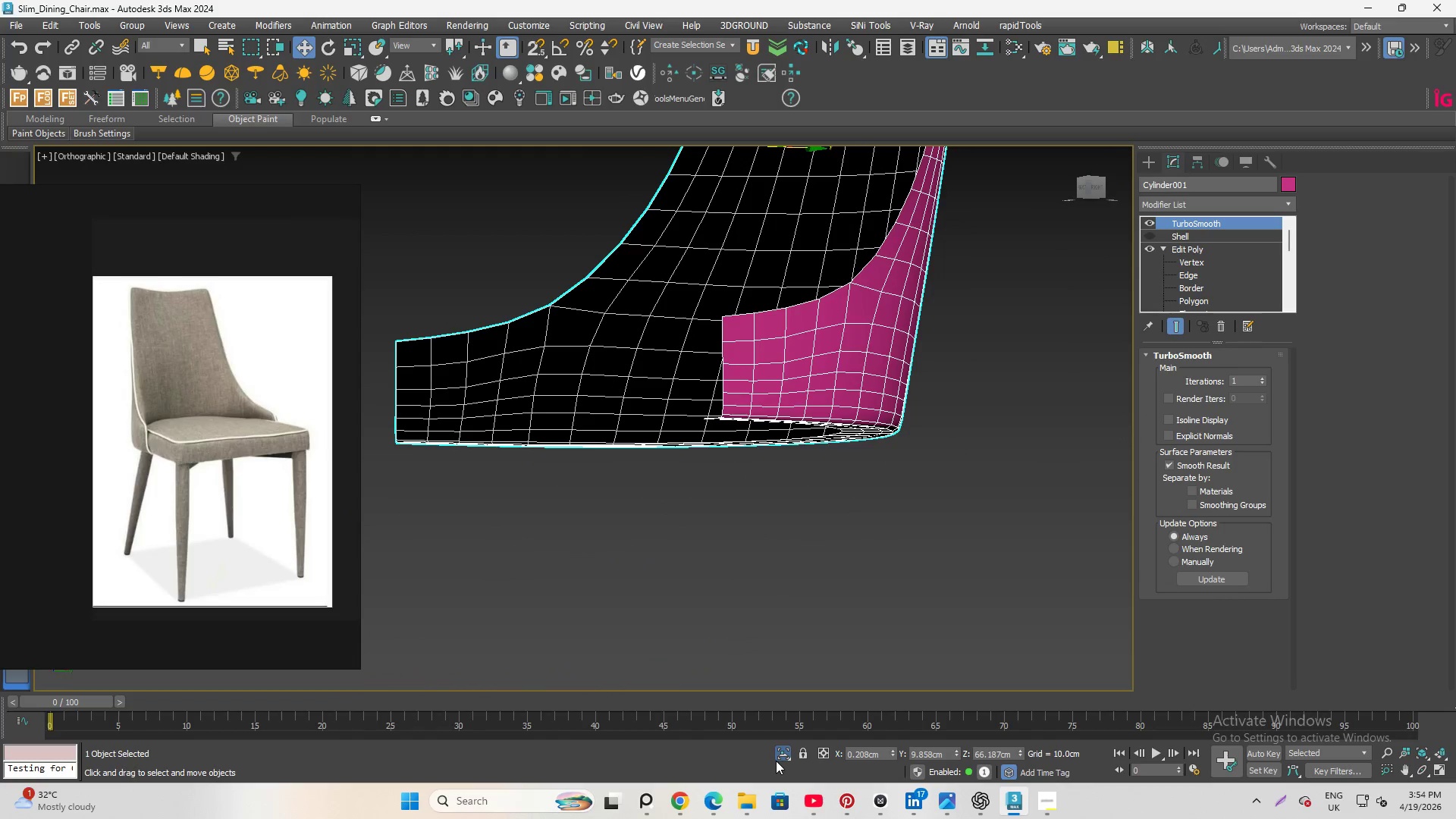 
scroll: coordinate [840, 397], scroll_direction: down, amount: 3.0
 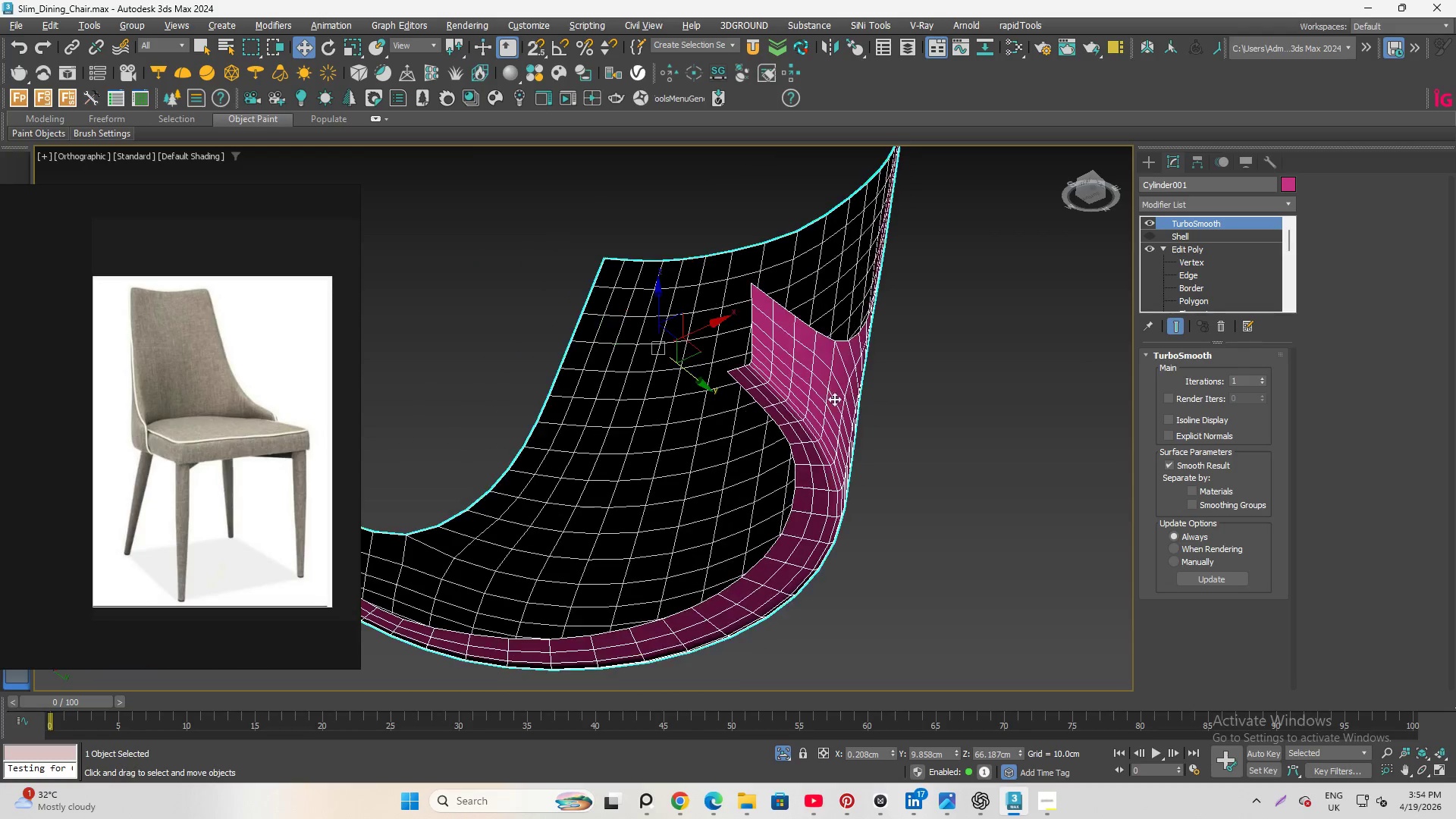 
left_click([777, 760])
 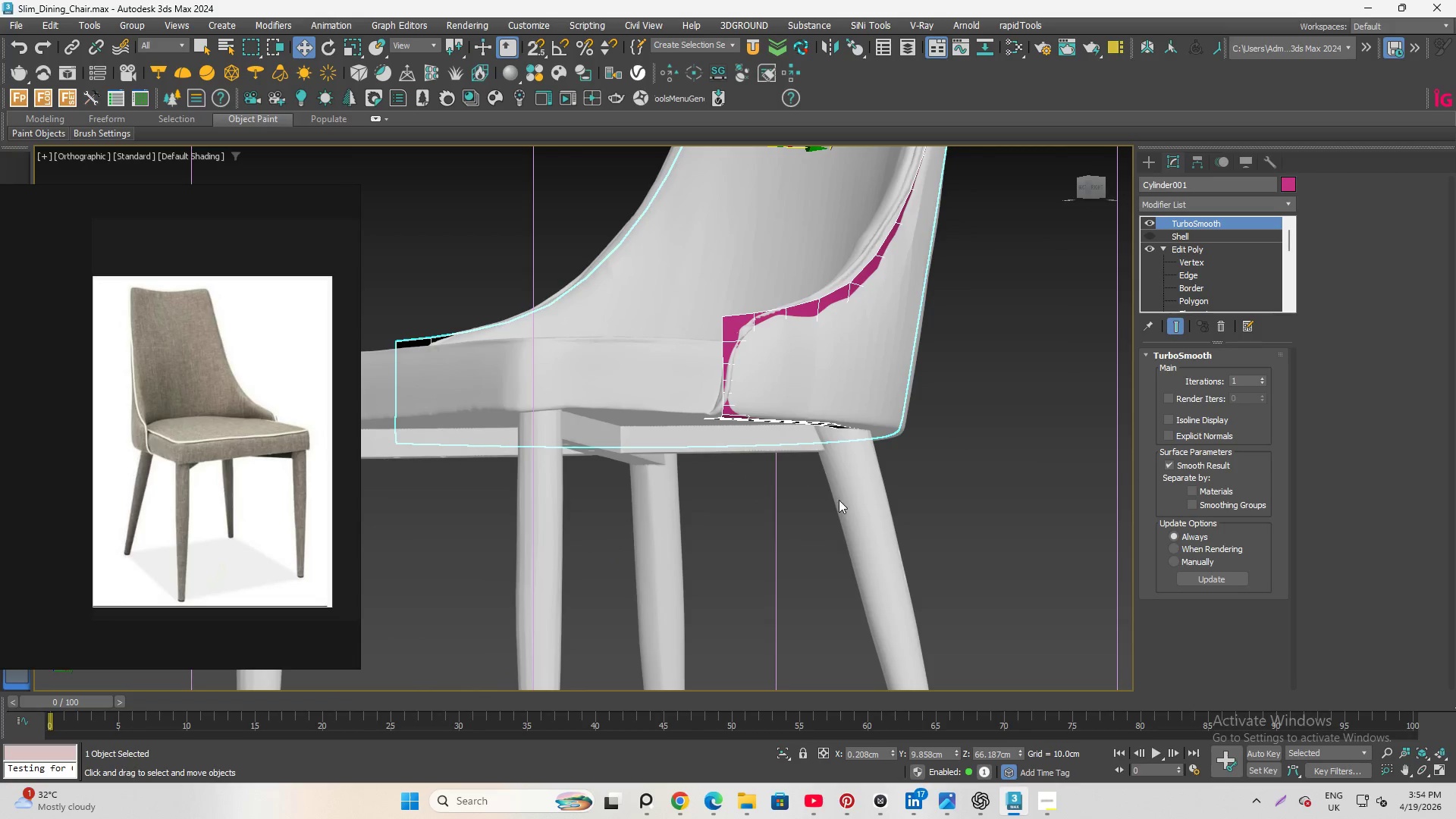 
hold_key(key=AltLeft, duration=0.83)
 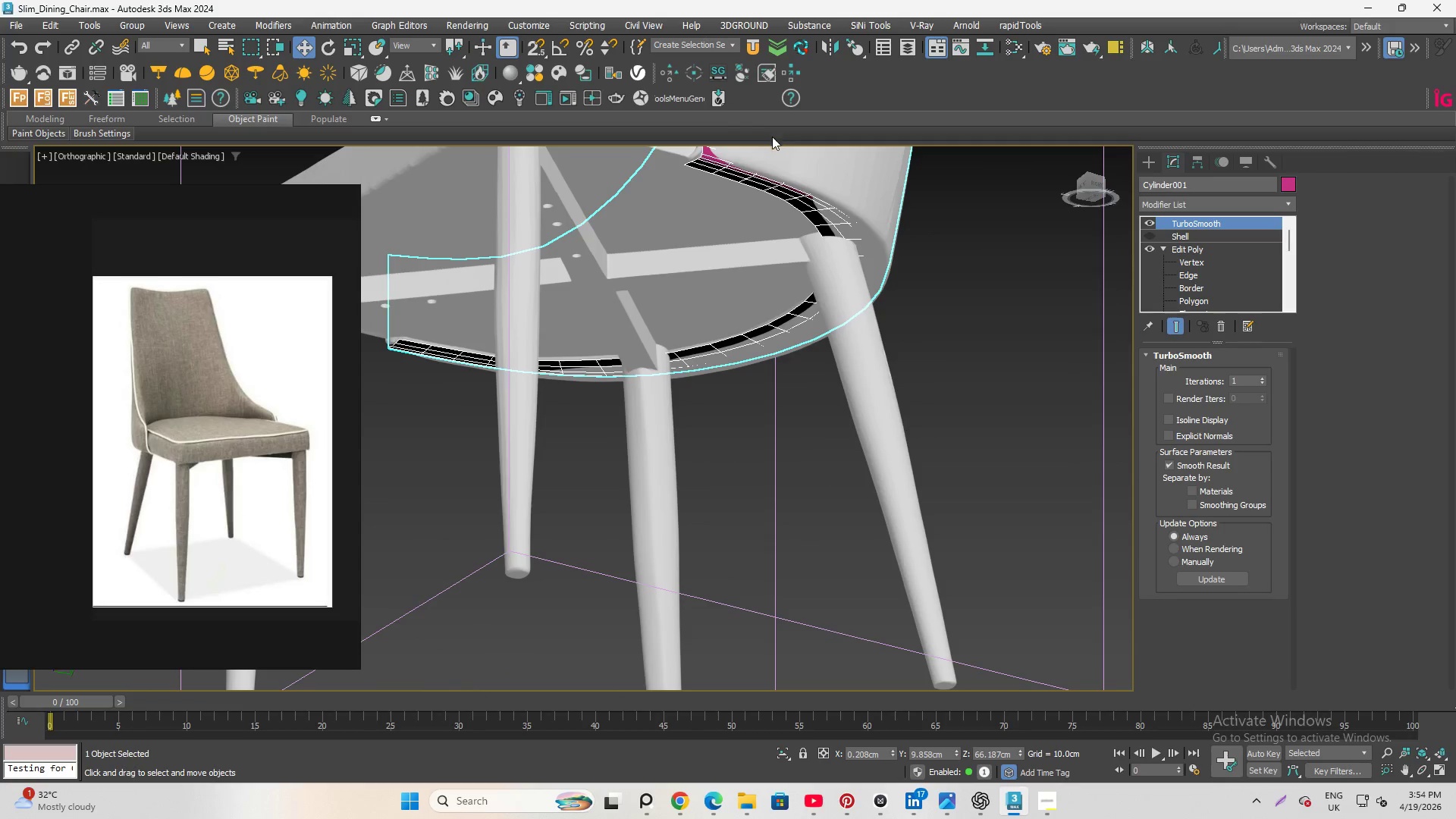 
scroll: coordinate [764, 146], scroll_direction: up, amount: 5.0
 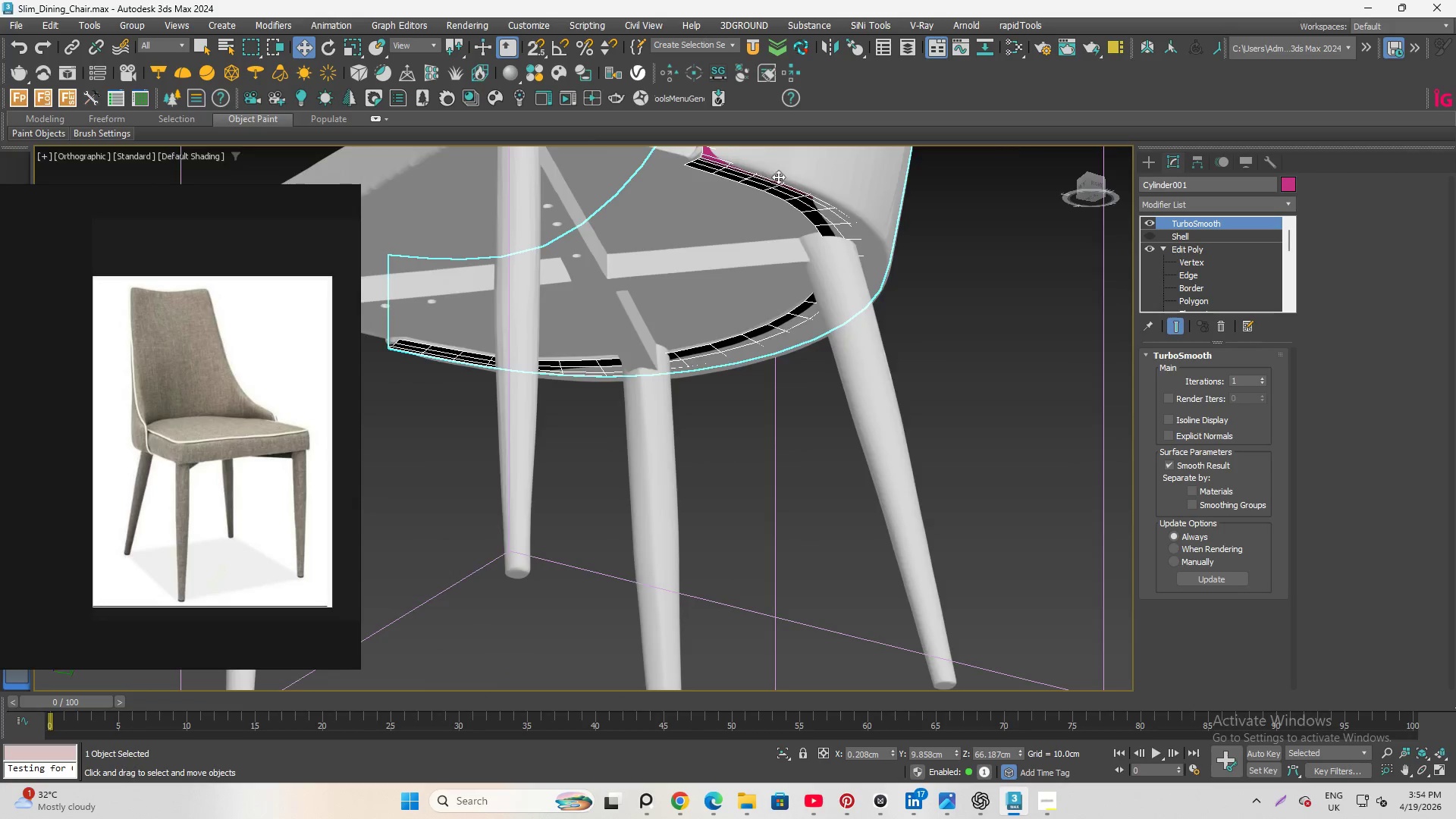 
hold_key(key=AltLeft, duration=0.81)
 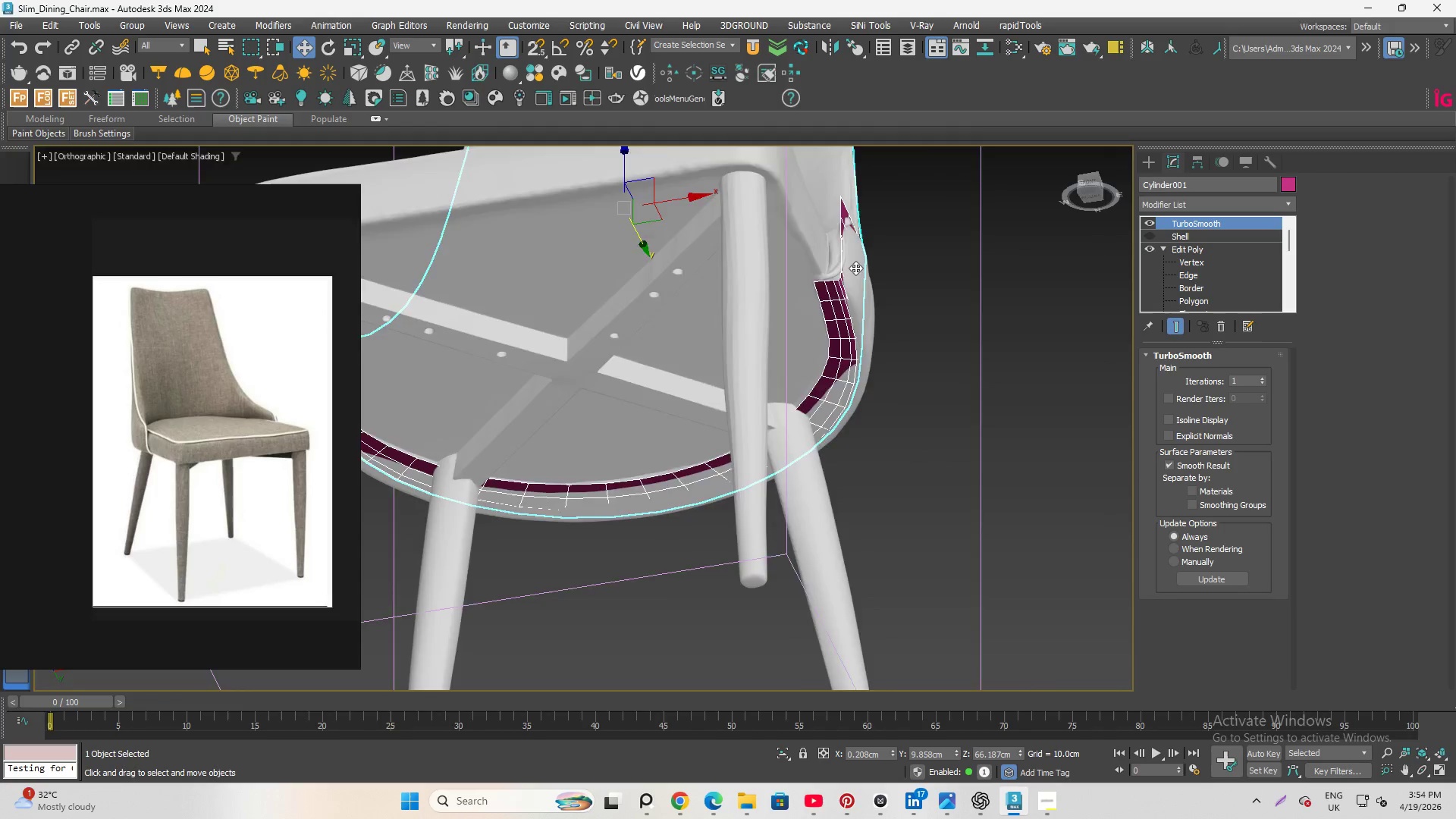 
scroll: coordinate [843, 413], scroll_direction: none, amount: 0.0
 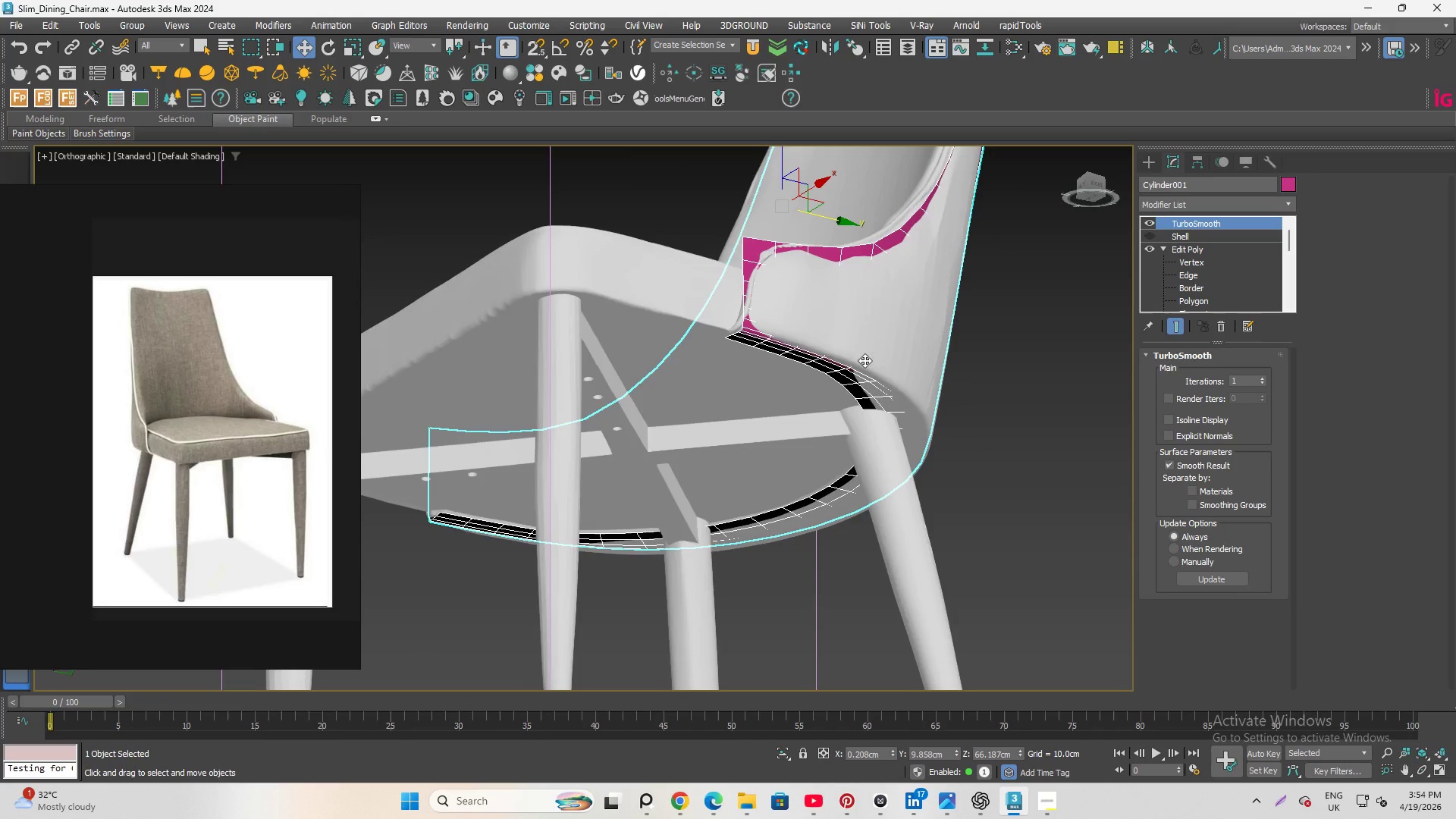 
scroll: coordinate [828, 284], scroll_direction: up, amount: 5.0
 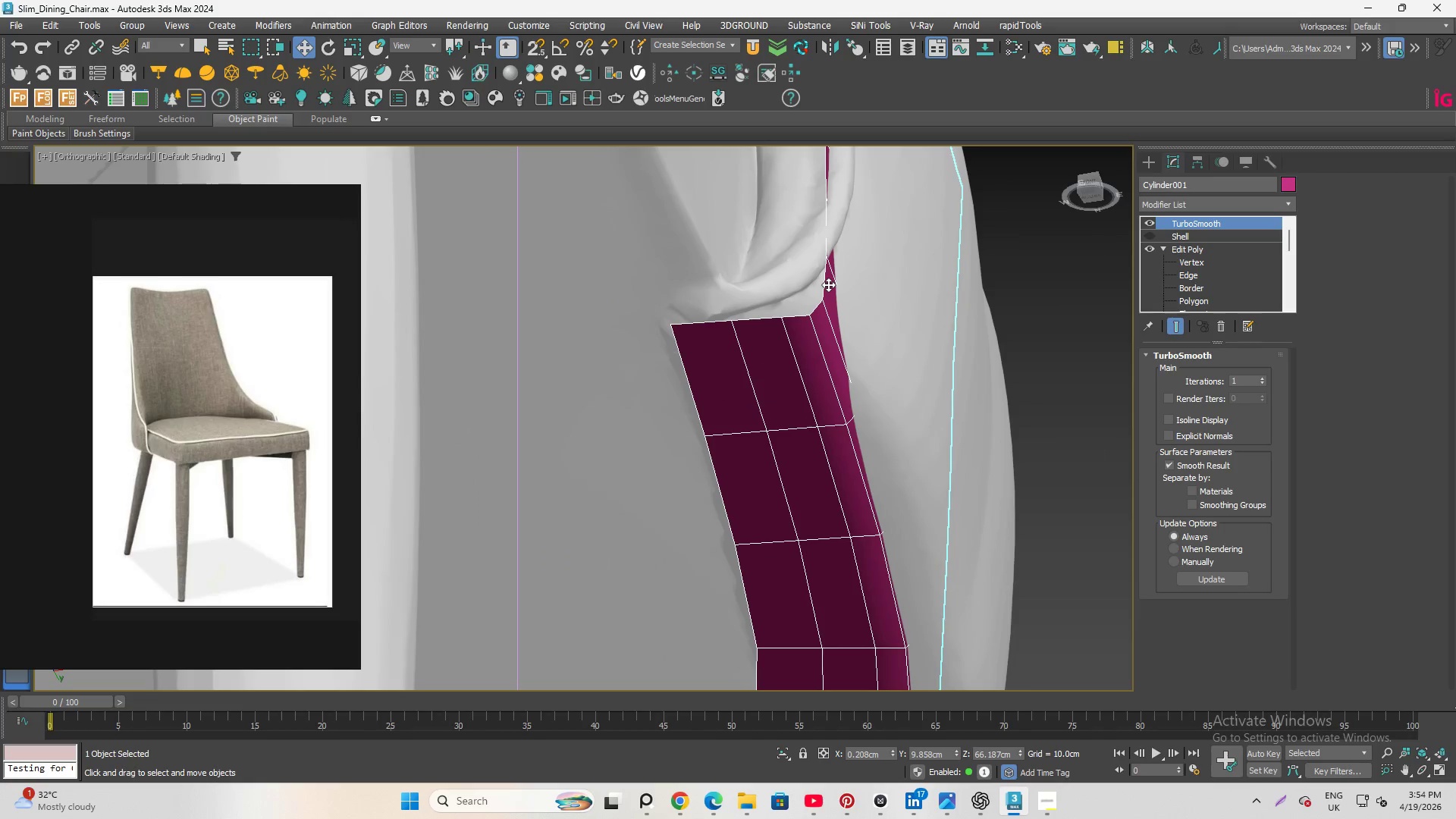 
hold_key(key=AltLeft, duration=3.36)
 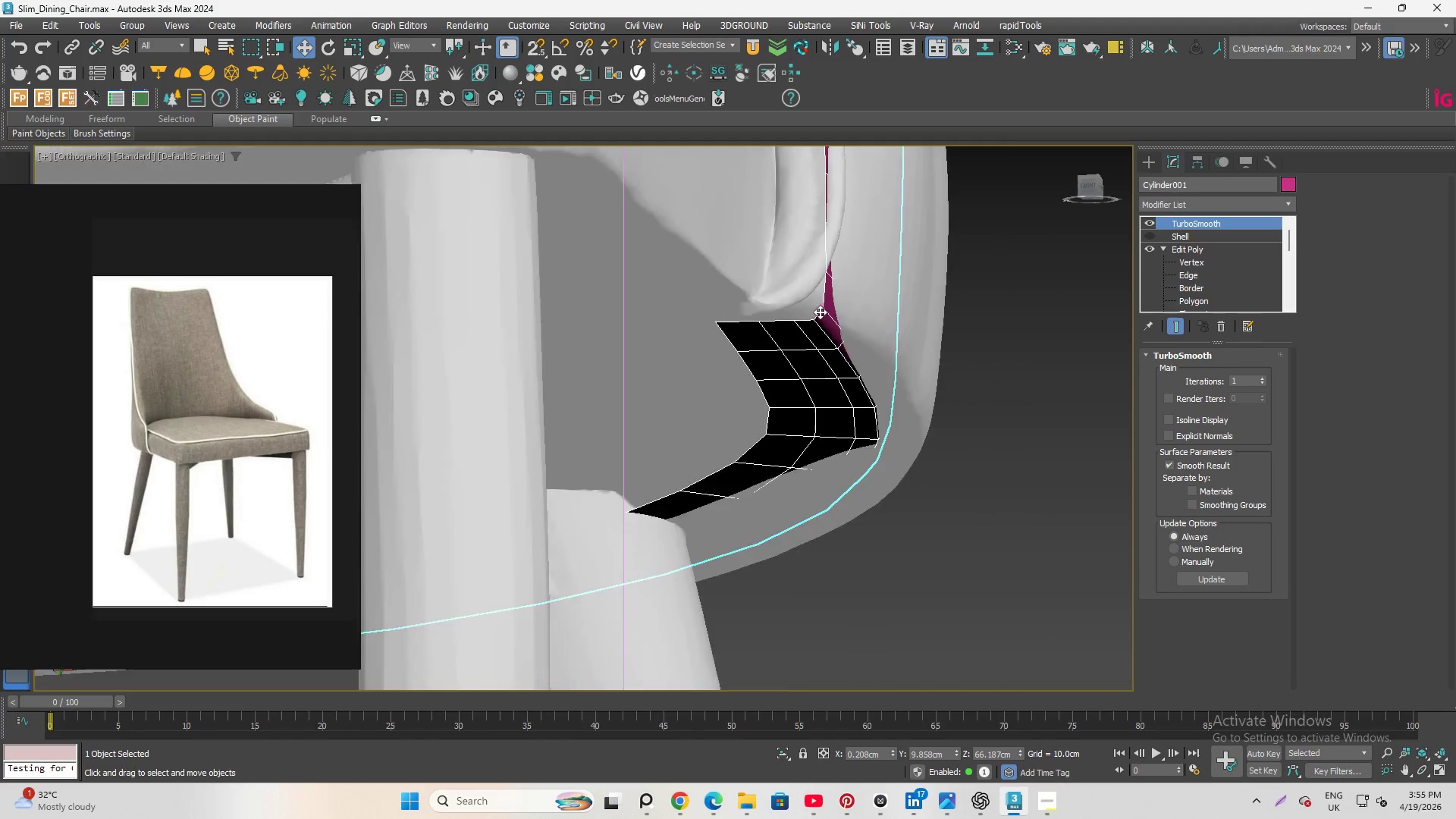 
hold_key(key=AltLeft, duration=0.67)
 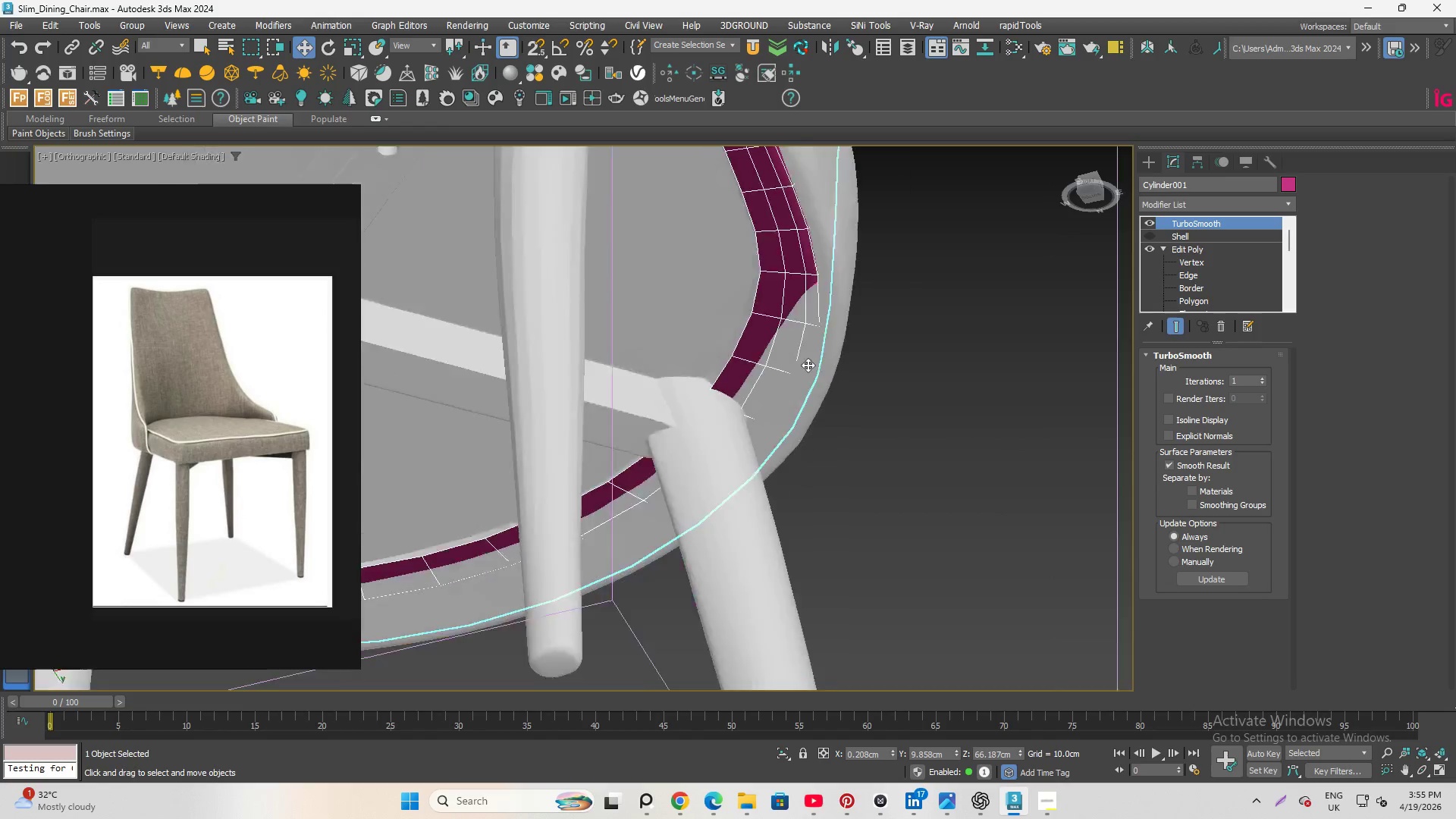 
scroll: coordinate [824, 312], scroll_direction: down, amount: 1.0
 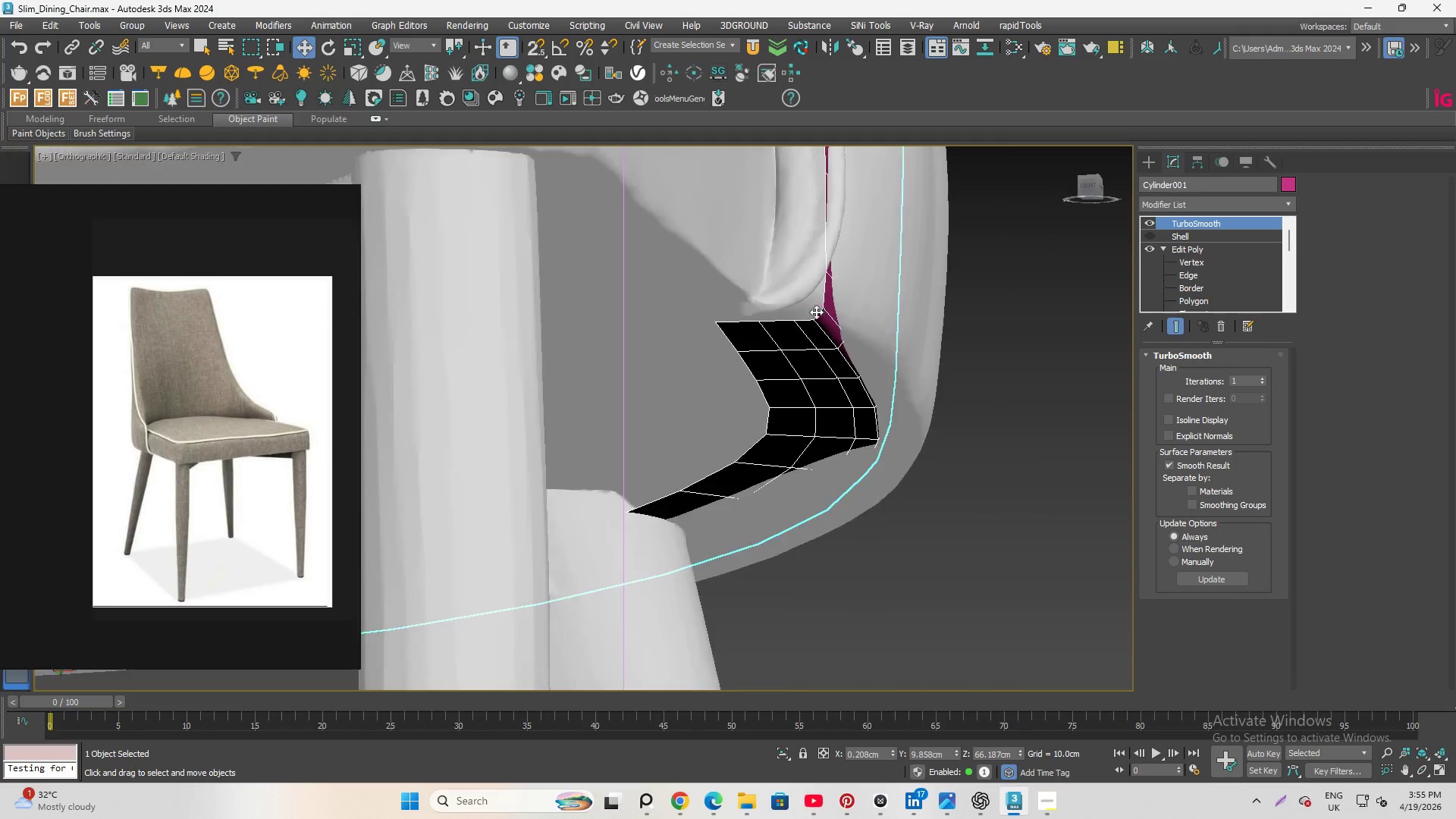 
hold_key(key=AltLeft, duration=6.41)
 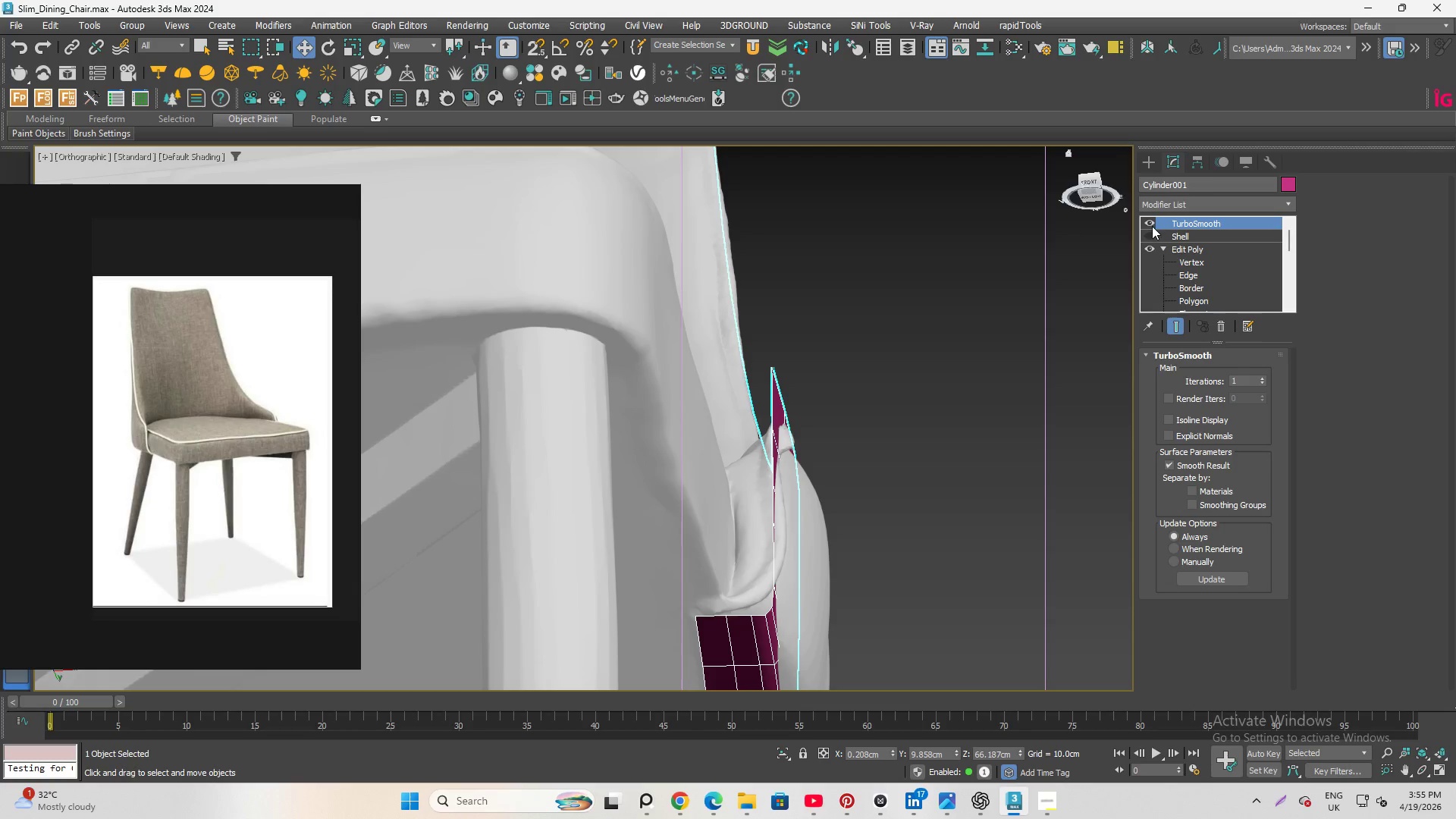 
scroll: coordinate [805, 256], scroll_direction: down, amount: 1.0
 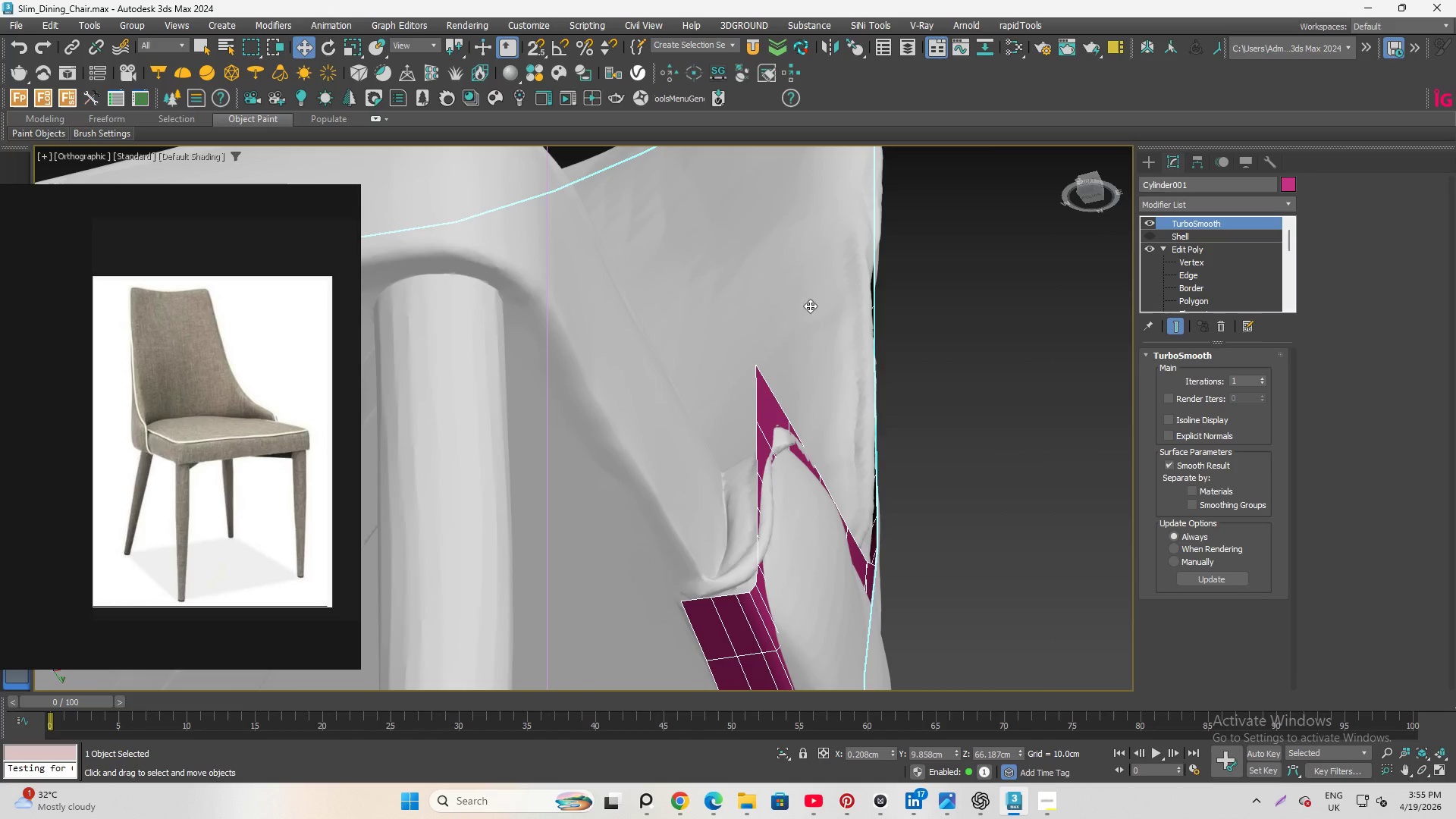 
left_click([1151, 226])
 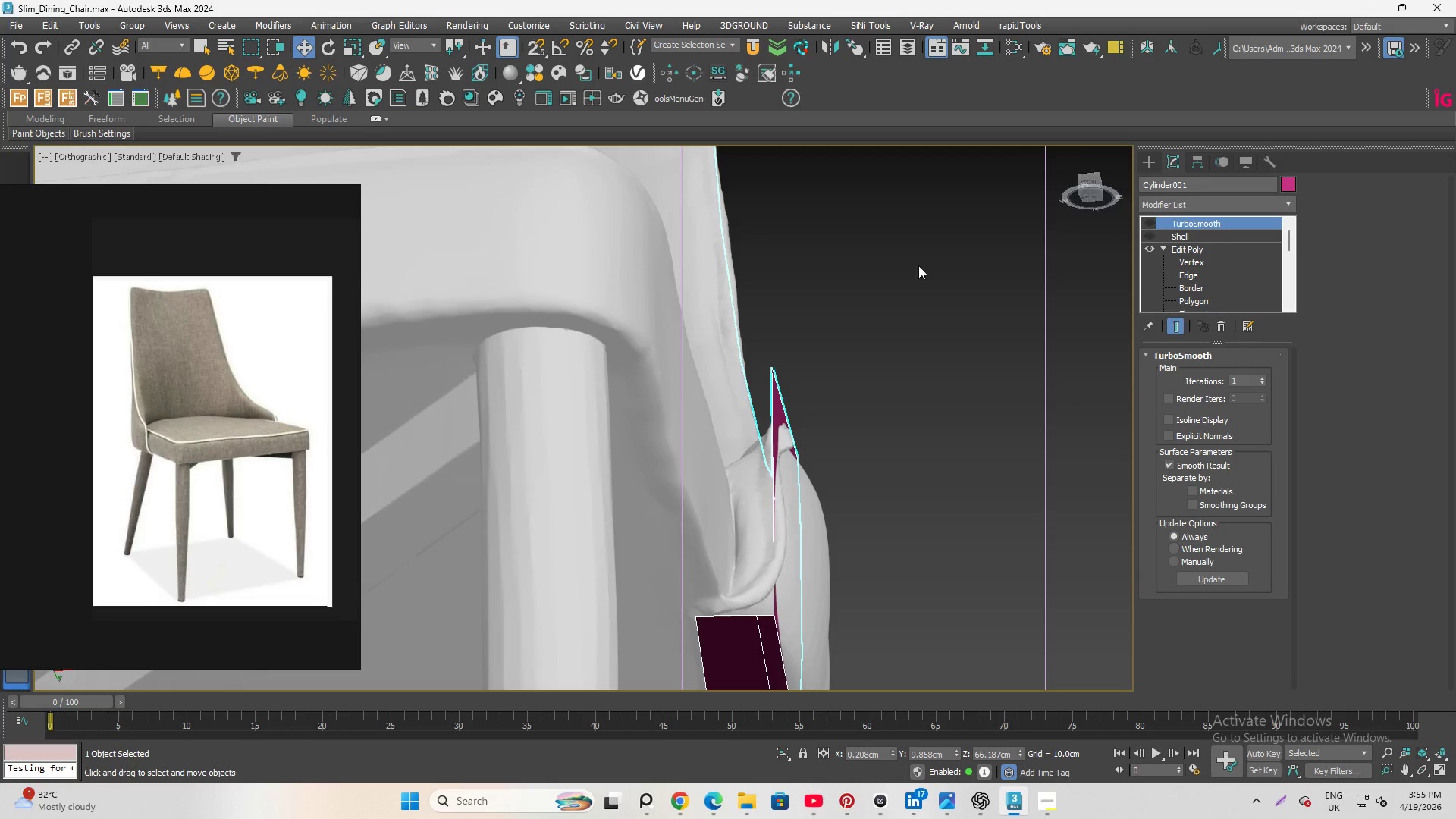 
scroll: coordinate [789, 453], scroll_direction: up, amount: 2.0
 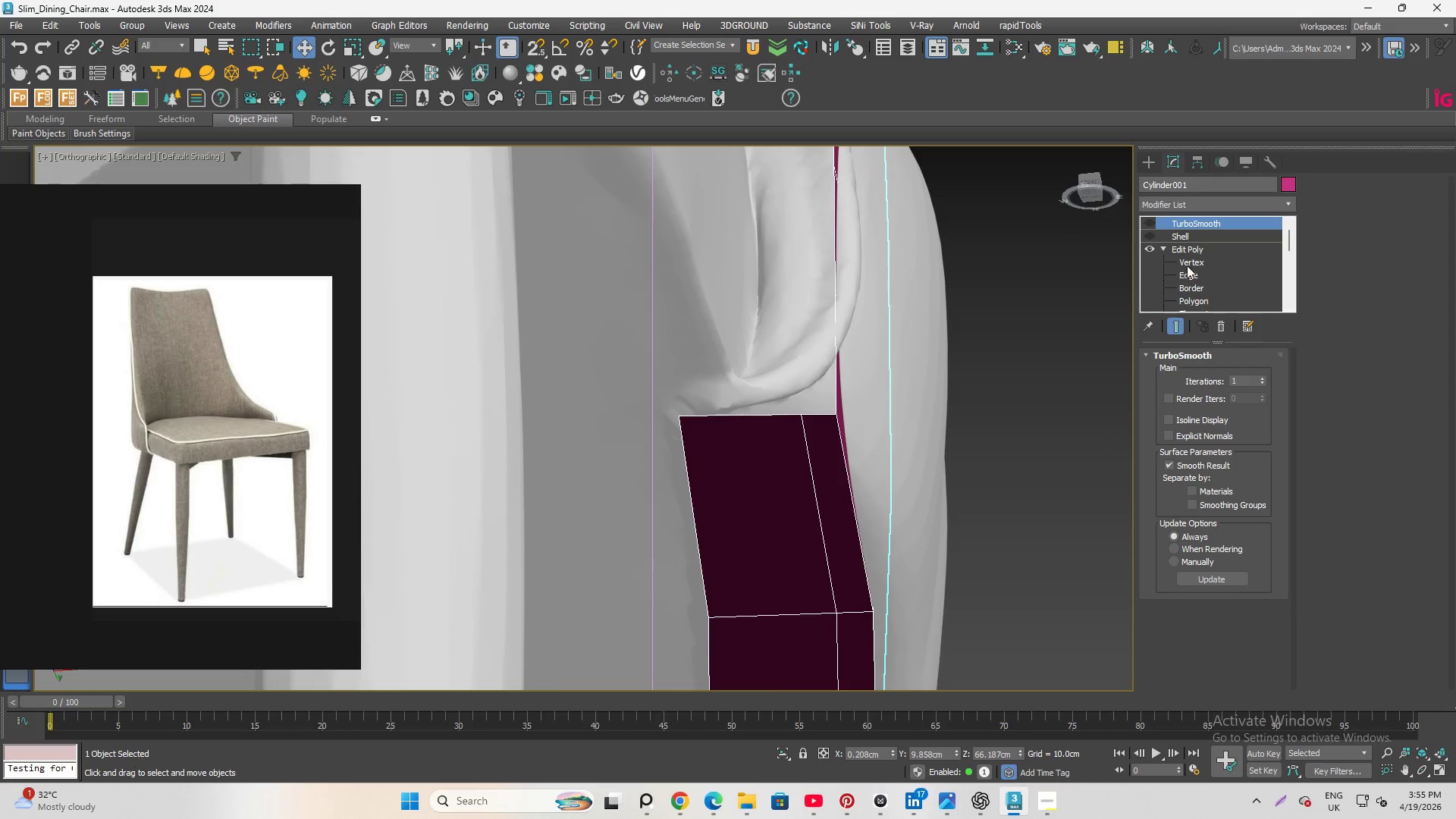 
left_click([1191, 278])
 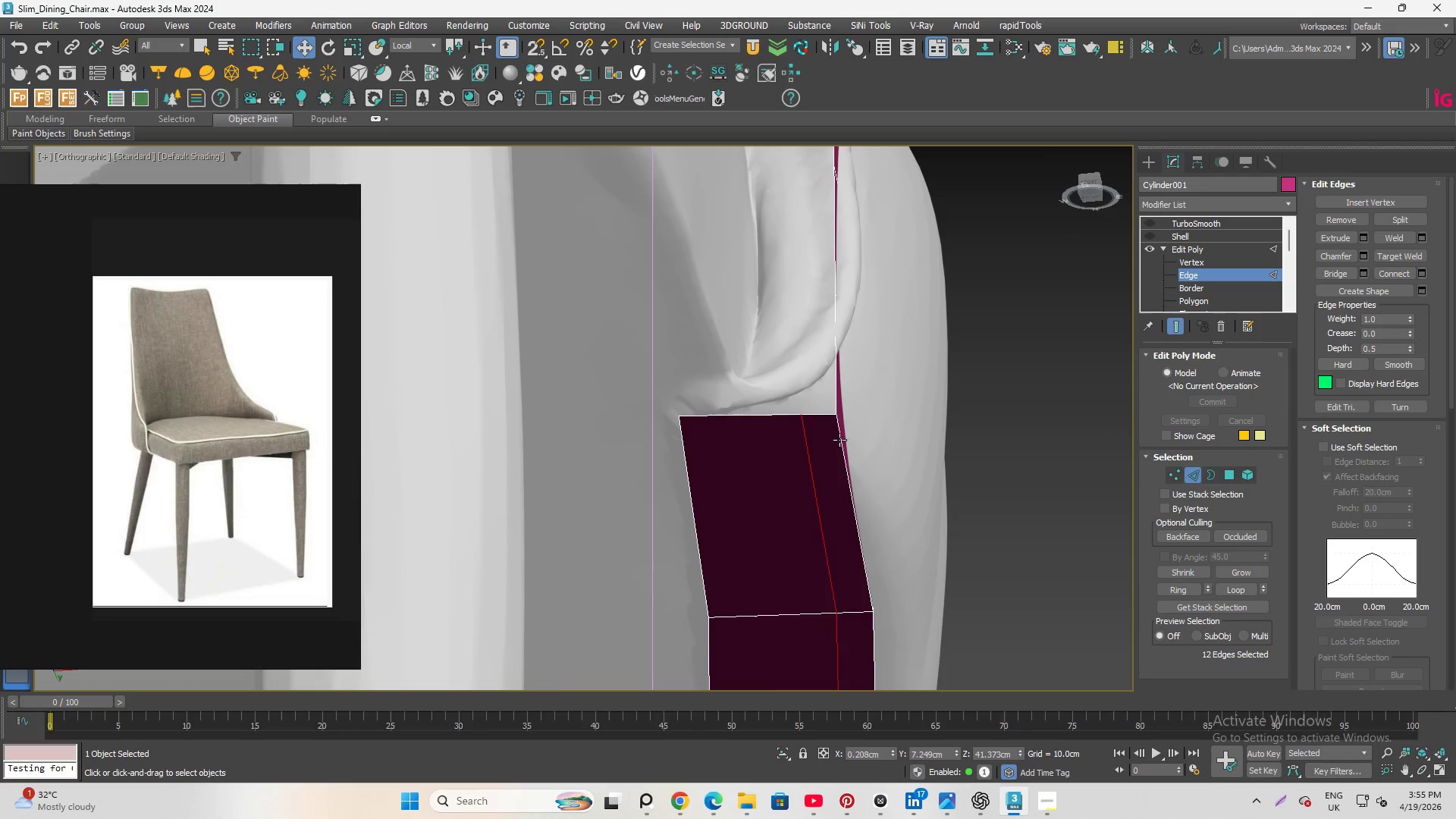 
double_click([841, 439])
 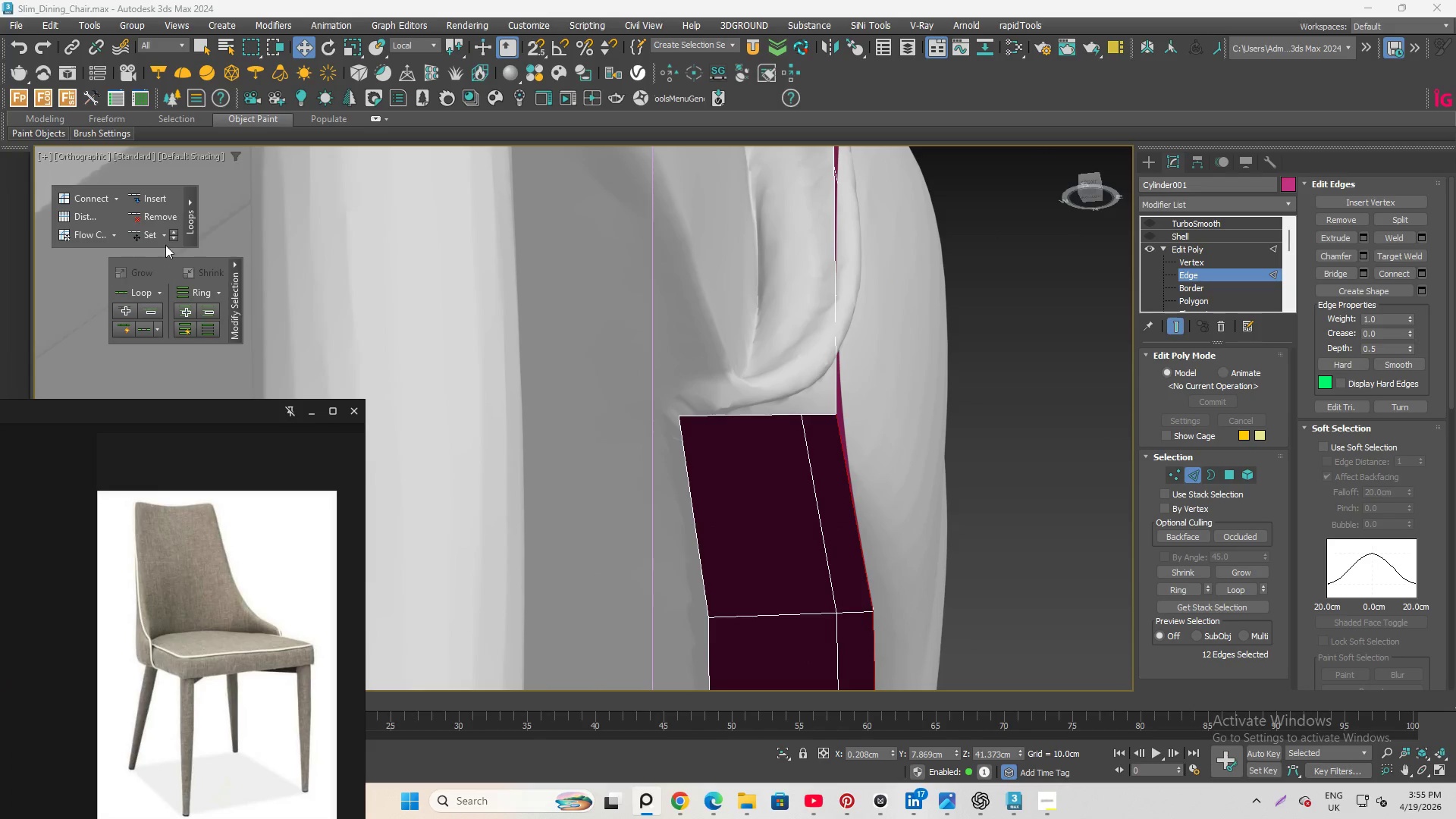 
left_click([141, 237])
 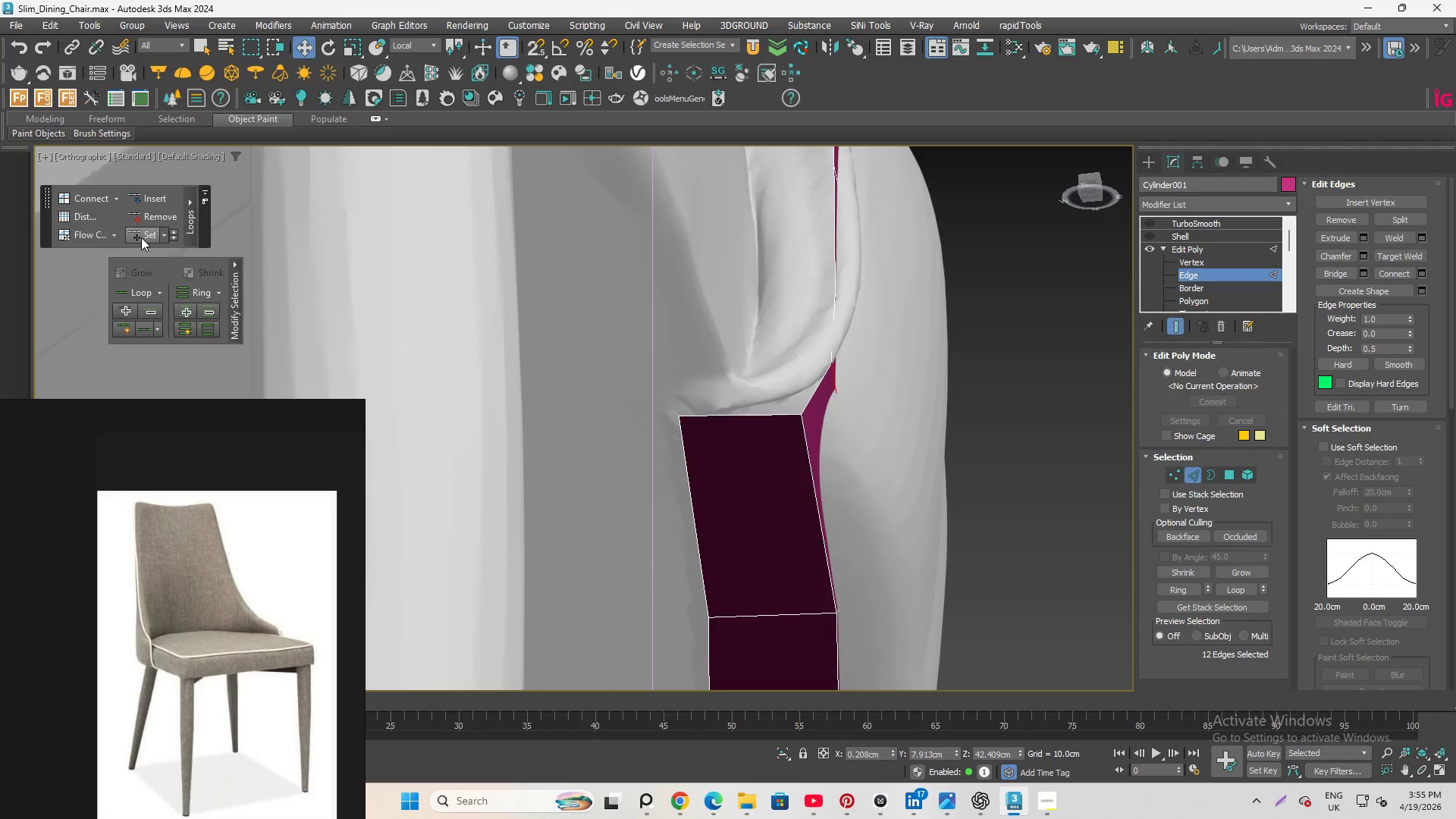 
hold_key(key=AltLeft, duration=0.86)
scroll: coordinate [550, 294], scroll_direction: down, amount: 7.0
 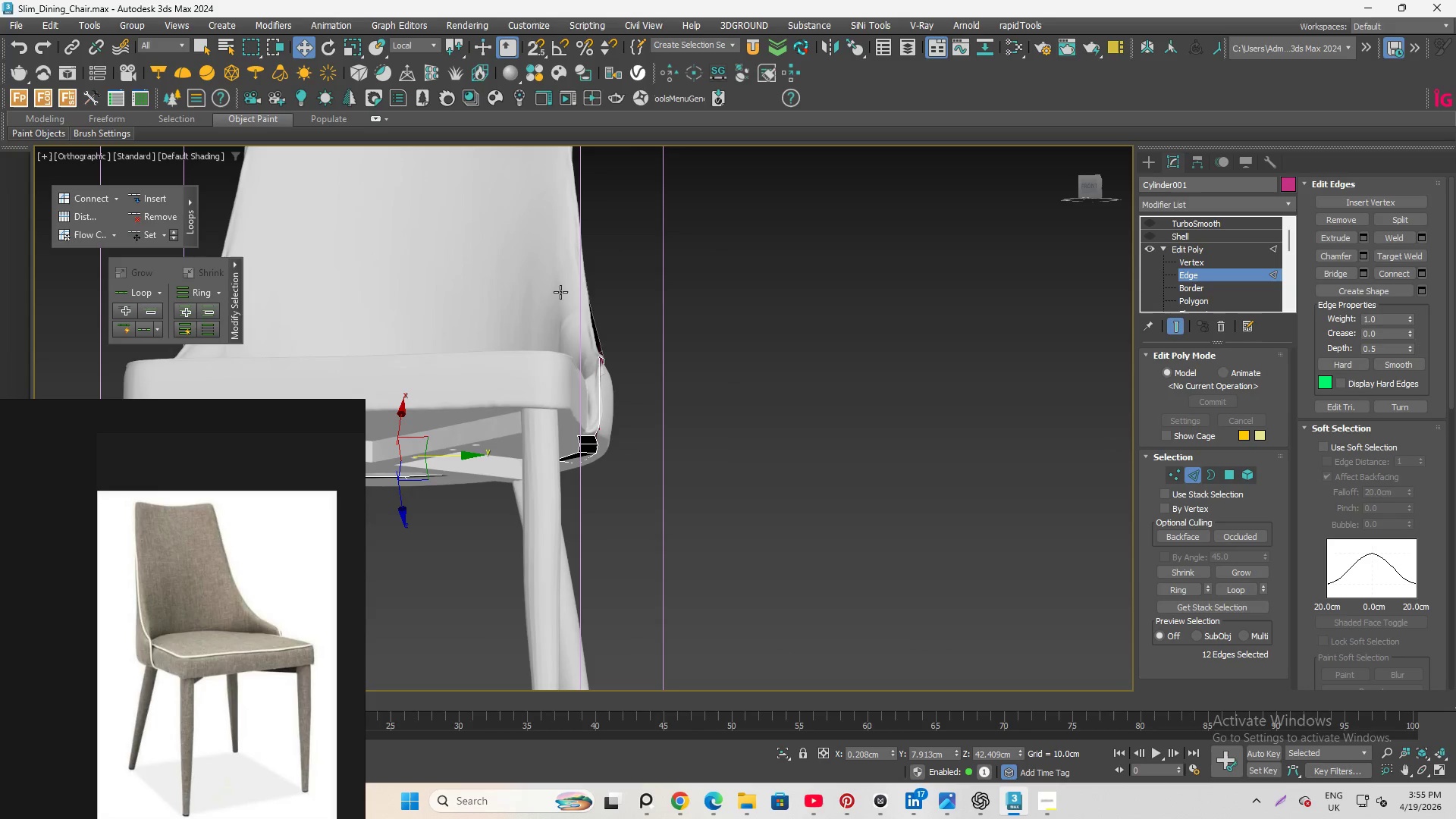 
key(Control+Z)
 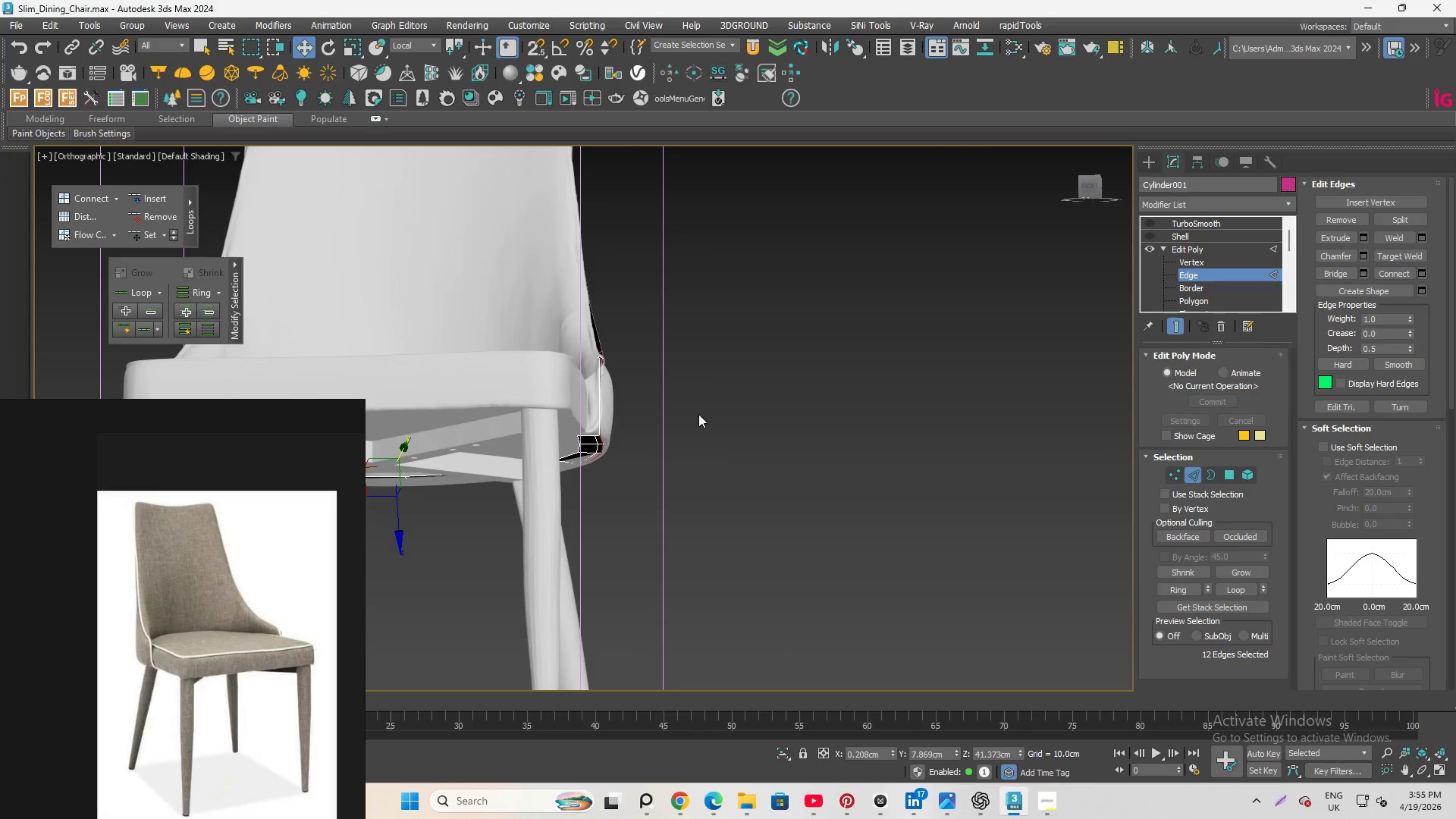 
hold_key(key=AltLeft, duration=0.94)
 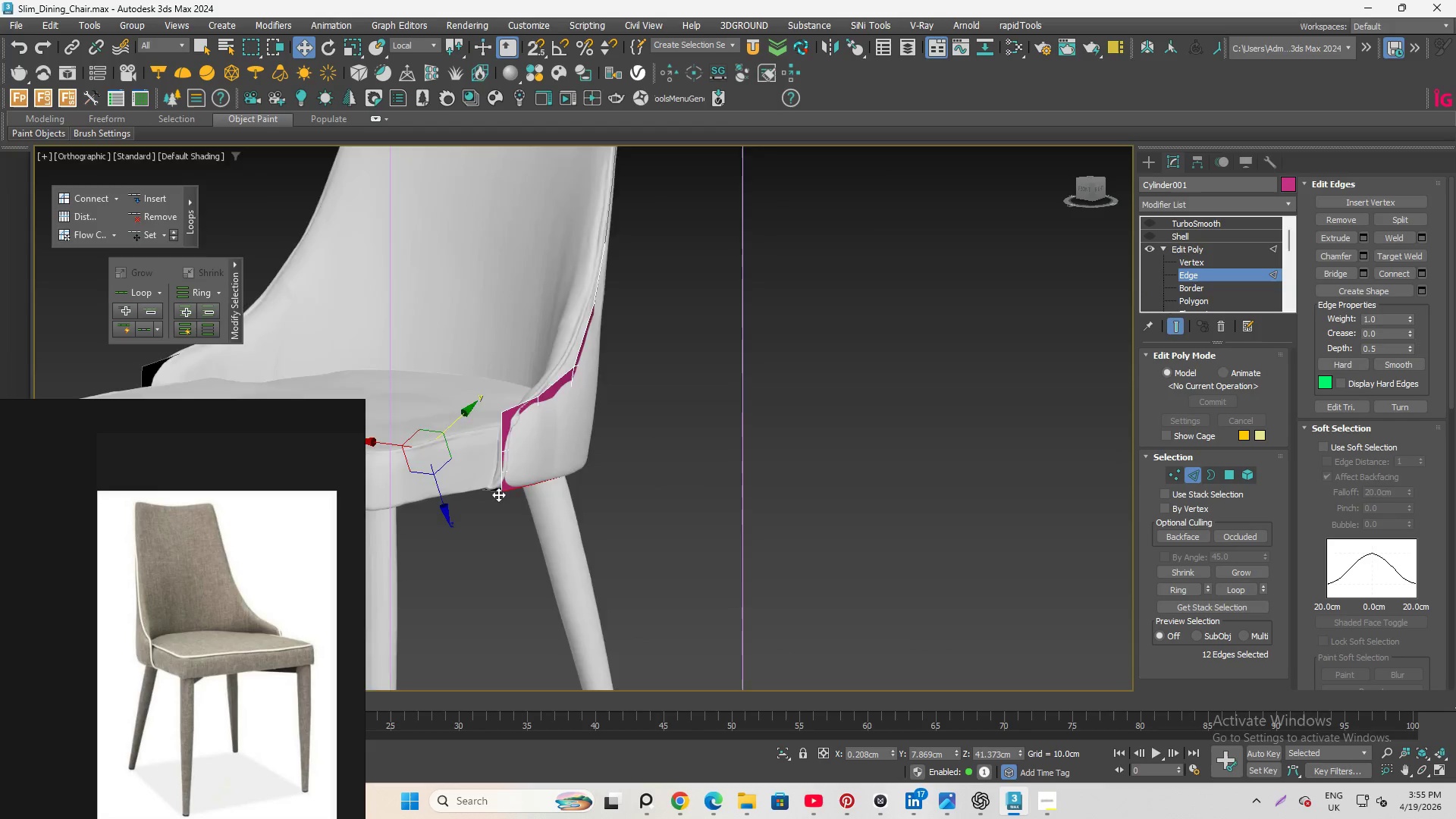 
scroll: coordinate [541, 390], scroll_direction: up, amount: 6.0
 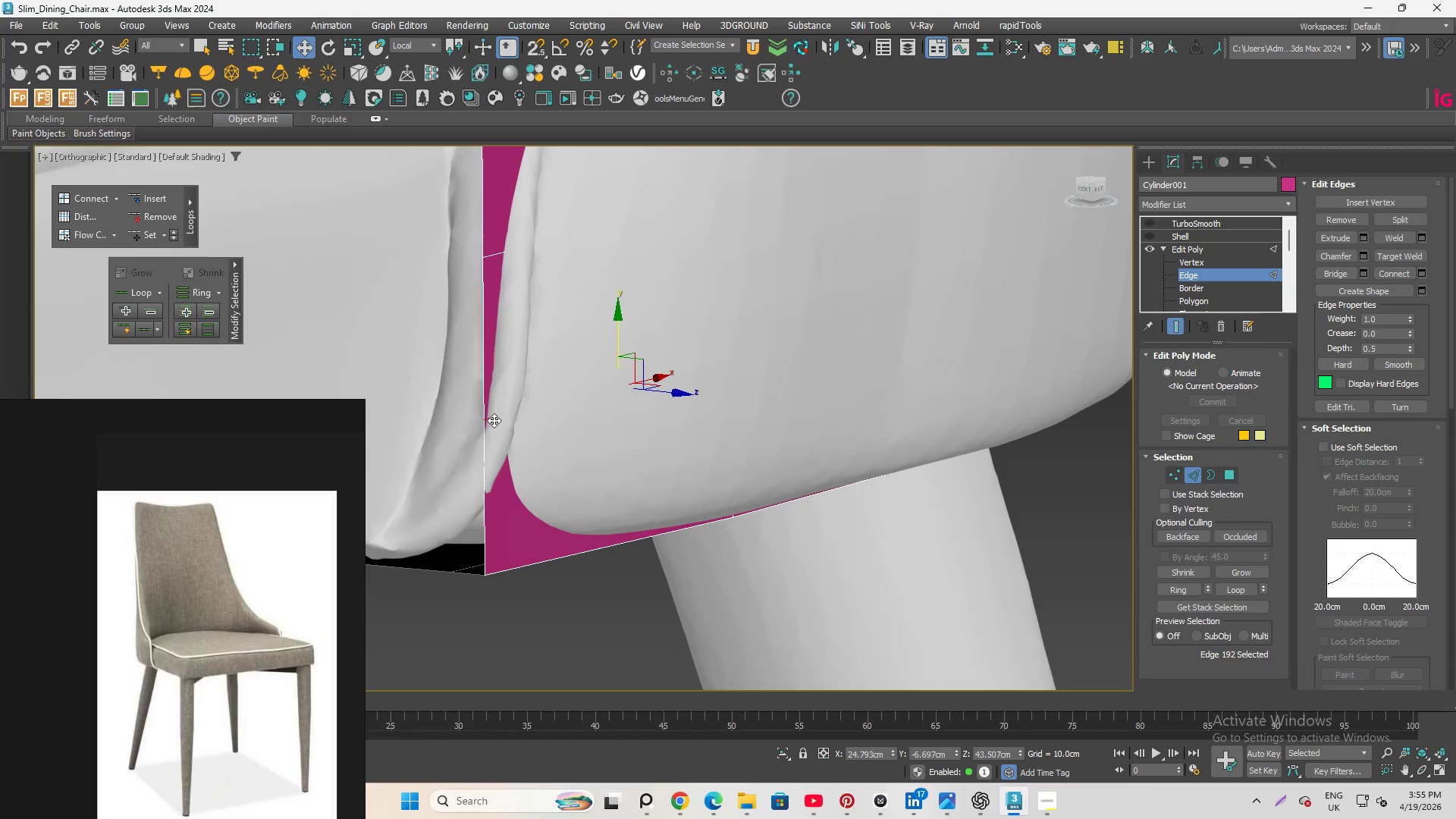 
double_click([494, 420])
 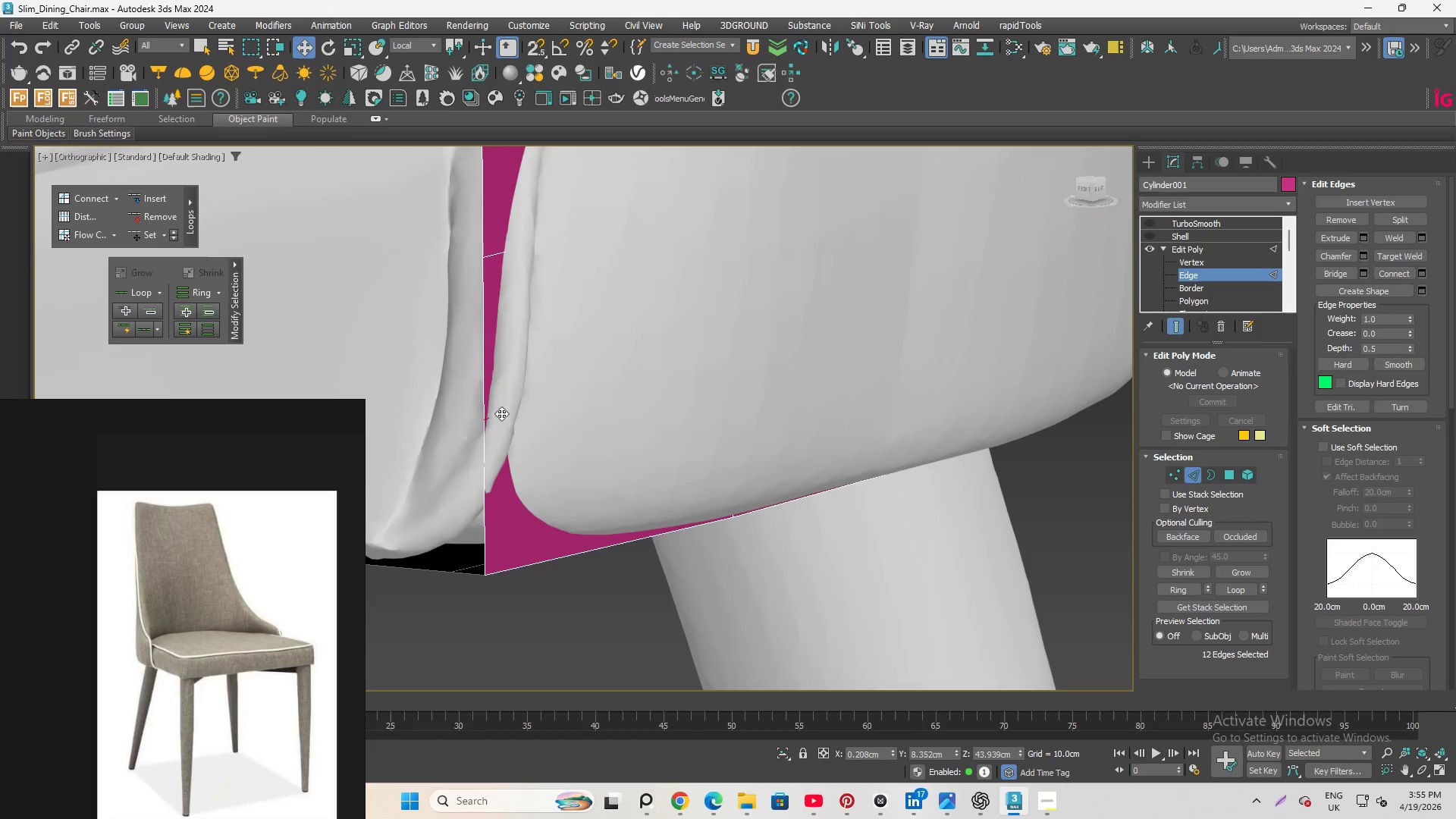 
hold_key(key=AltLeft, duration=1.33)
scroll: coordinate [560, 404], scroll_direction: down, amount: 3.0
 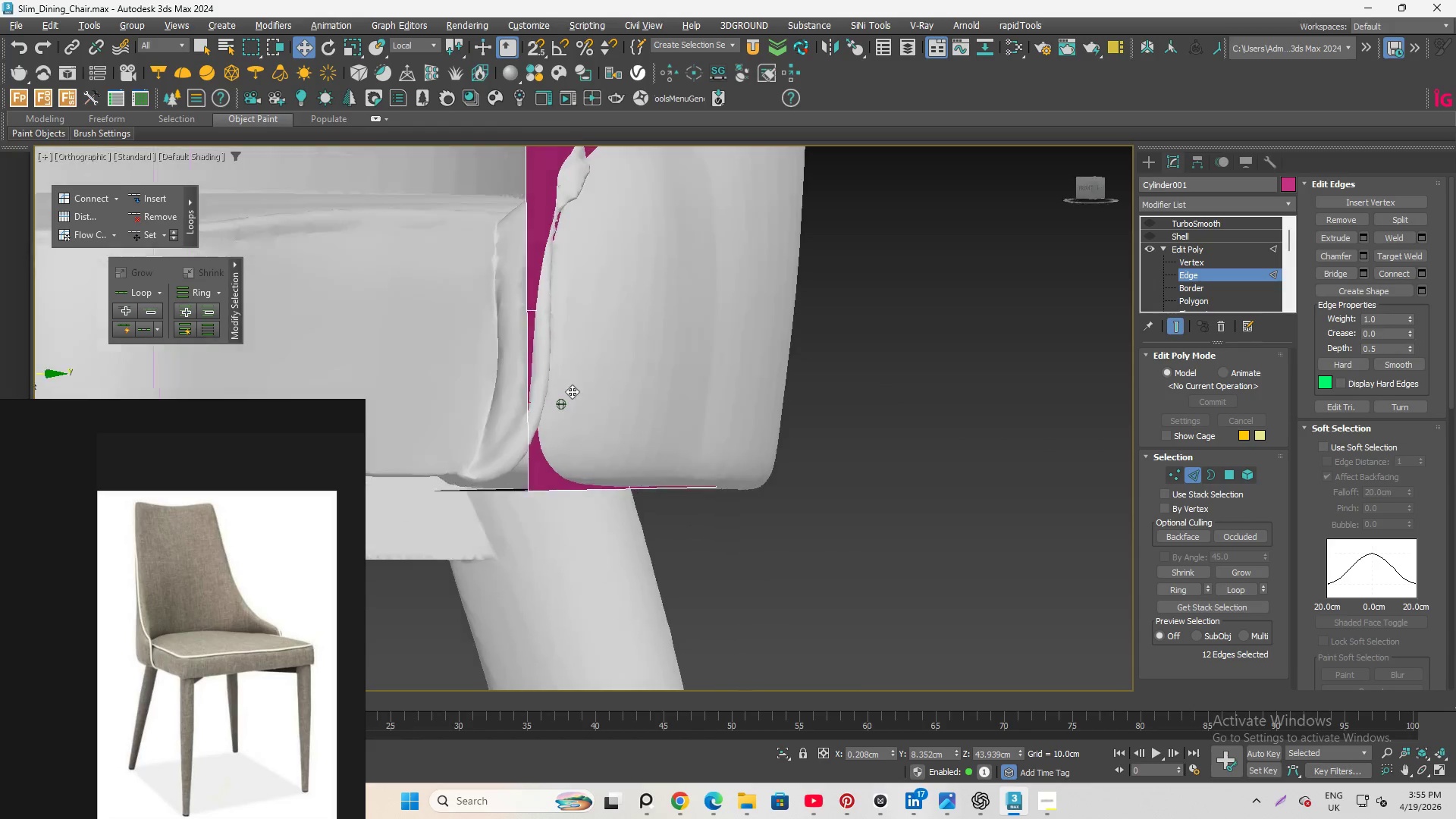 
left_click([421, 42])
 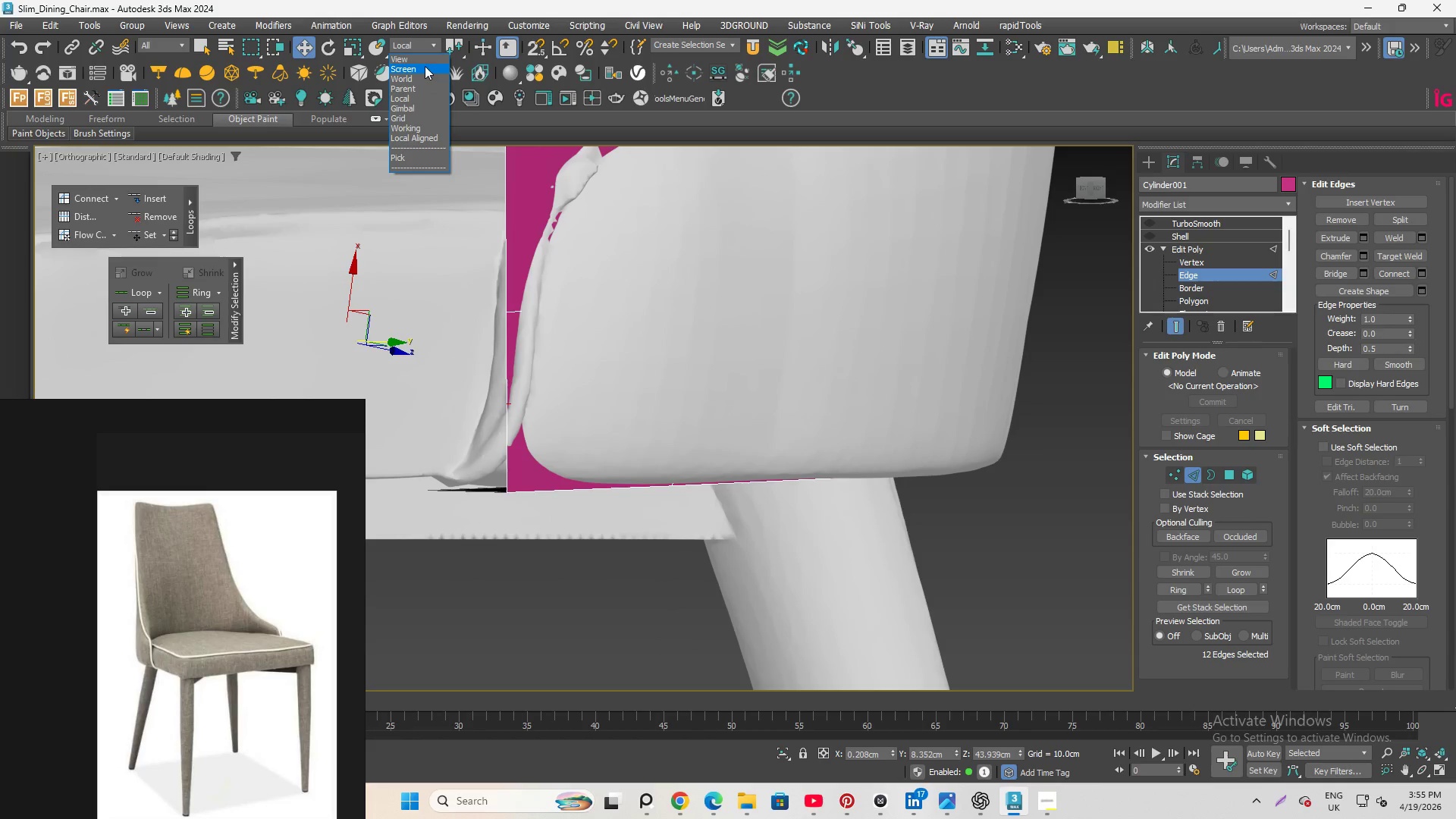 
left_click([422, 58])
 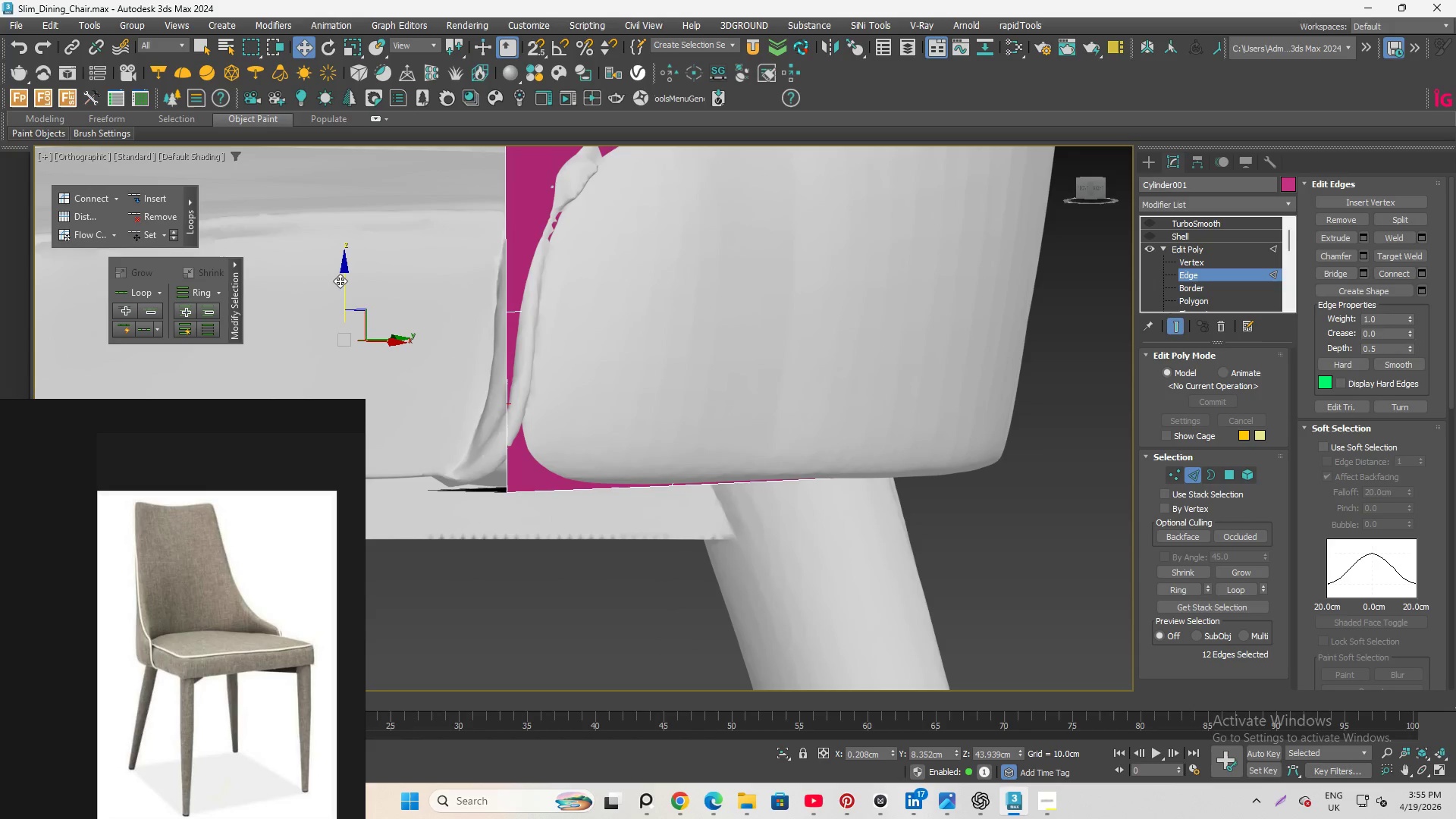 
left_click_drag(start_coordinate=[340, 281], to_coordinate=[347, 333])
 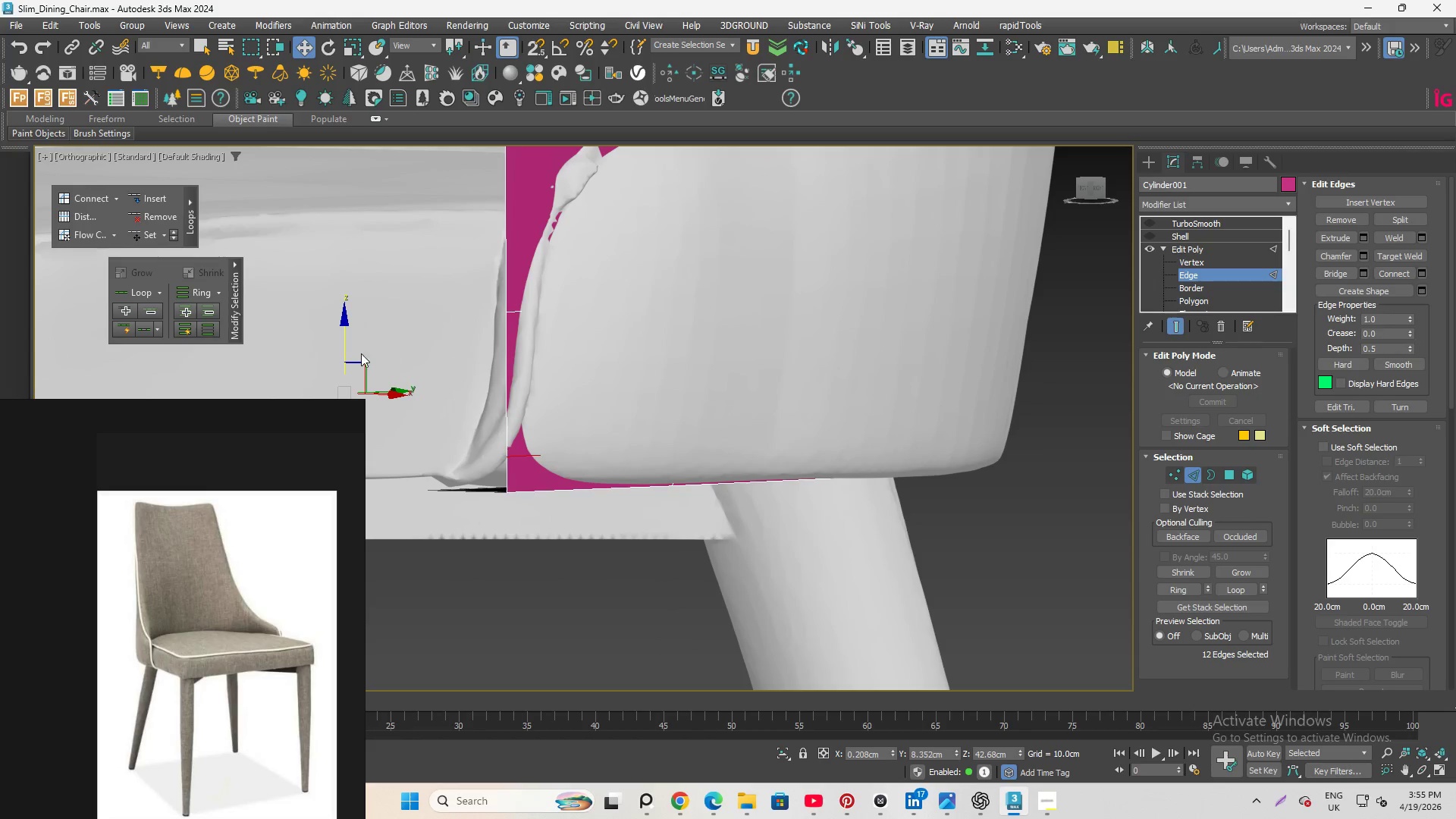 
hold_key(key=AltLeft, duration=0.73)
scroll: coordinate [516, 361], scroll_direction: down, amount: 5.0
 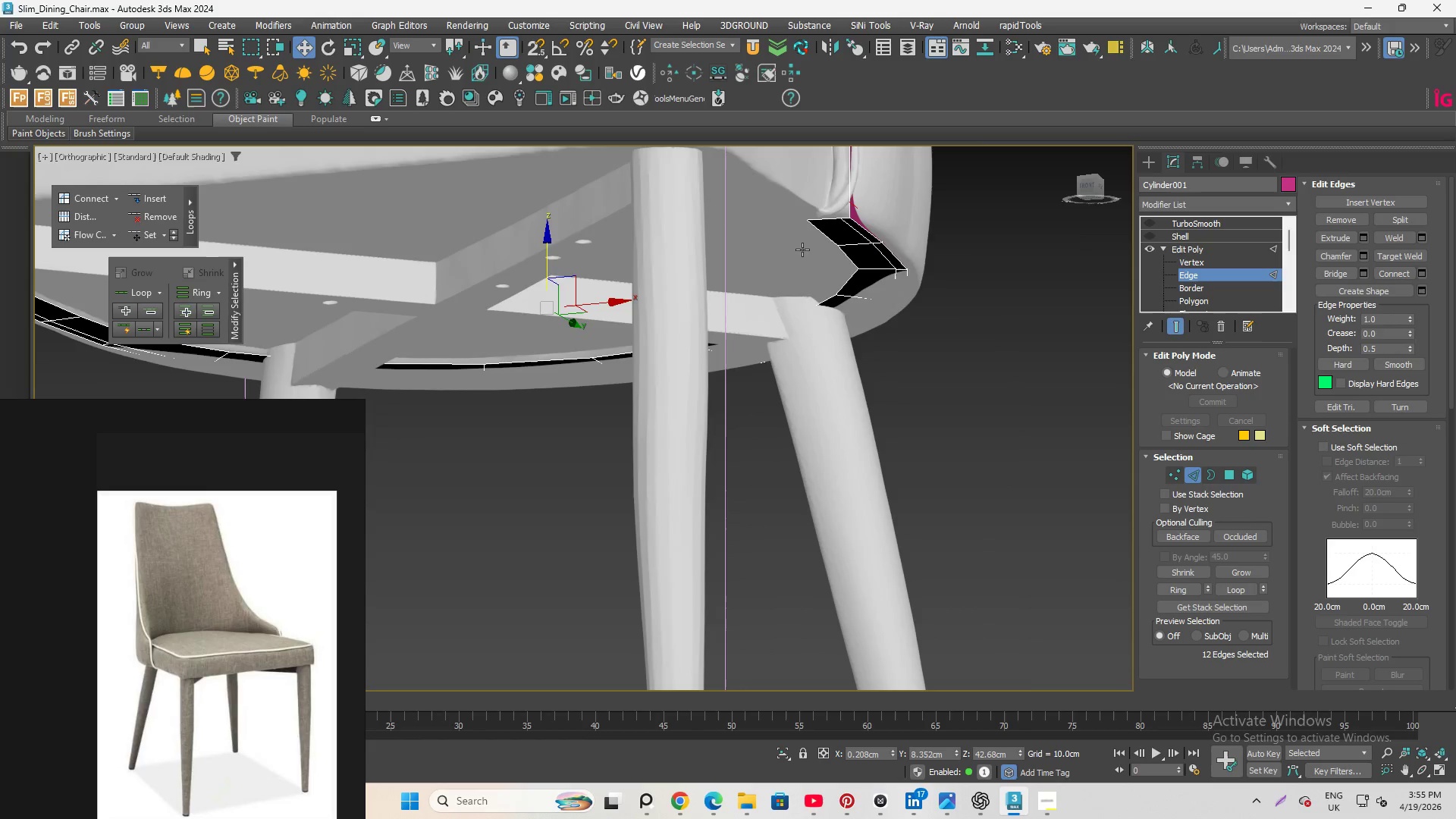 
scroll: coordinate [918, 238], scroll_direction: up, amount: 7.0
 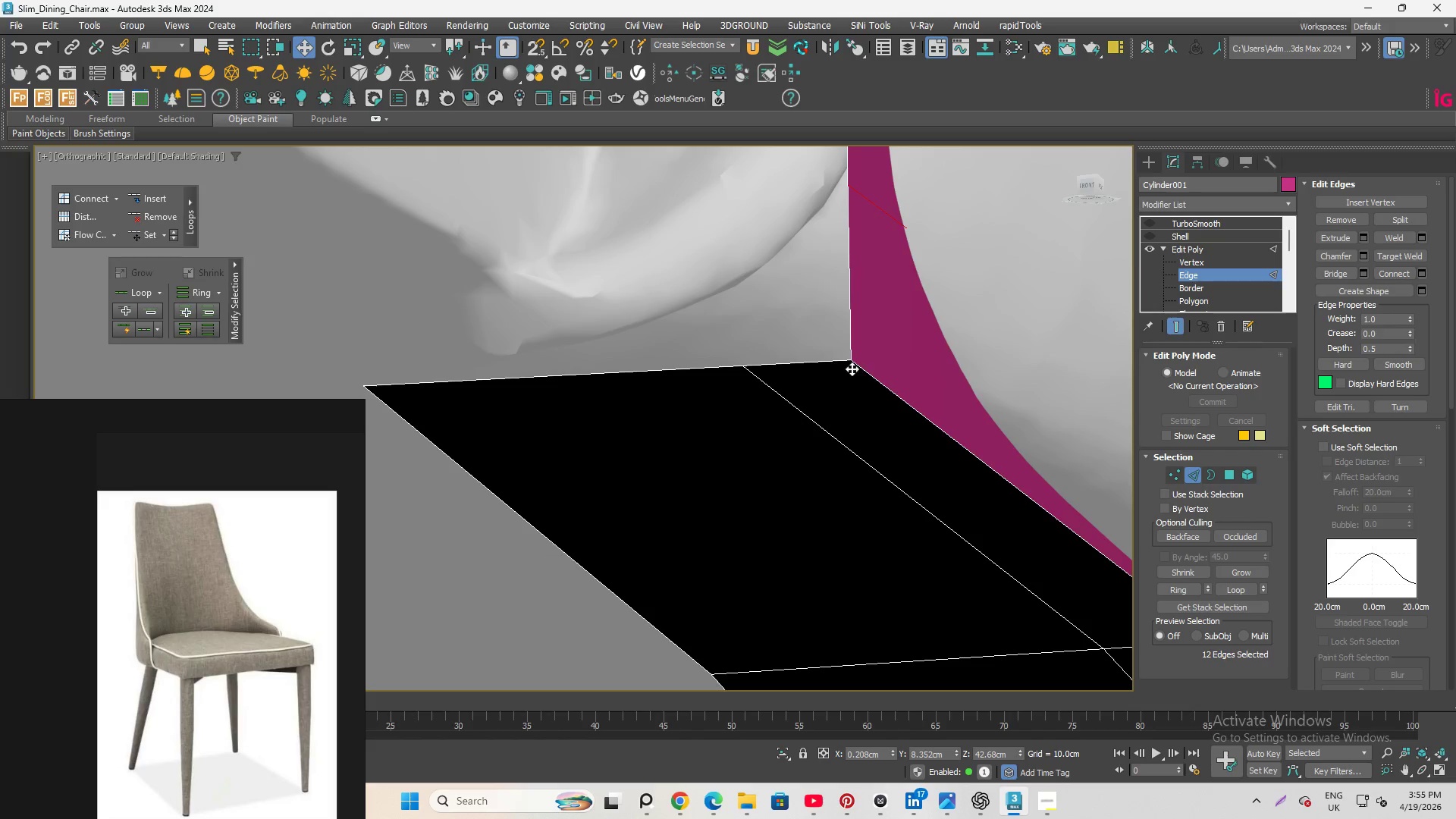 
double_click([852, 369])
 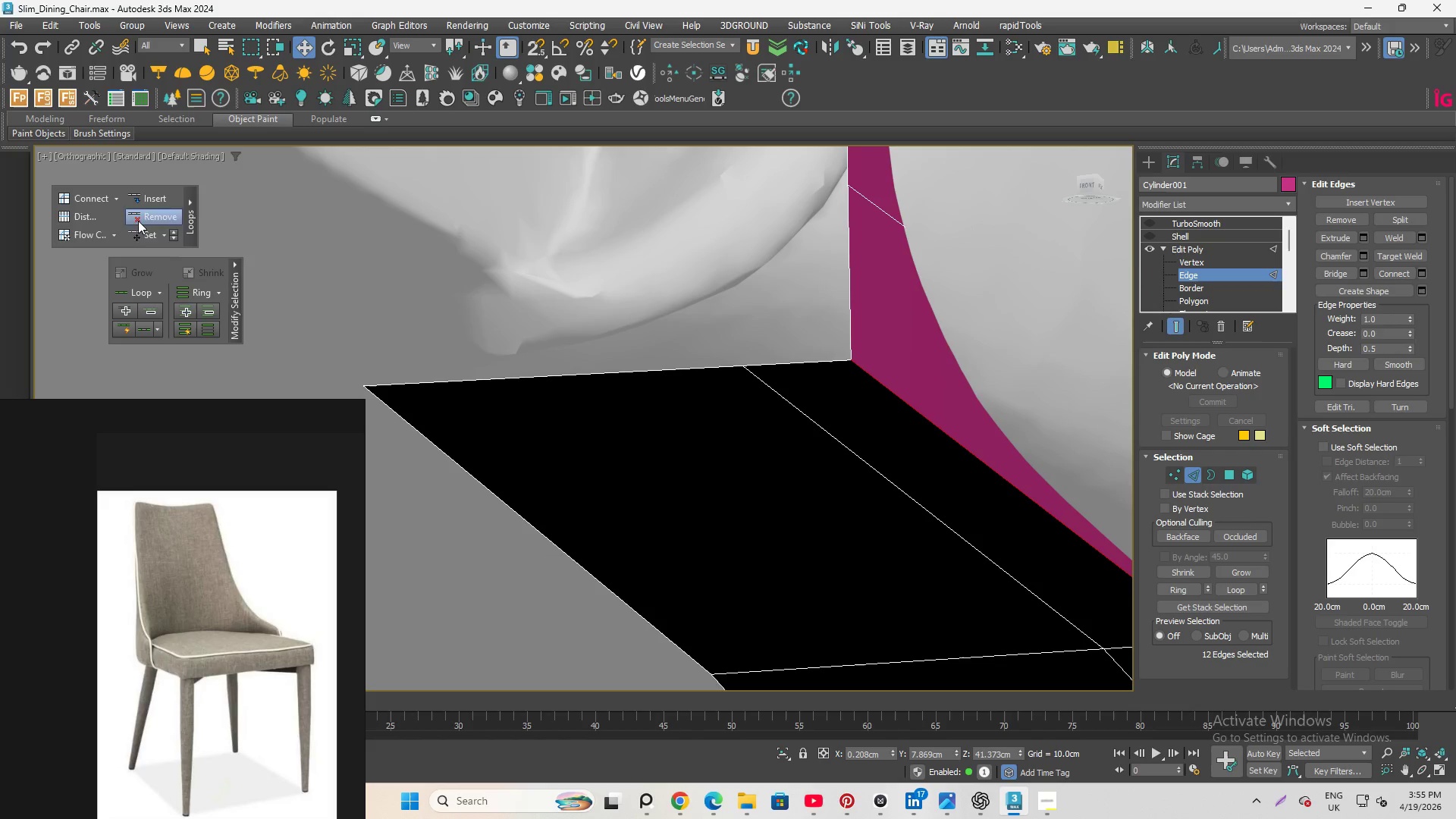 
left_click([140, 238])
 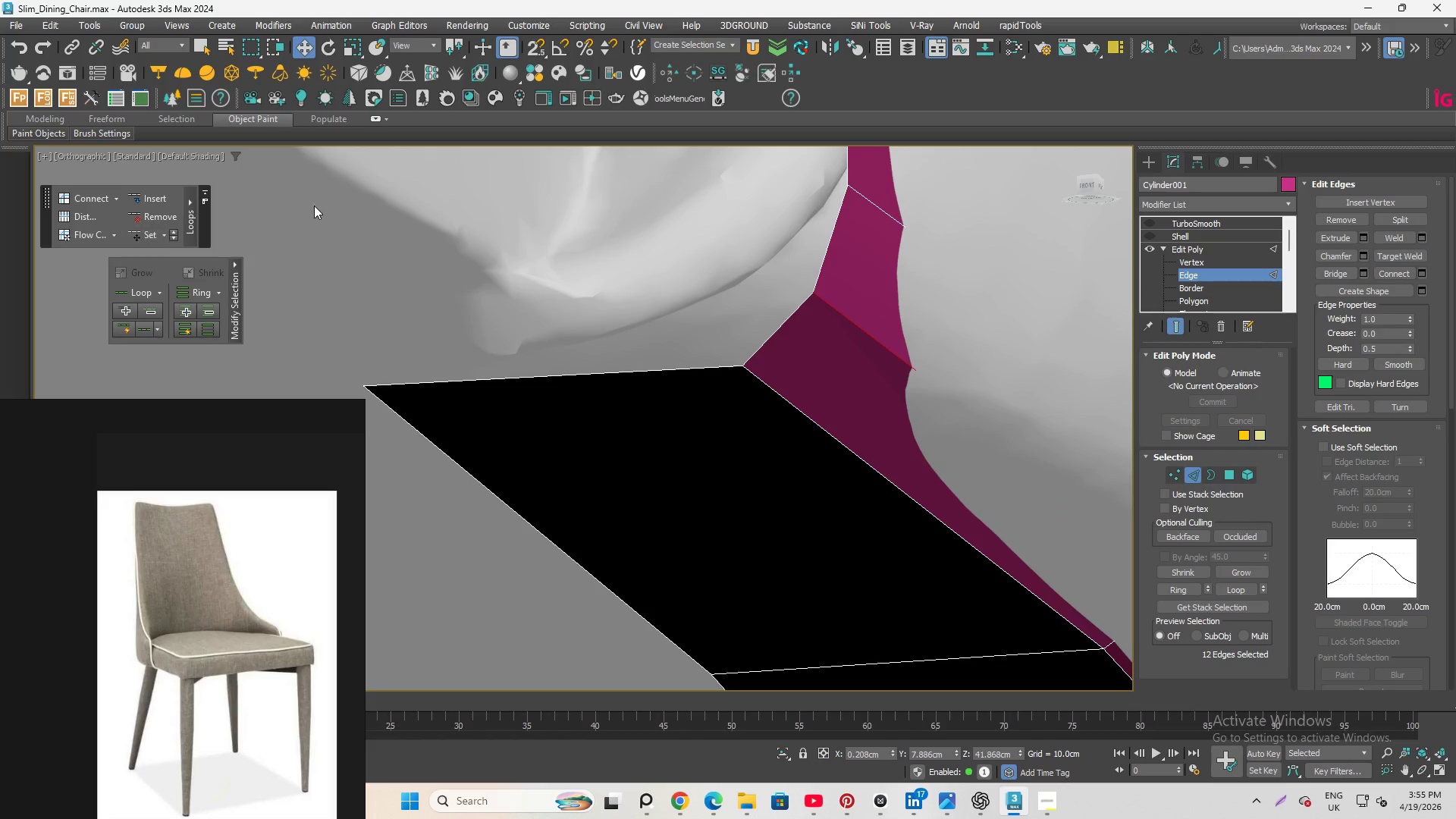 
hold_key(key=AltLeft, duration=1.09)
 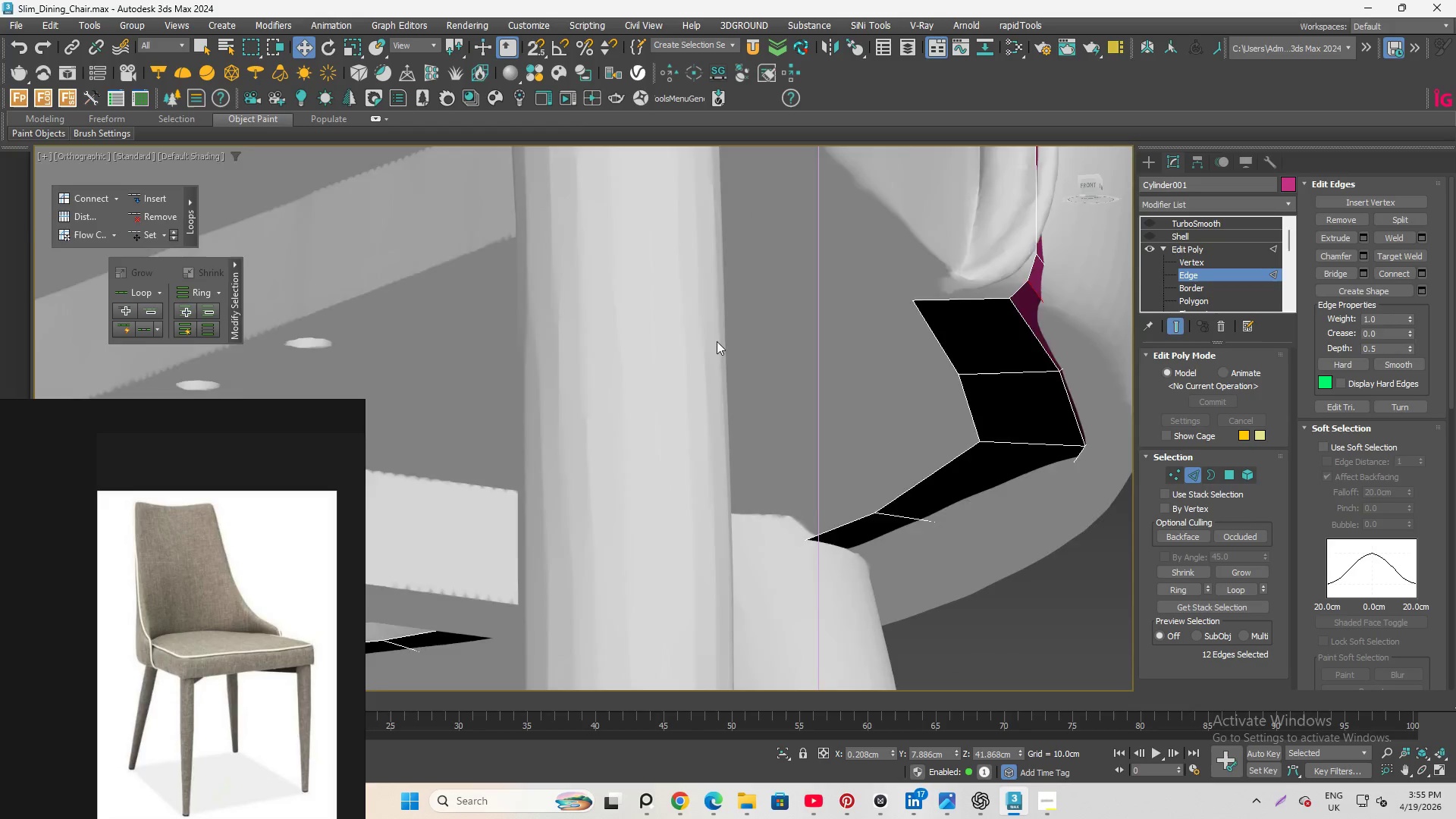 
scroll: coordinate [816, 283], scroll_direction: down, amount: 4.0
 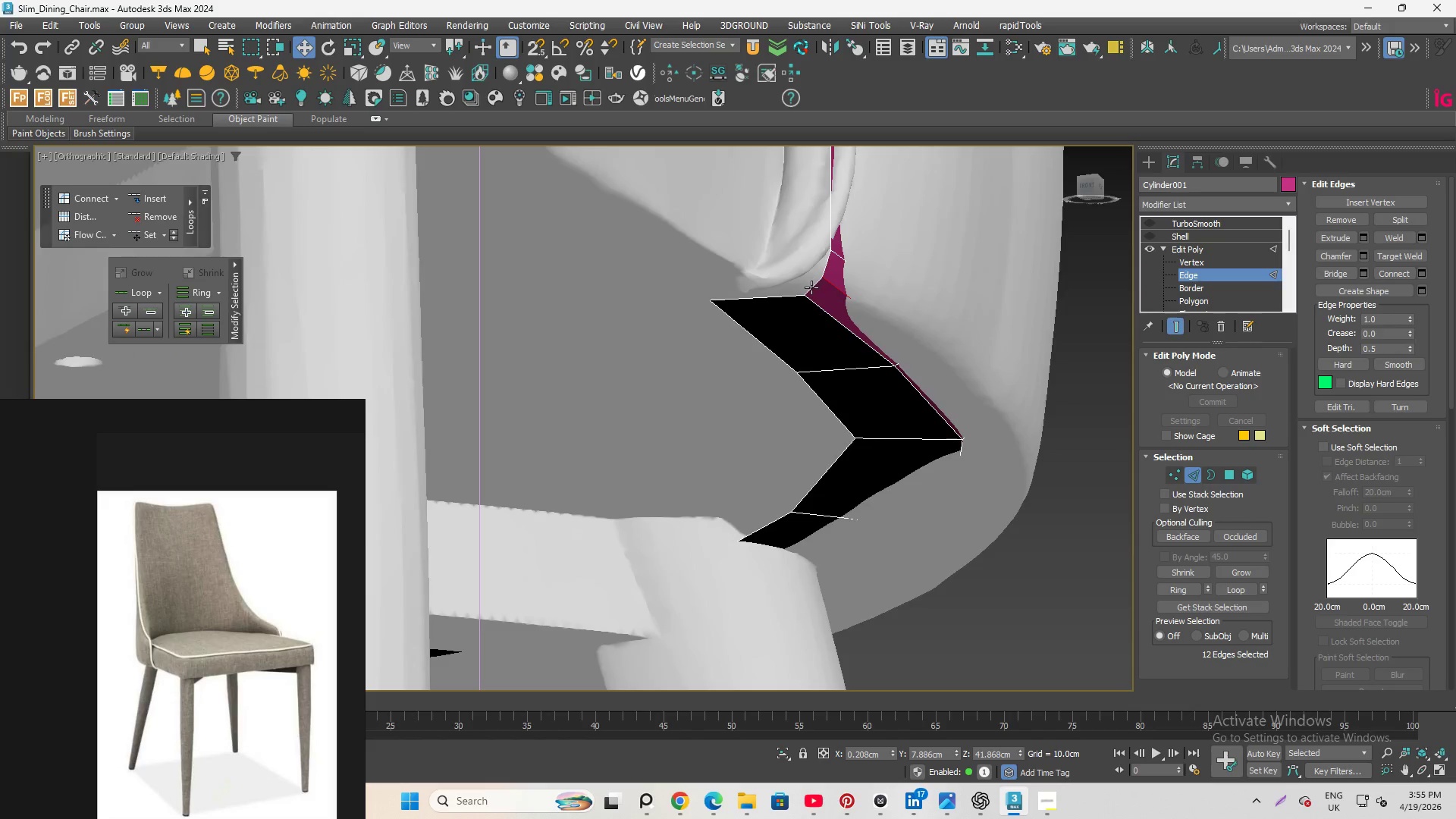 
hold_key(key=AltLeft, duration=0.86)
 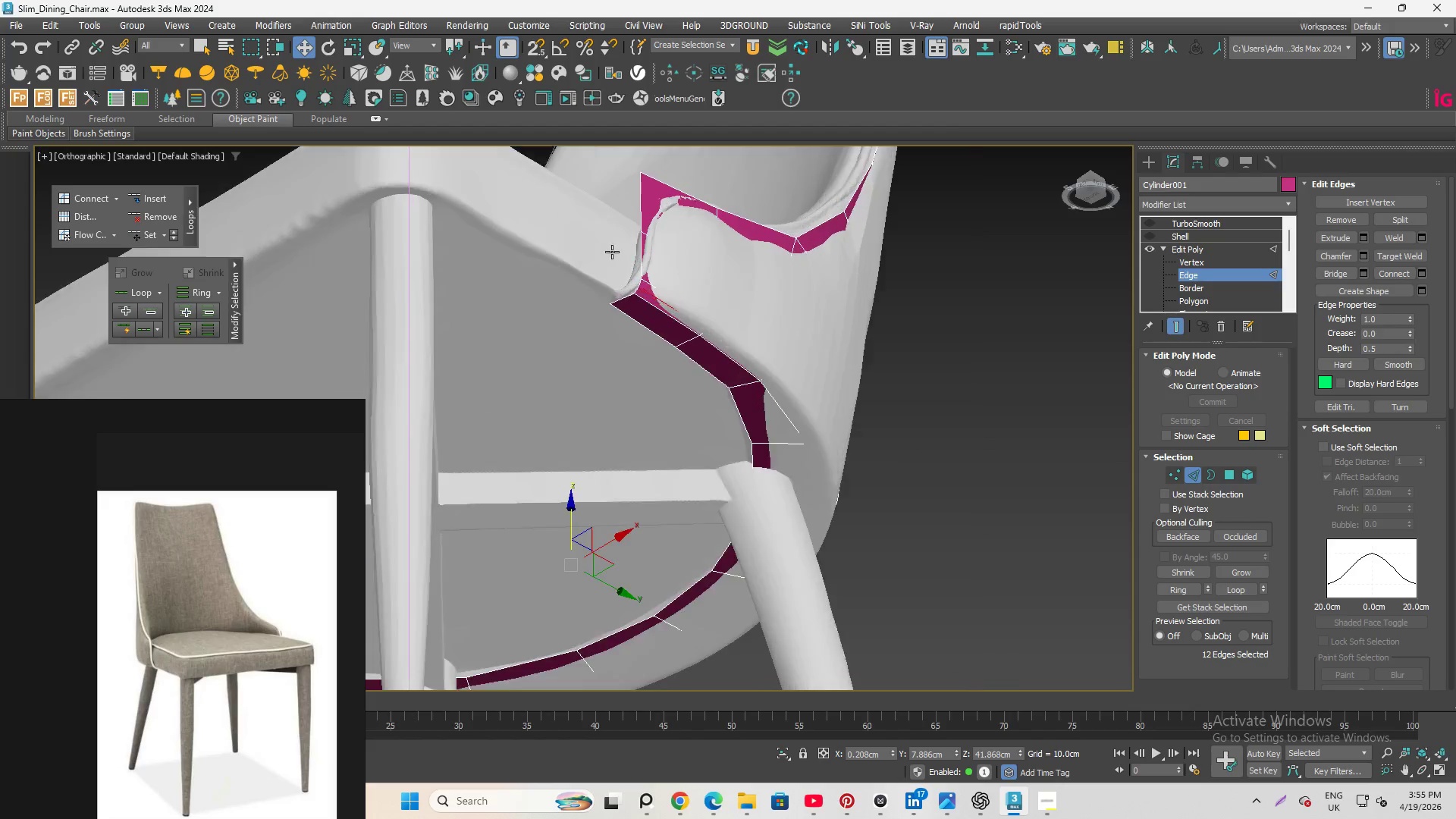 
scroll: coordinate [687, 350], scroll_direction: down, amount: 4.0
 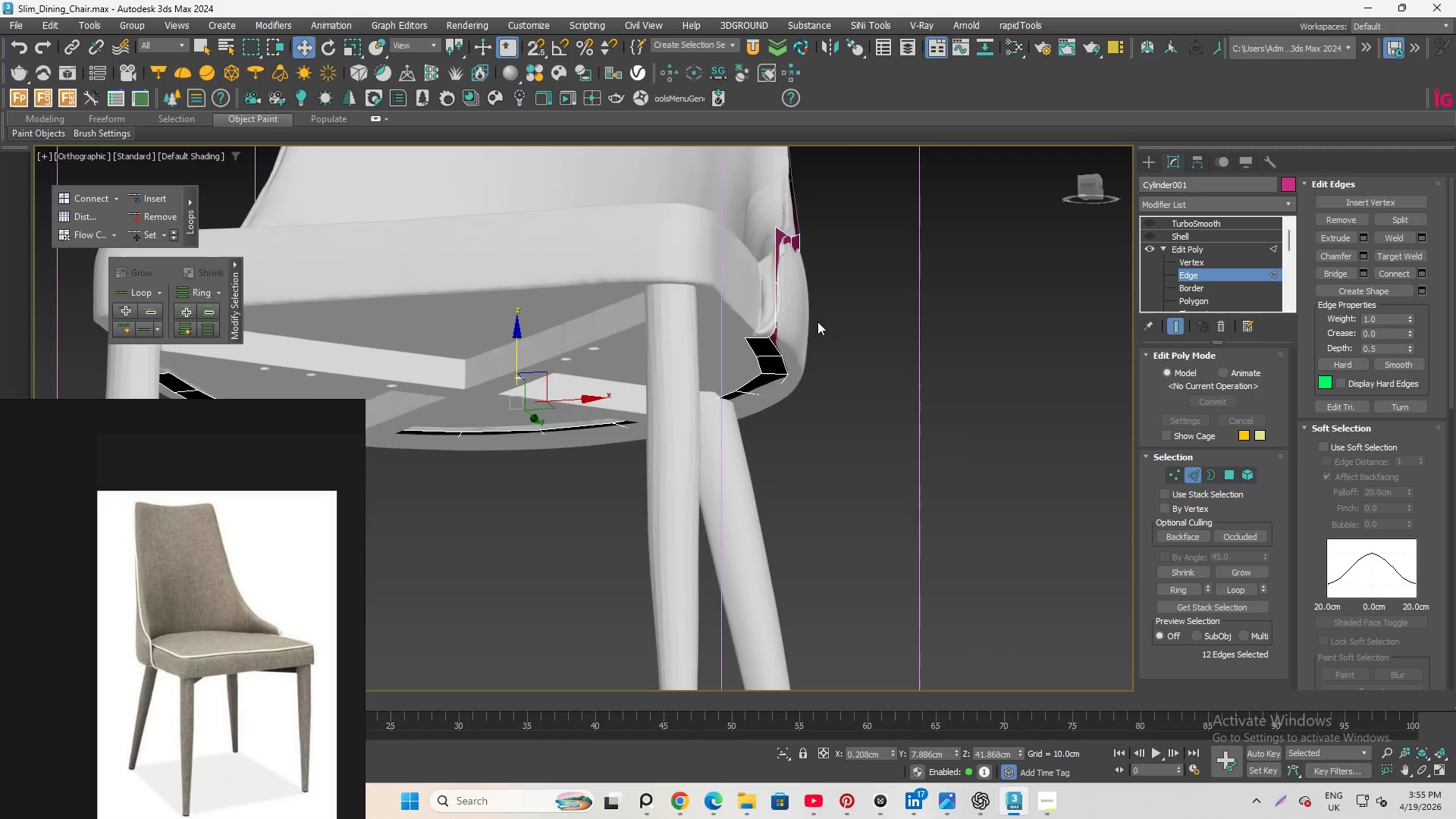 
hold_key(key=AltLeft, duration=7.17)
 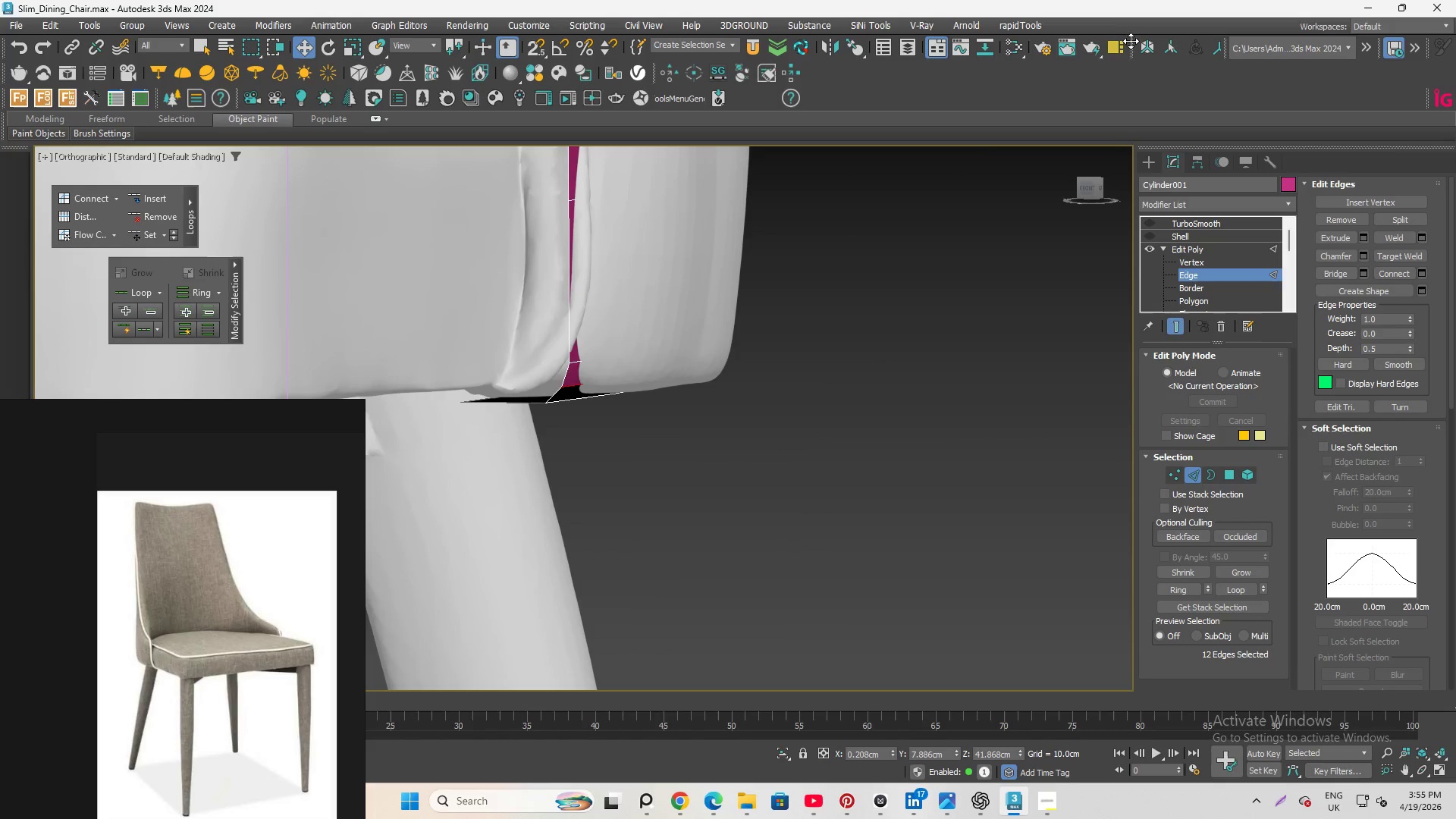 
scroll: coordinate [608, 310], scroll_direction: up, amount: 1.0
 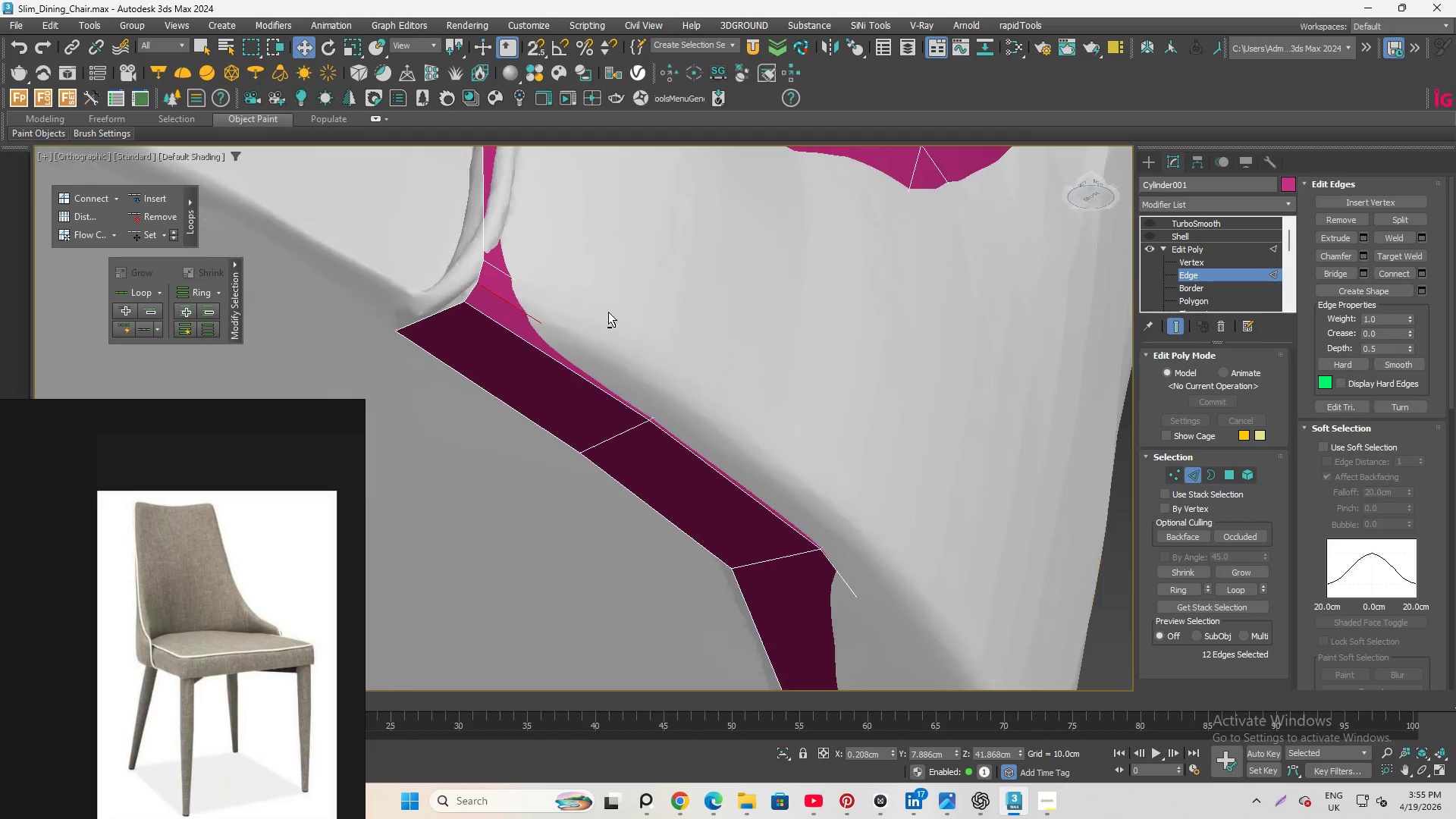 
scroll: coordinate [1028, 201], scroll_direction: down, amount: 4.0
 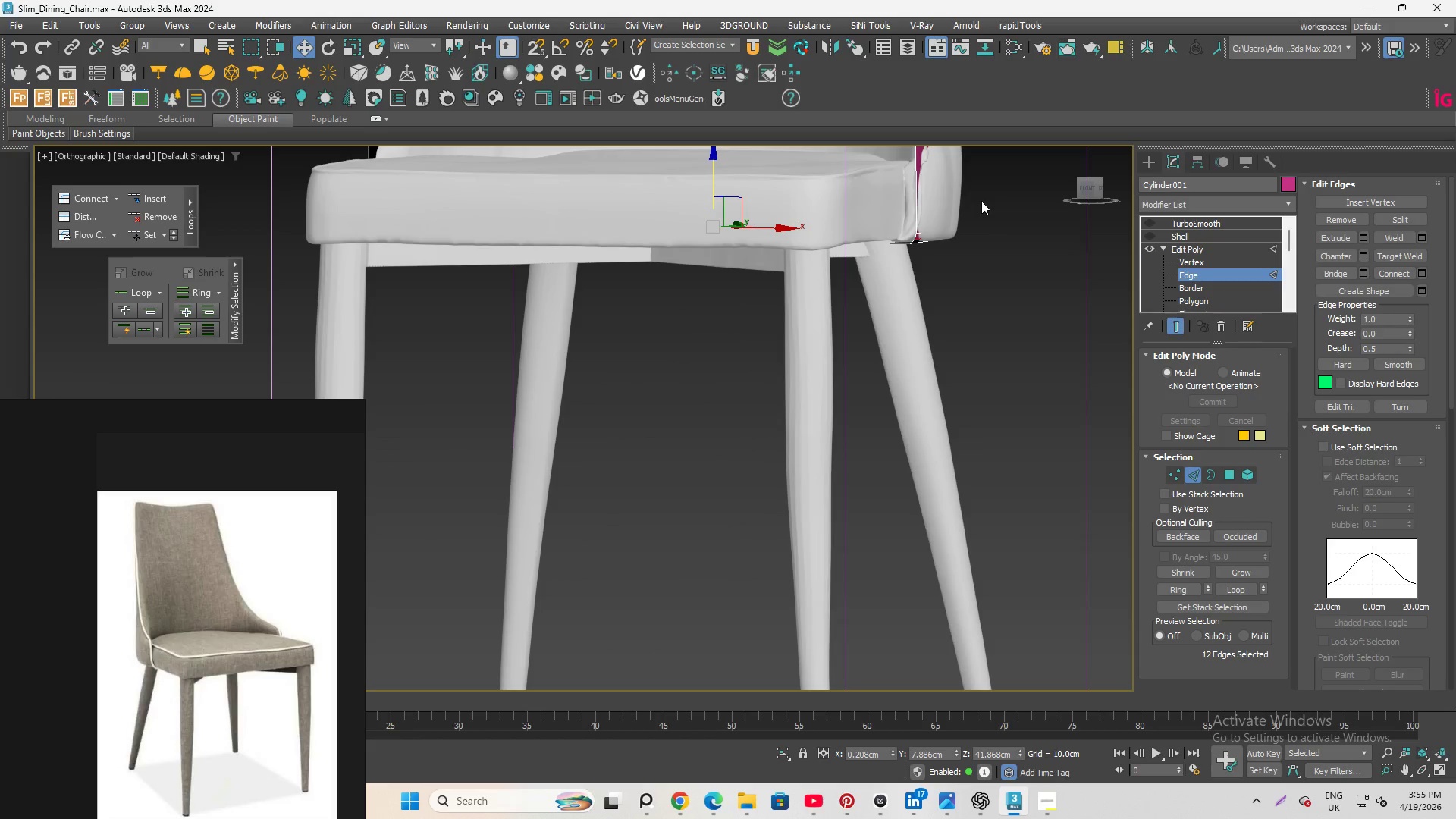 
key(Alt+Q)
 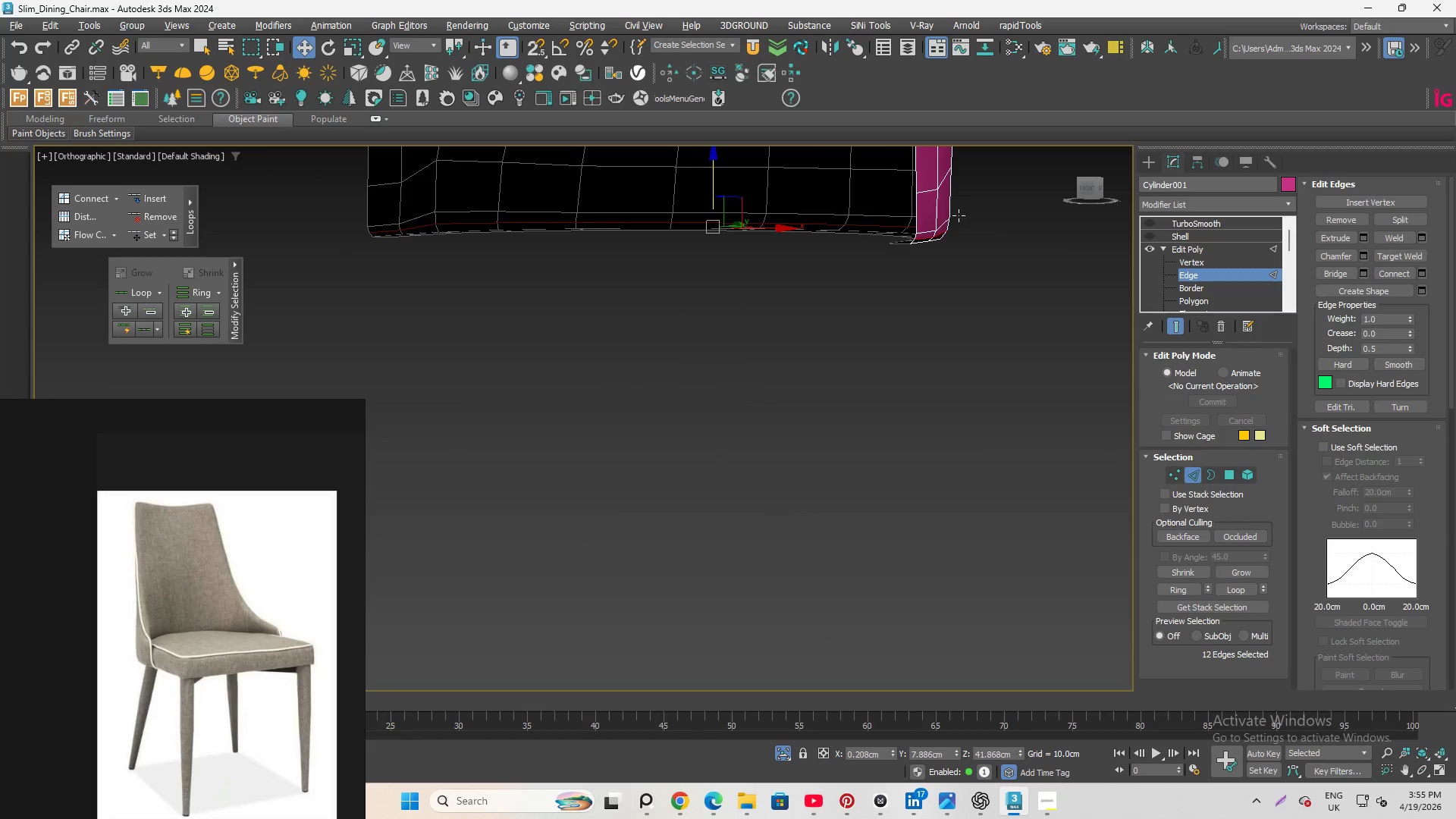 
hold_key(key=AltLeft, duration=0.67)
 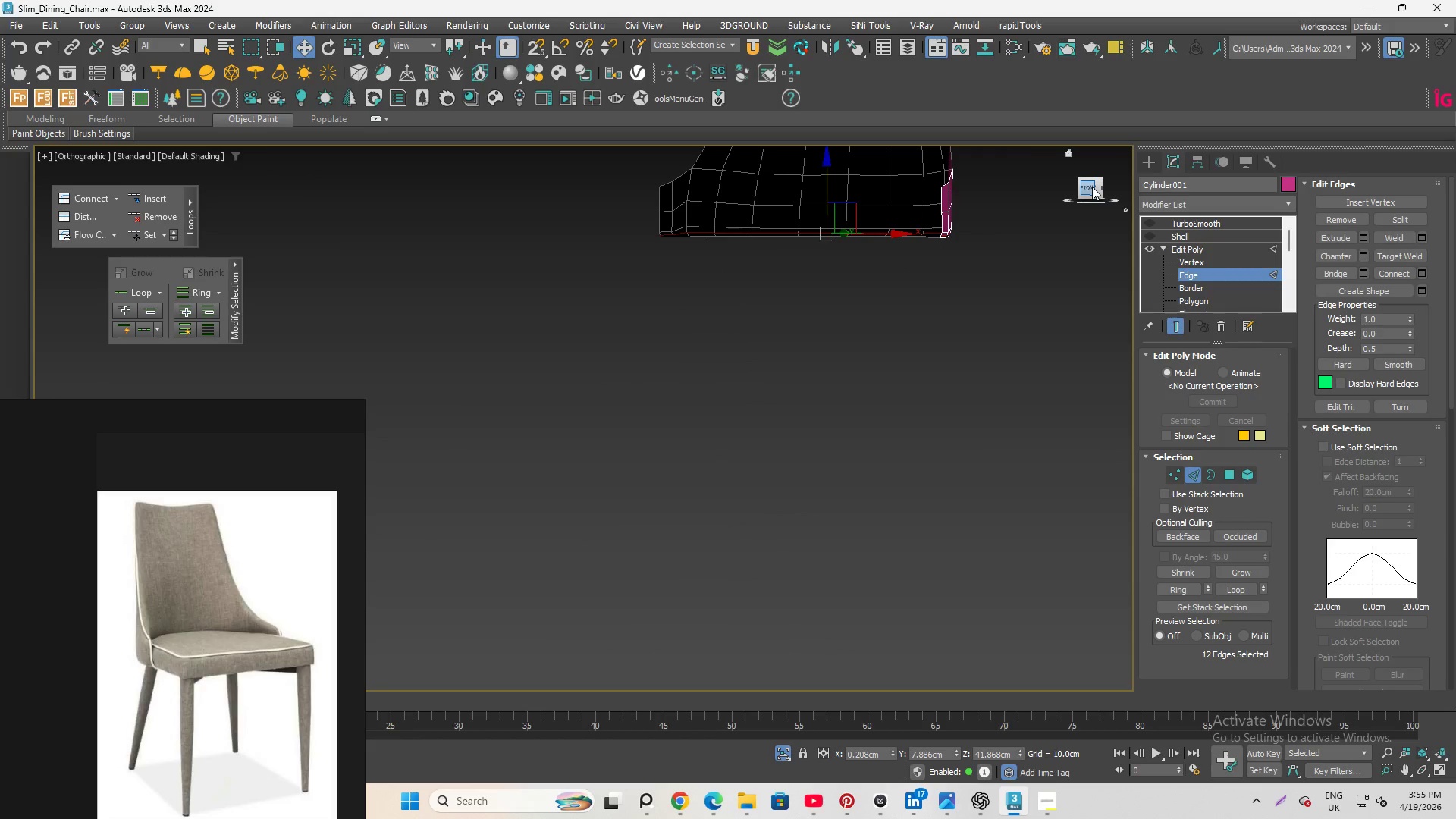 
scroll: coordinate [904, 254], scroll_direction: down, amount: 2.0
 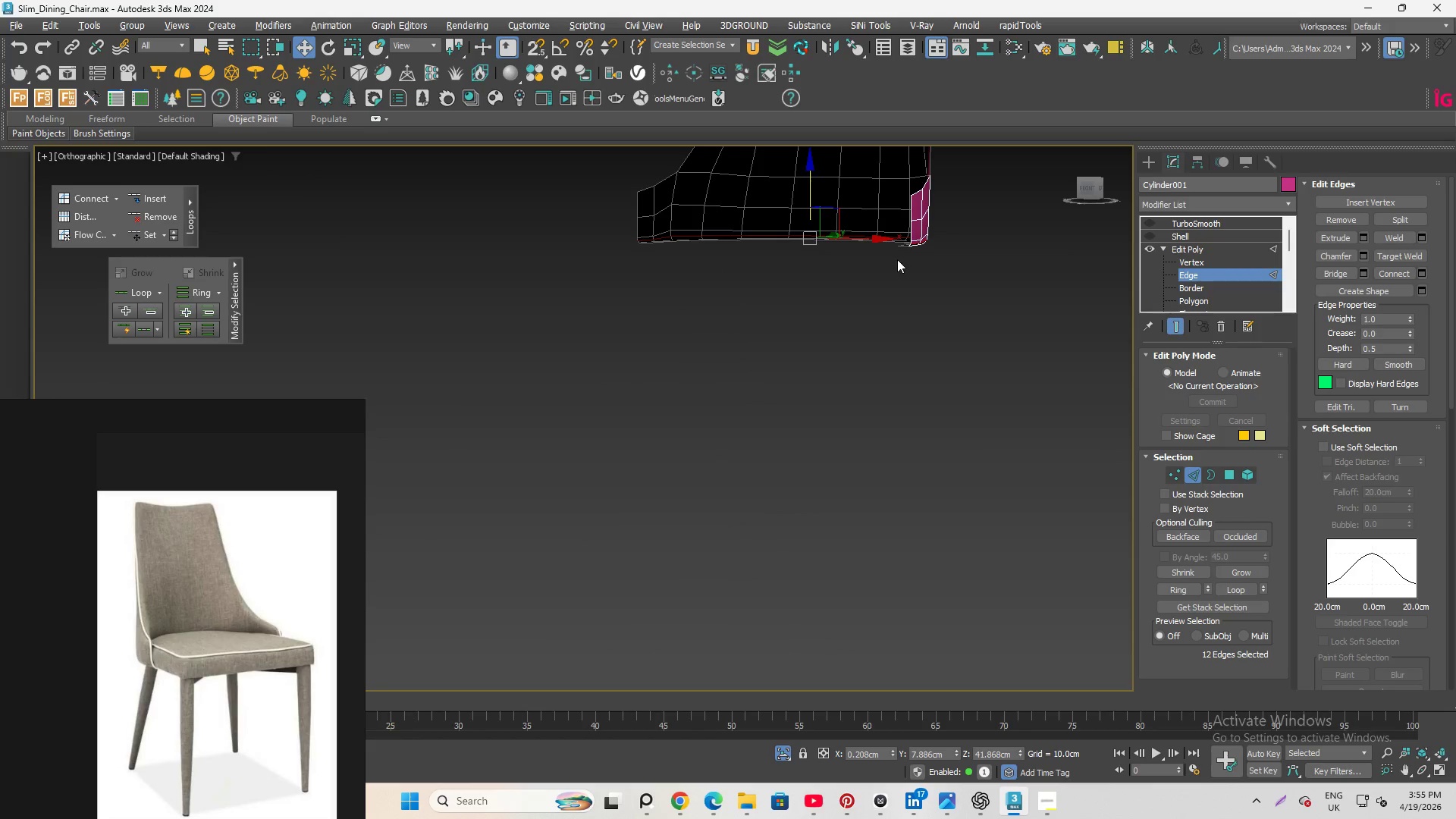 
left_click([1092, 187])
 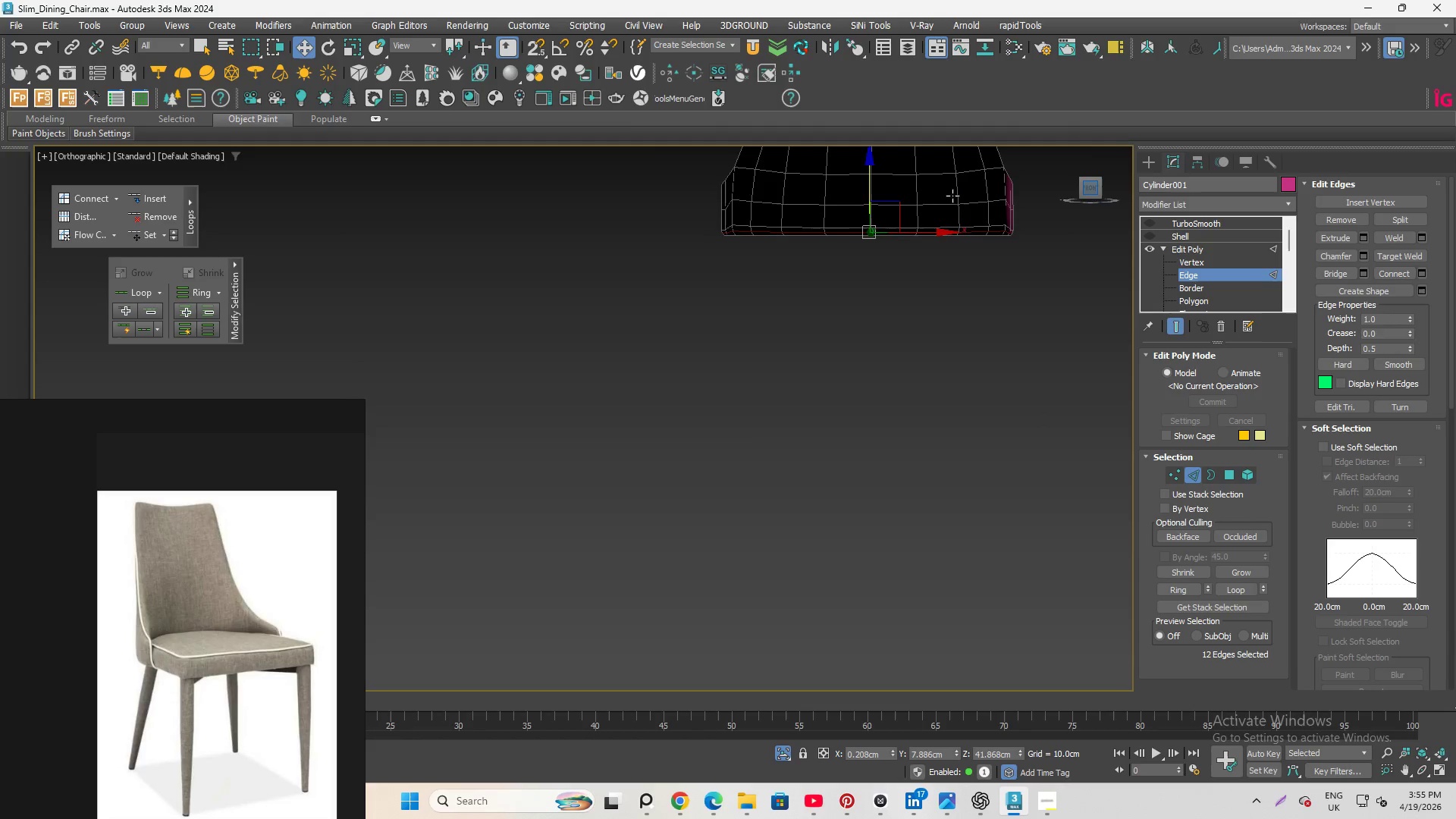 
scroll: coordinate [1031, 284], scroll_direction: none, amount: 0.0
 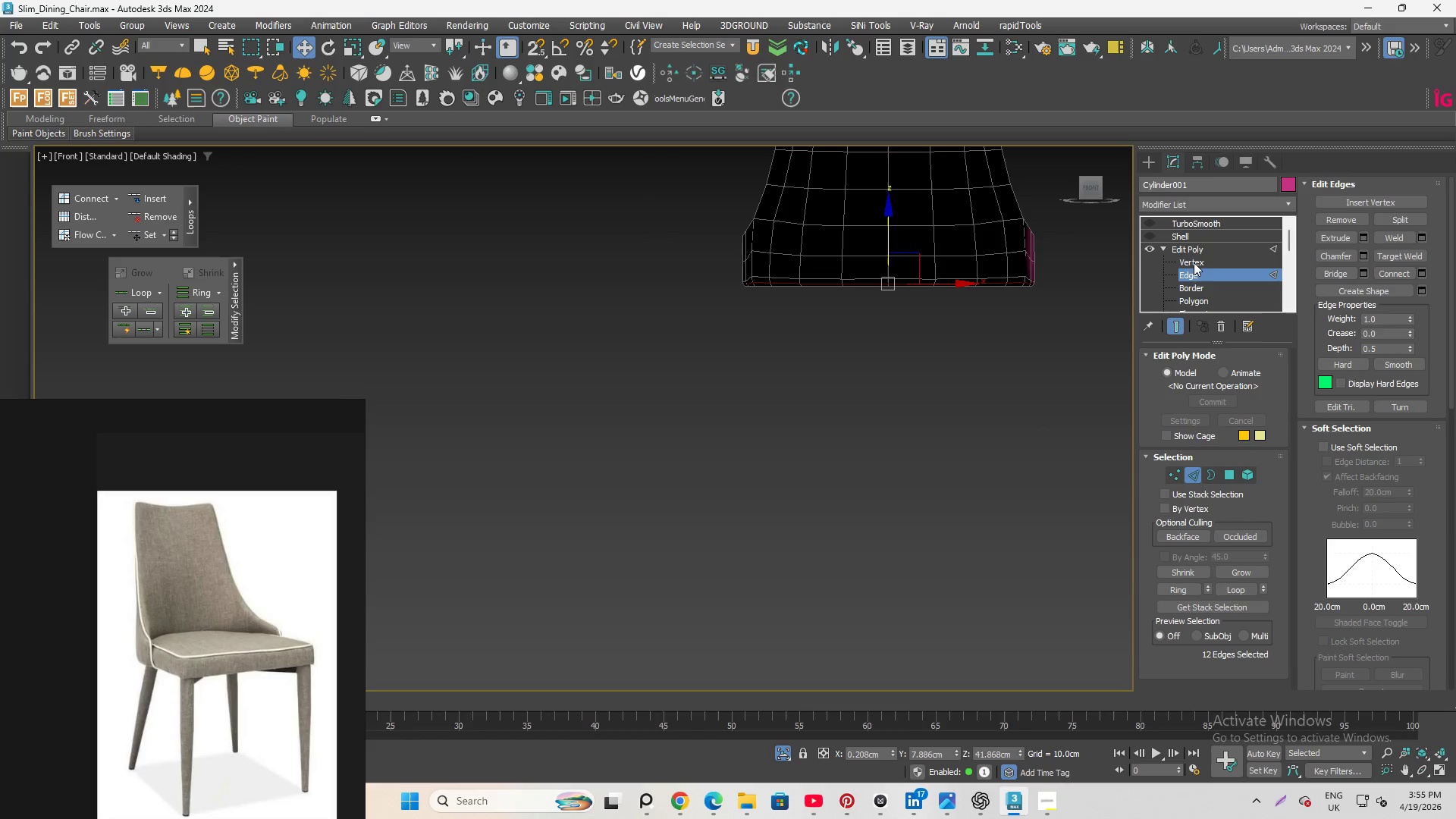 
left_click([1195, 262])
 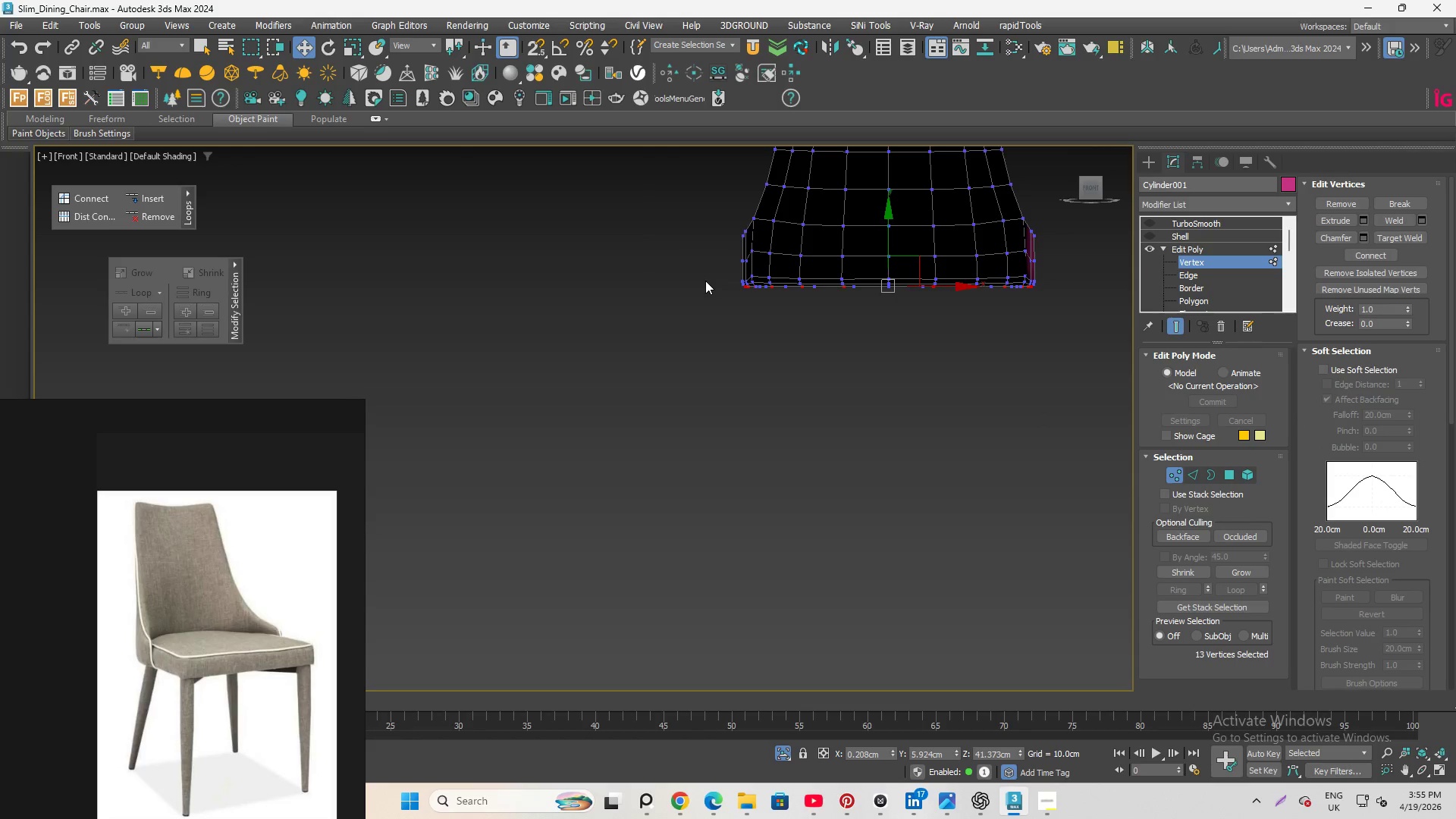 
left_click_drag(start_coordinate=[714, 272], to_coordinate=[1078, 358])
 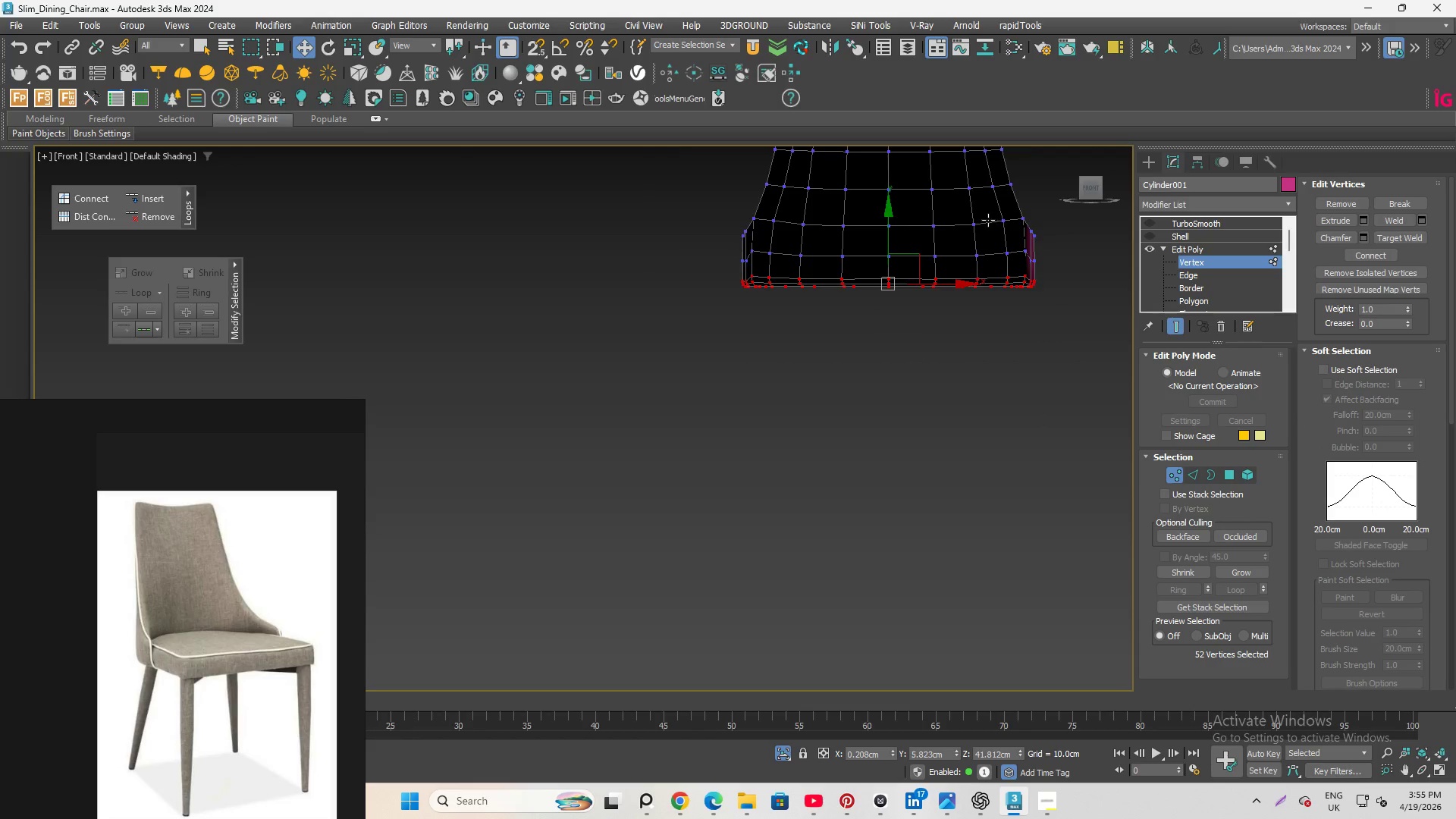 
scroll: coordinate [988, 220], scroll_direction: up, amount: 1.0
 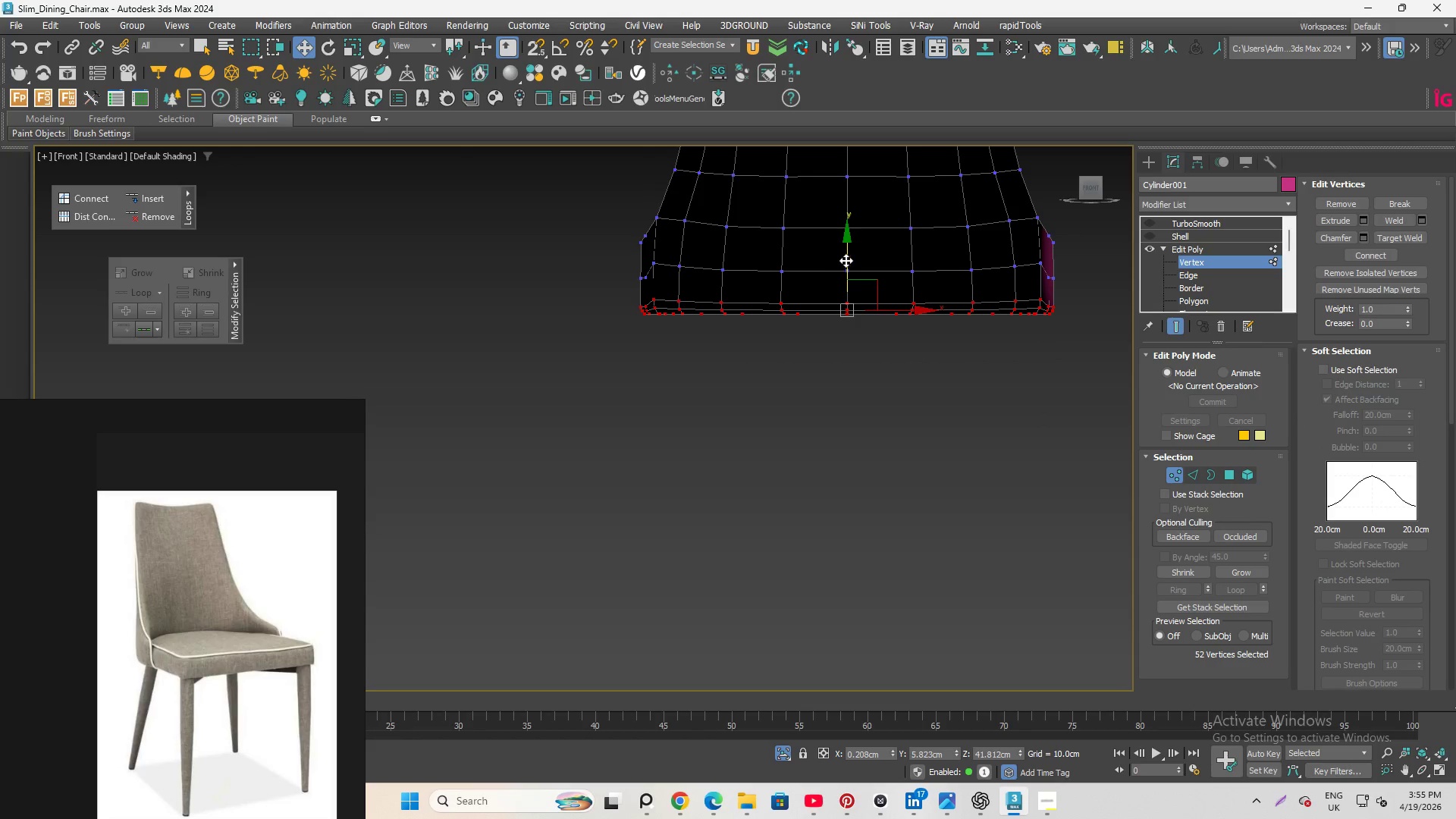 
left_click_drag(start_coordinate=[846, 259], to_coordinate=[845, 253])
 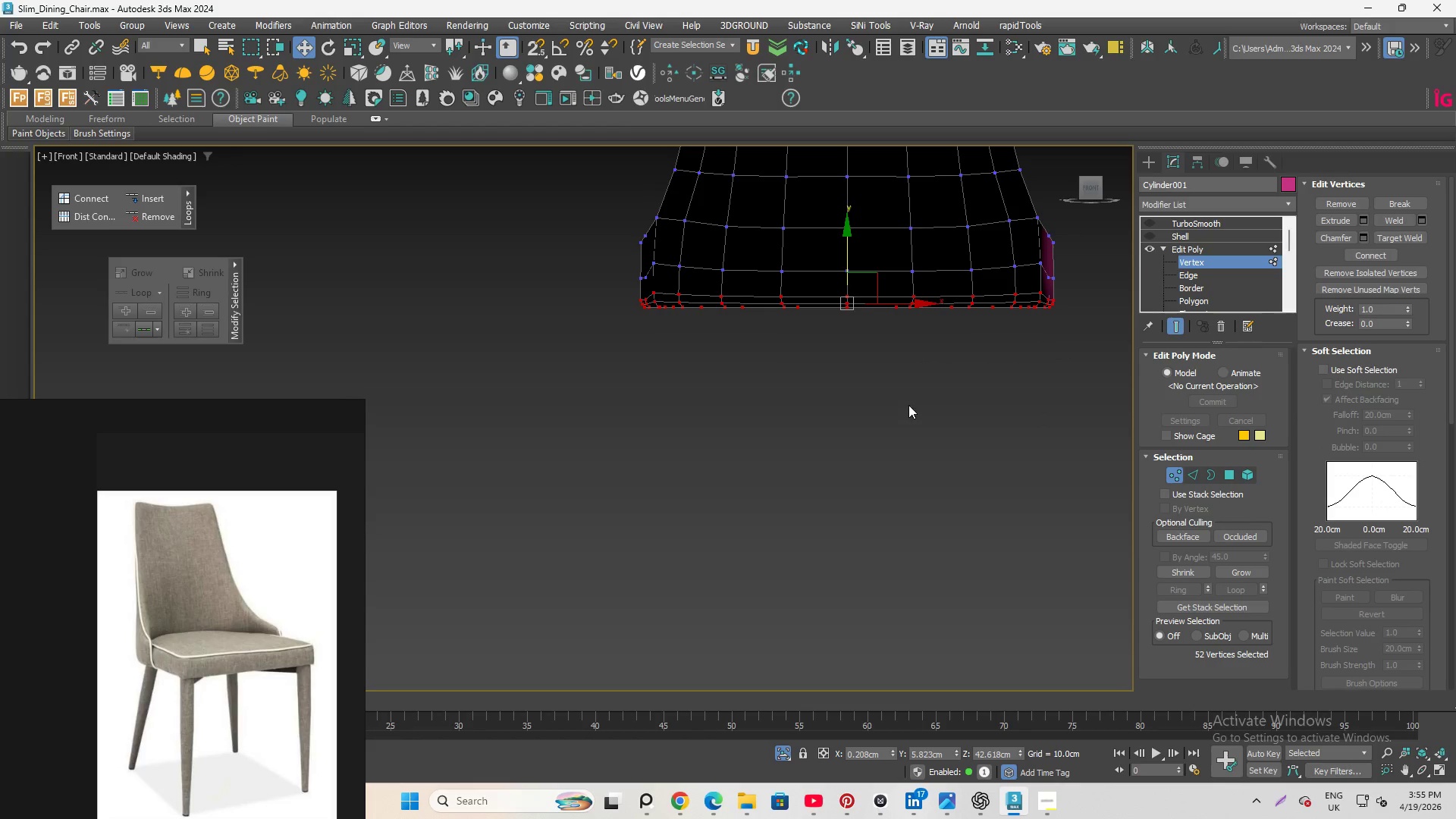 
left_click([907, 400])
 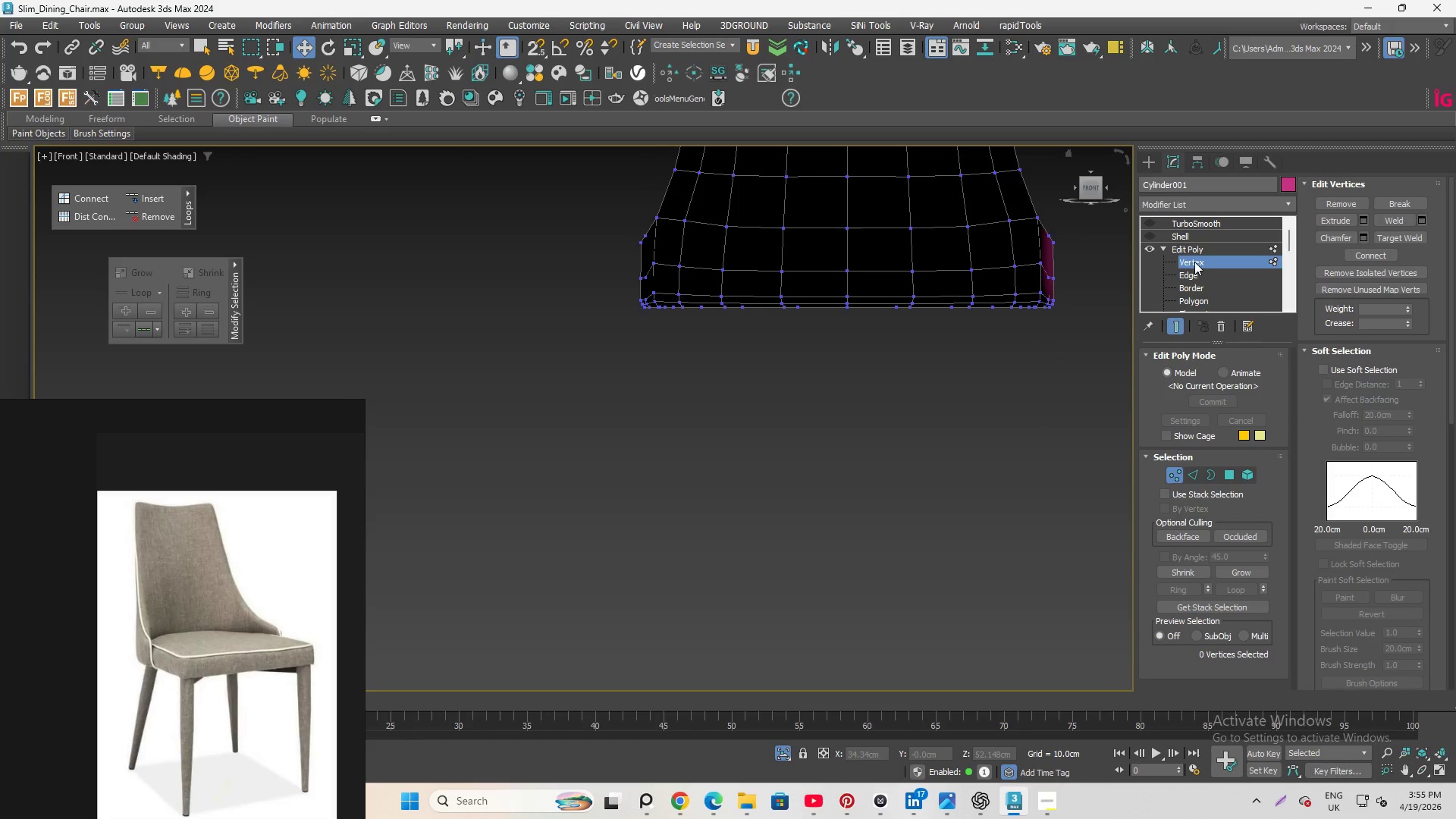 
left_click_drag(start_coordinate=[1194, 262], to_coordinate=[1189, 259])
 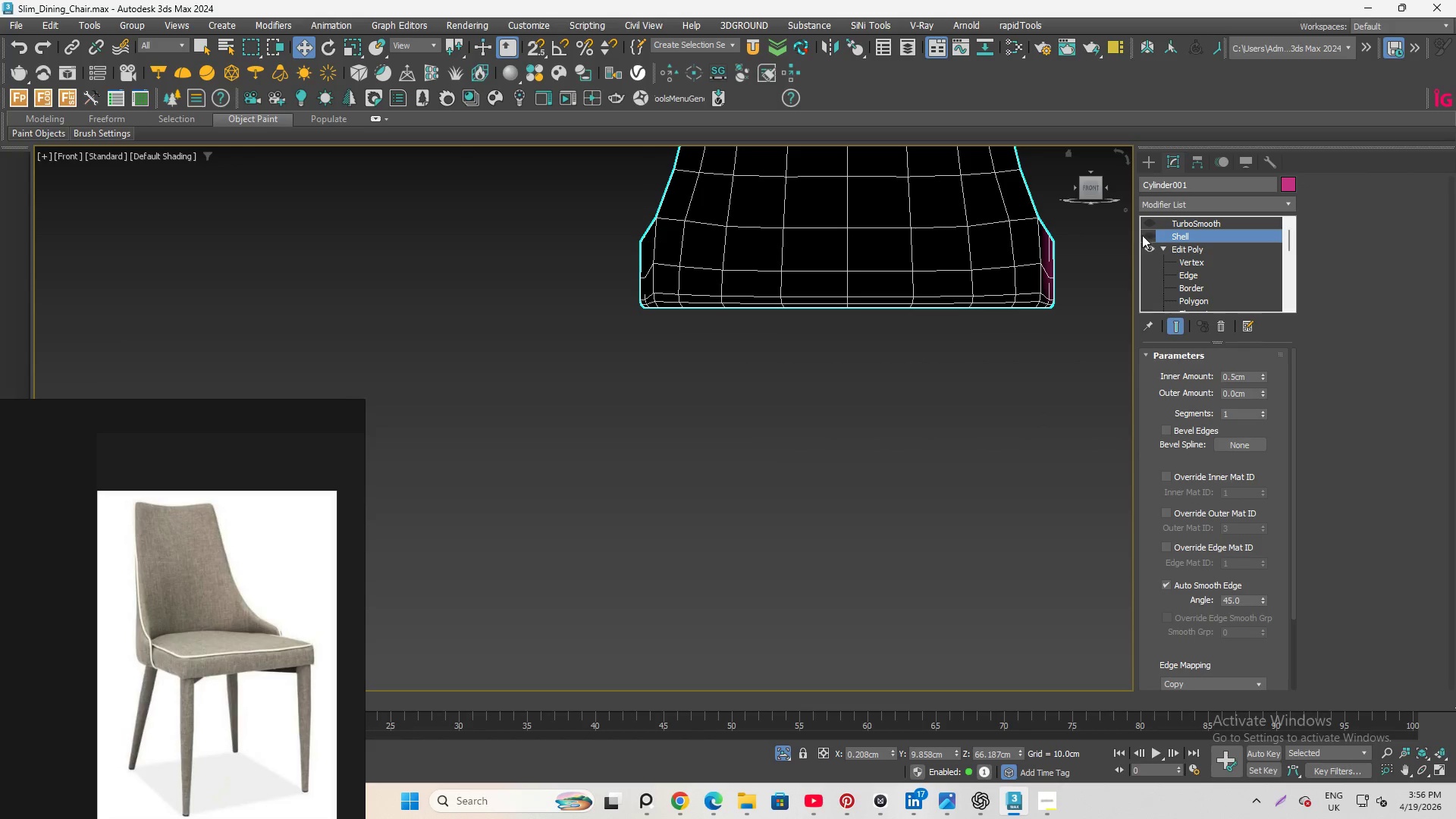 
left_click([1146, 234])
 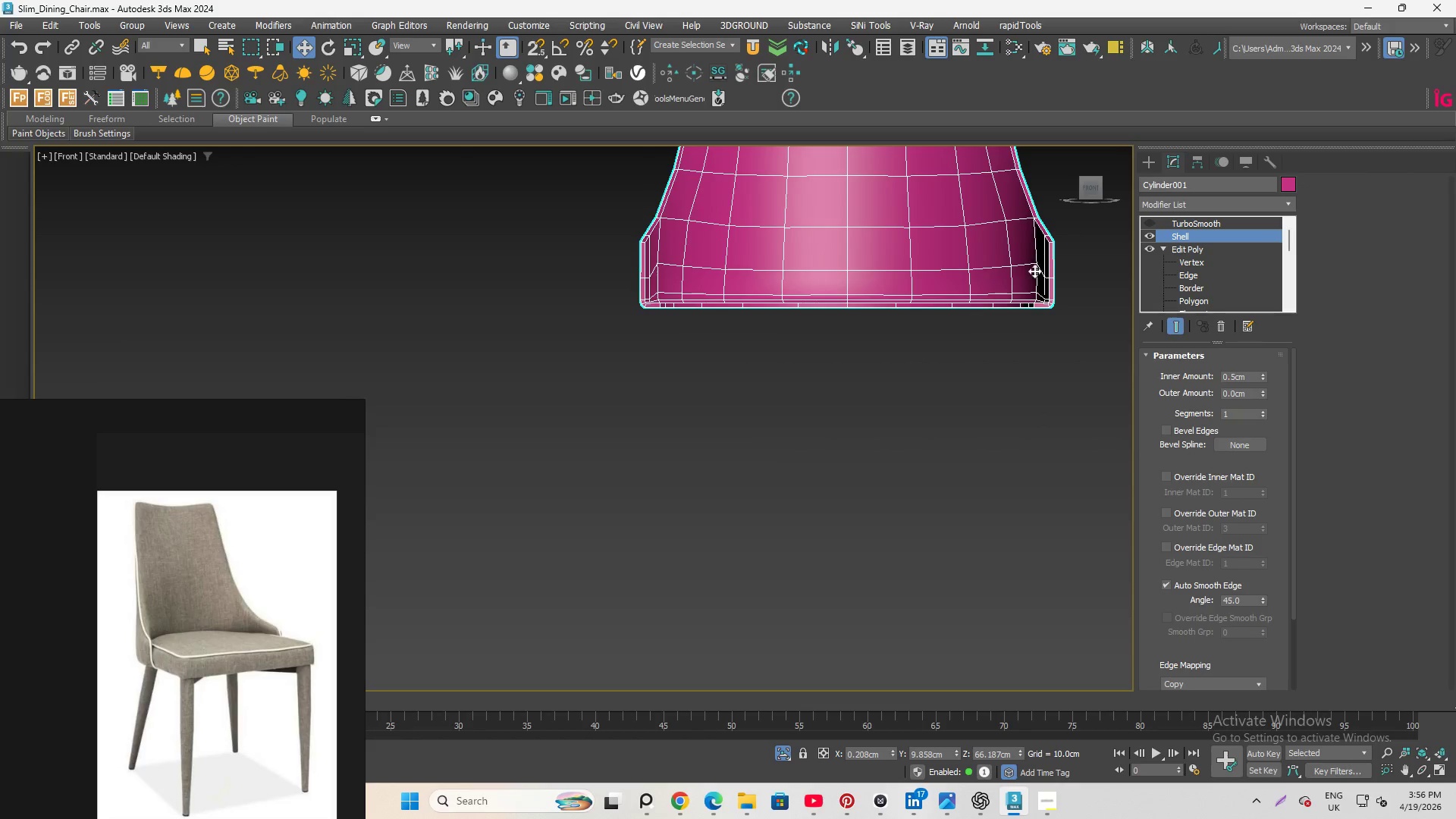 
hold_key(key=AltLeft, duration=1.08)
 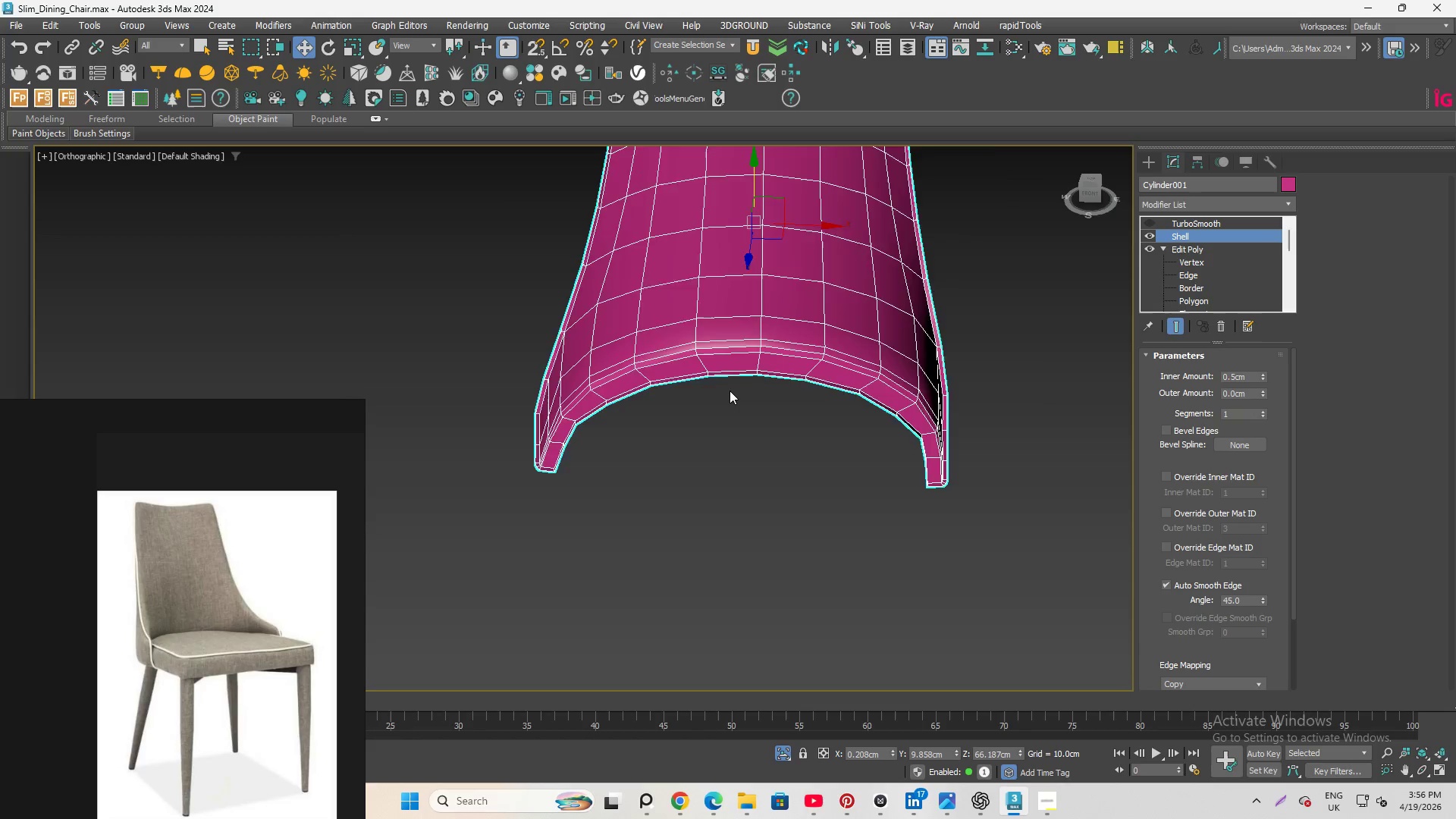 
scroll: coordinate [740, 403], scroll_direction: none, amount: 0.0
 